 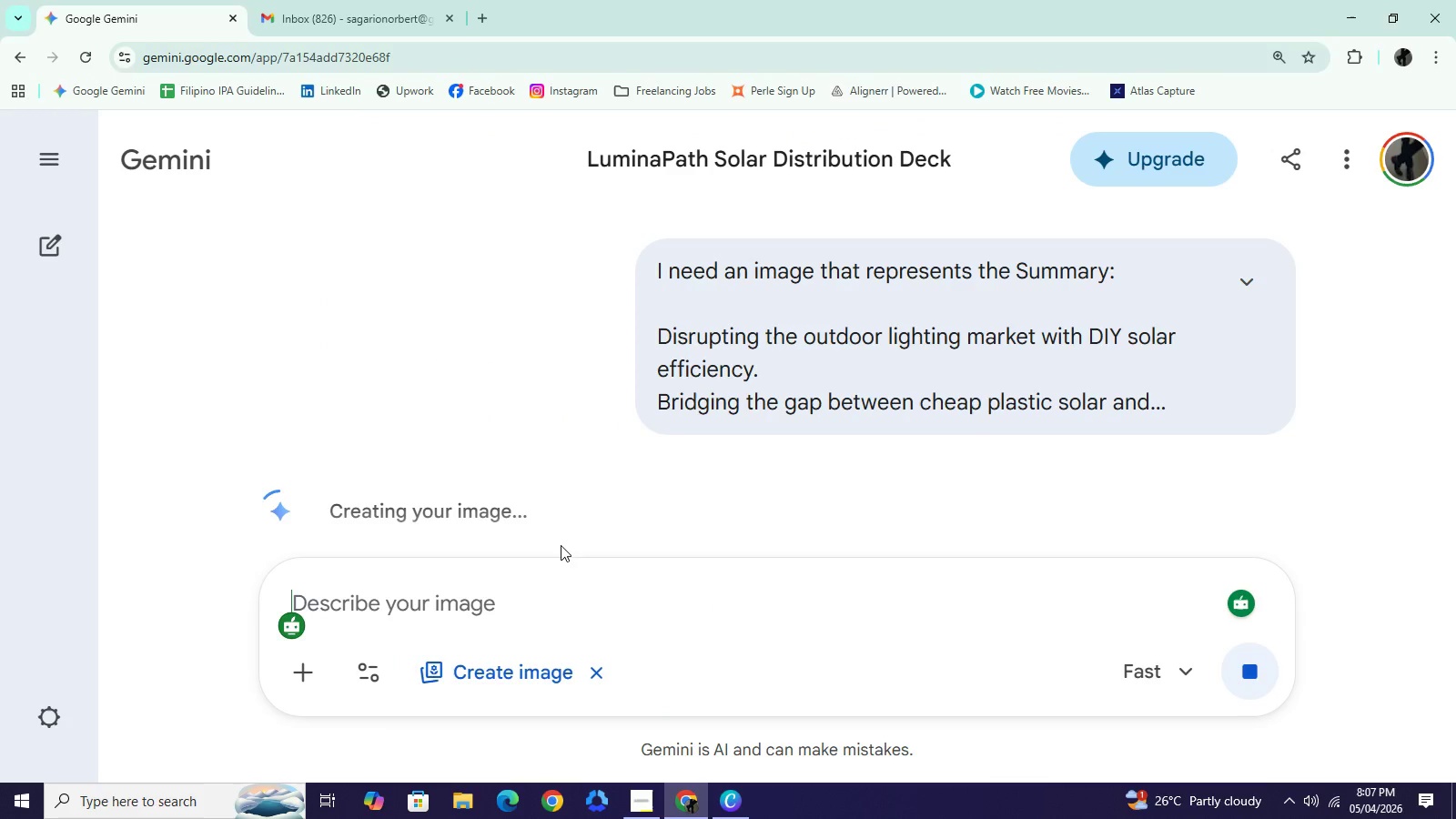 
scroll: coordinate [594, 485], scroll_direction: down, amount: 3.0
 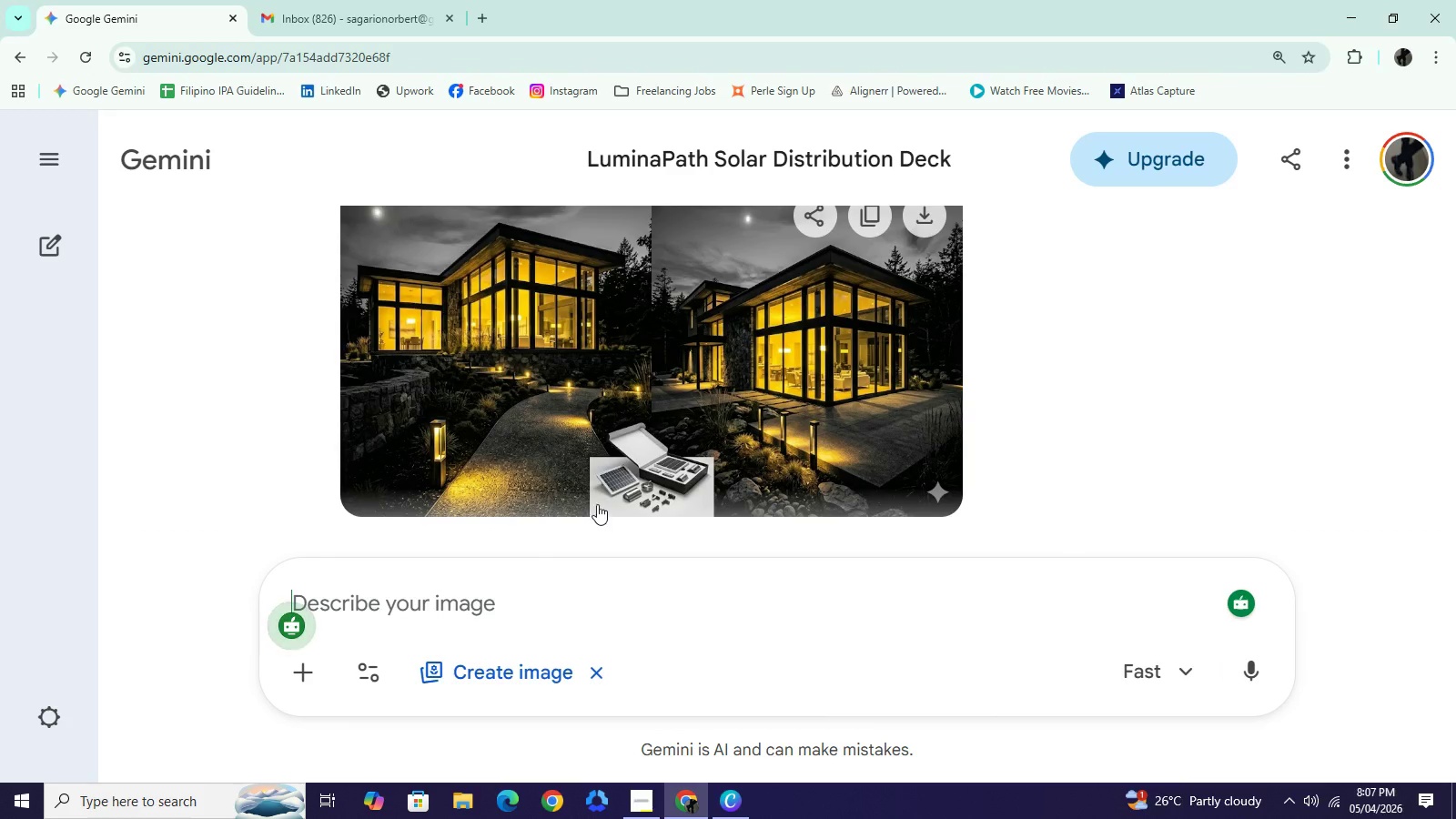 
scroll: coordinate [603, 500], scroll_direction: up, amount: 4.0
 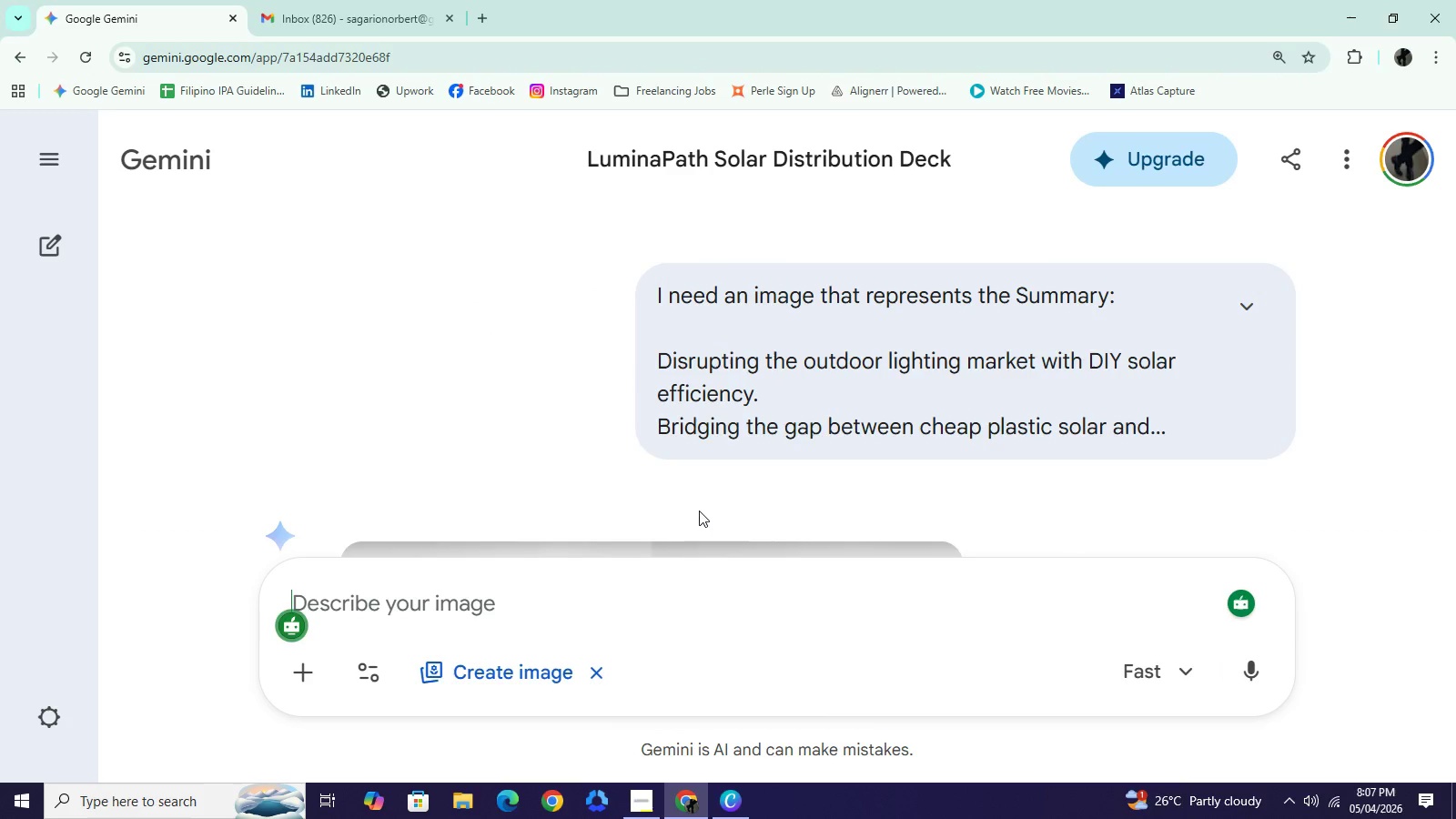 
scroll: coordinate [700, 510], scroll_direction: down, amount: 1.0
 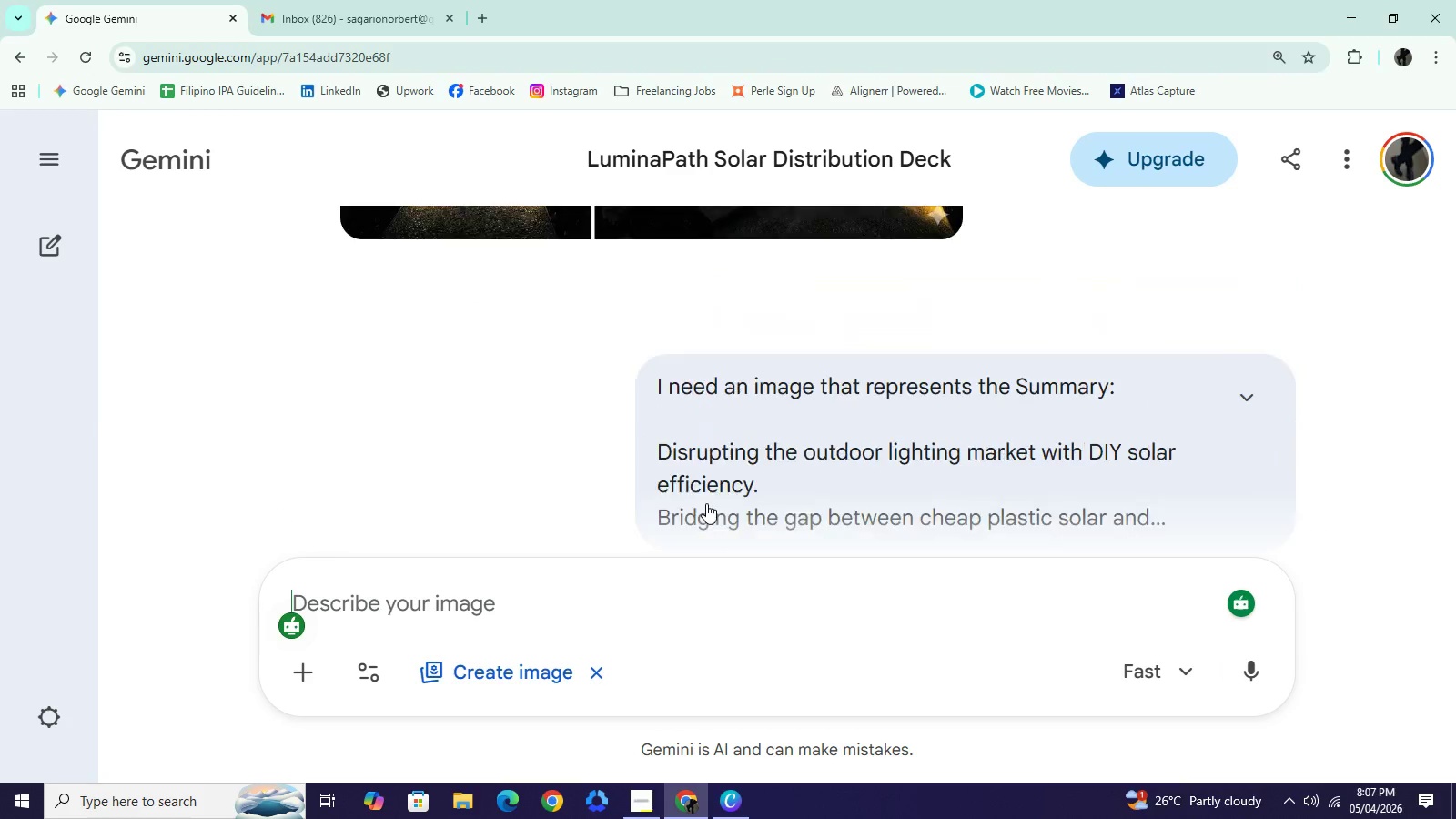 
scroll: coordinate [706, 503], scroll_direction: up, amount: 2.0
 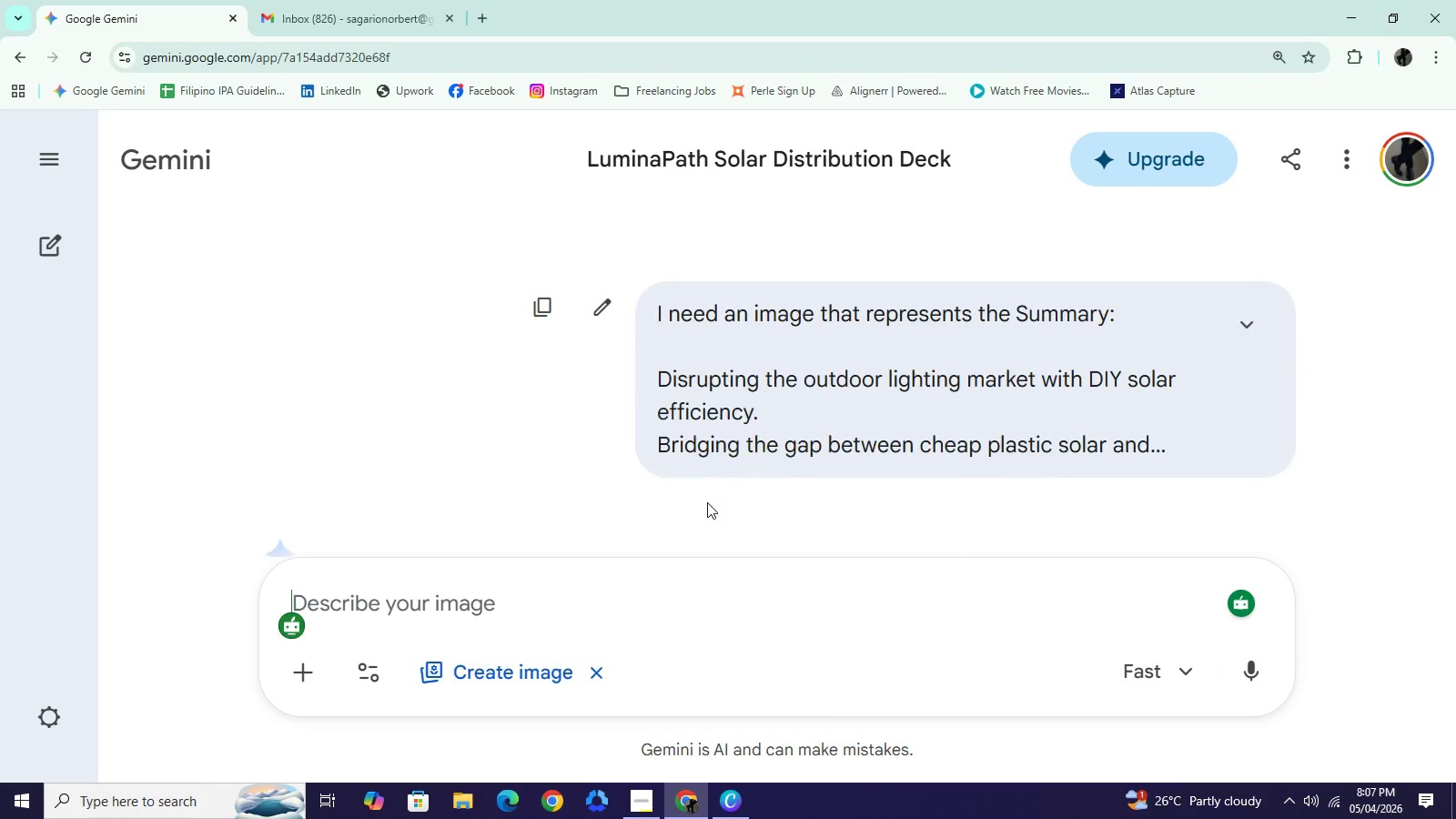 
scroll: coordinate [707, 502], scroll_direction: down, amount: 1.0
 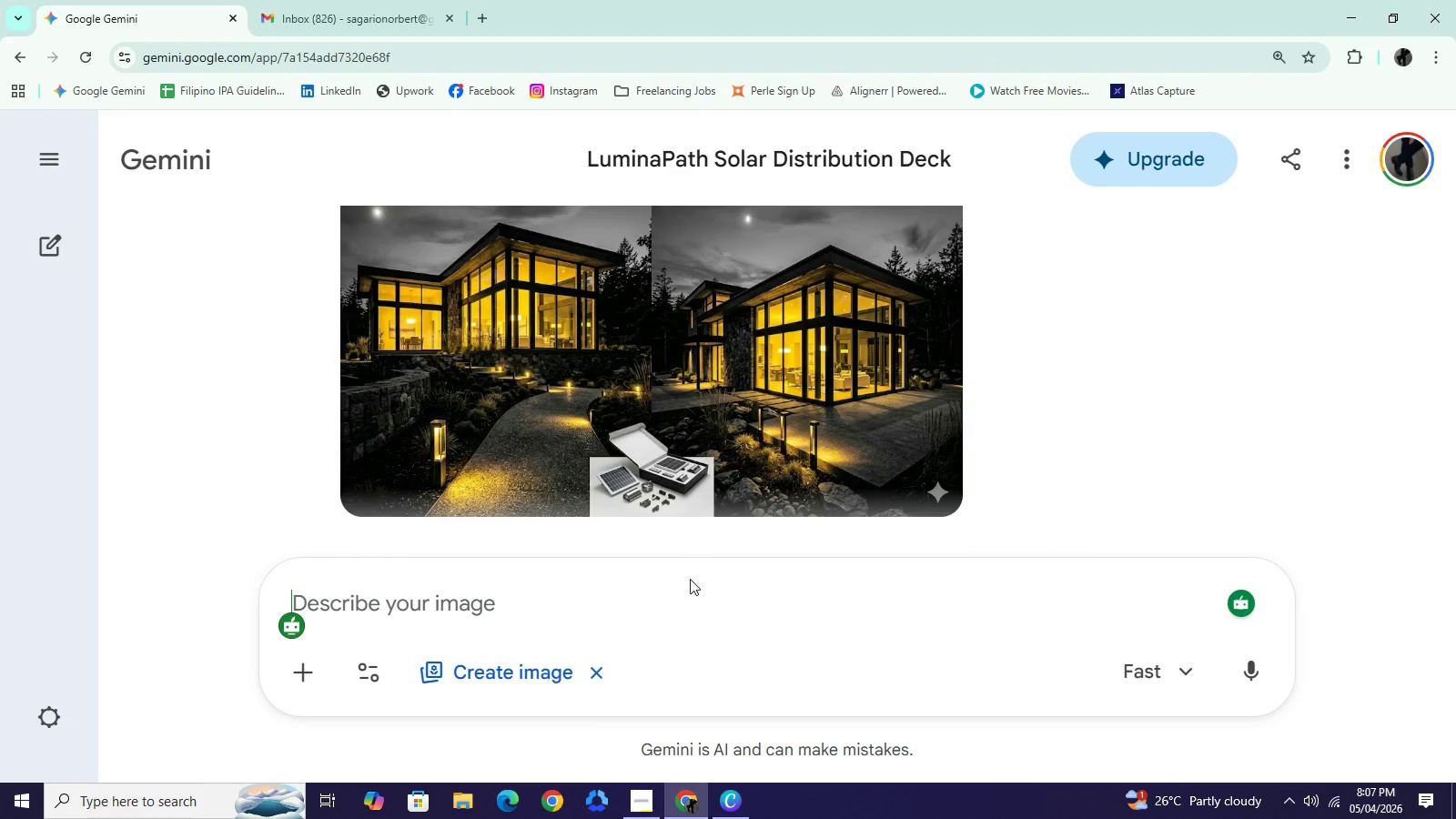 
wait(6.22)
 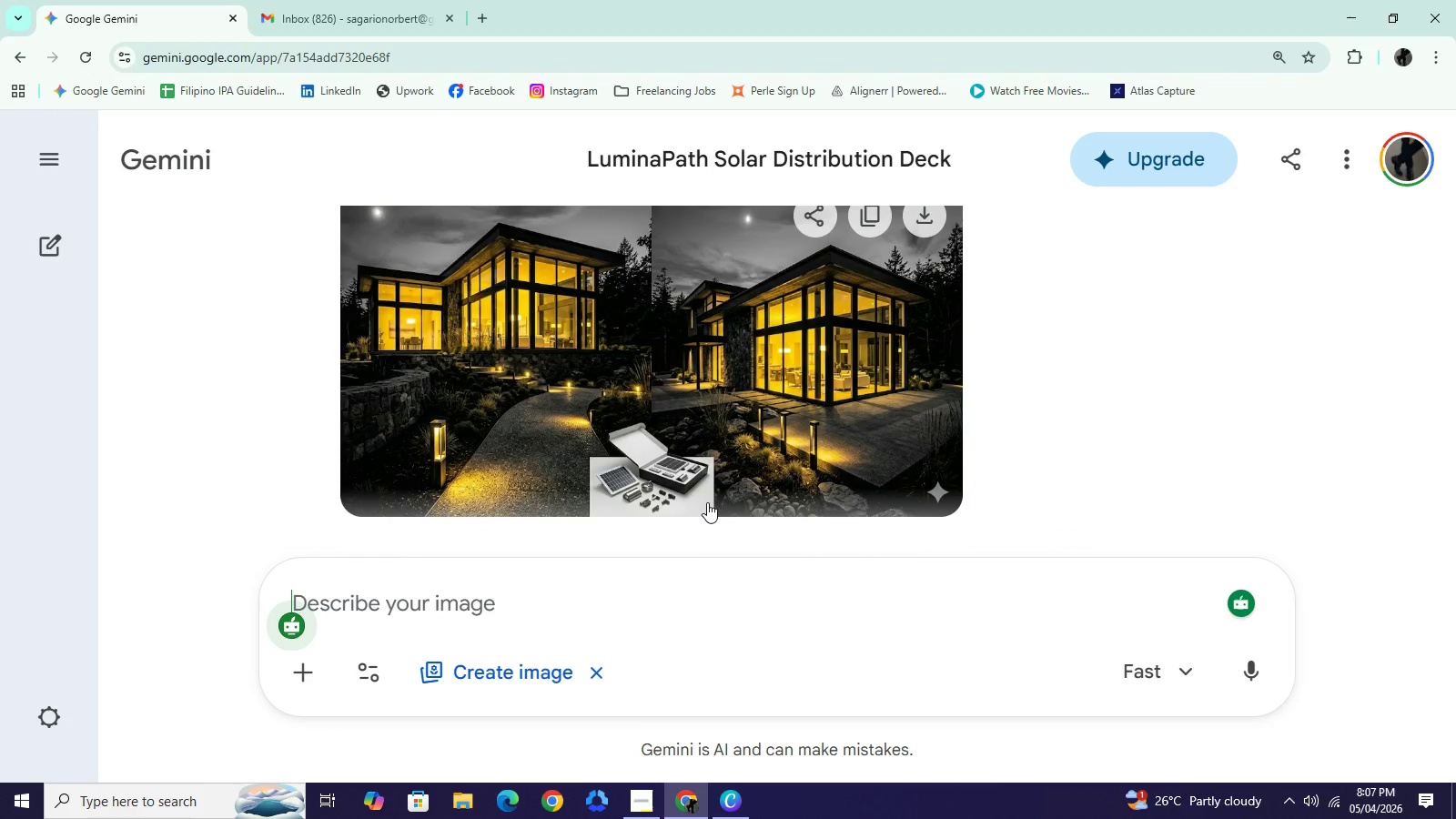 
scroll: coordinate [1198, 360], scroll_direction: up, amount: 4.0
 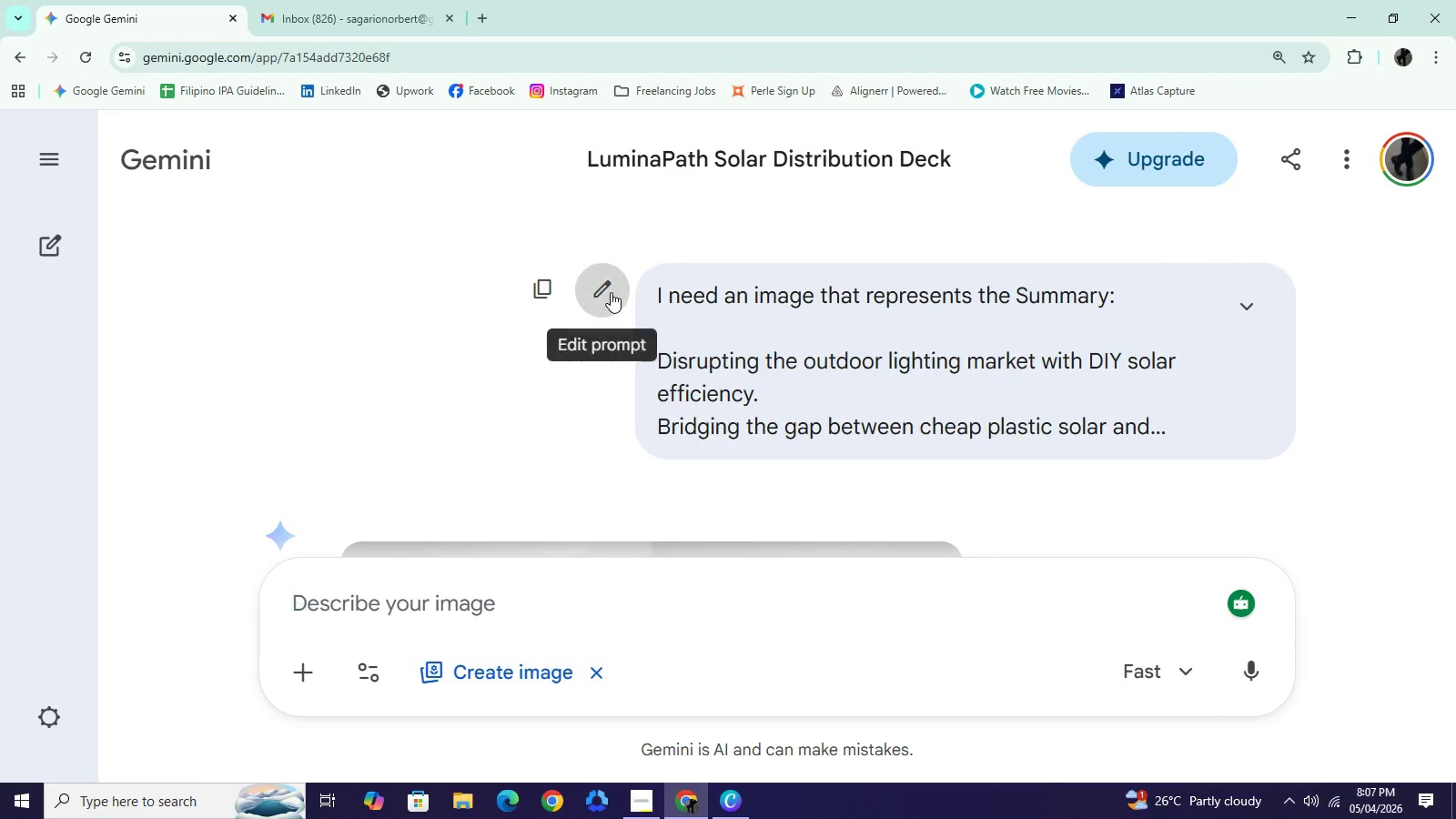 
left_click([611, 292])
 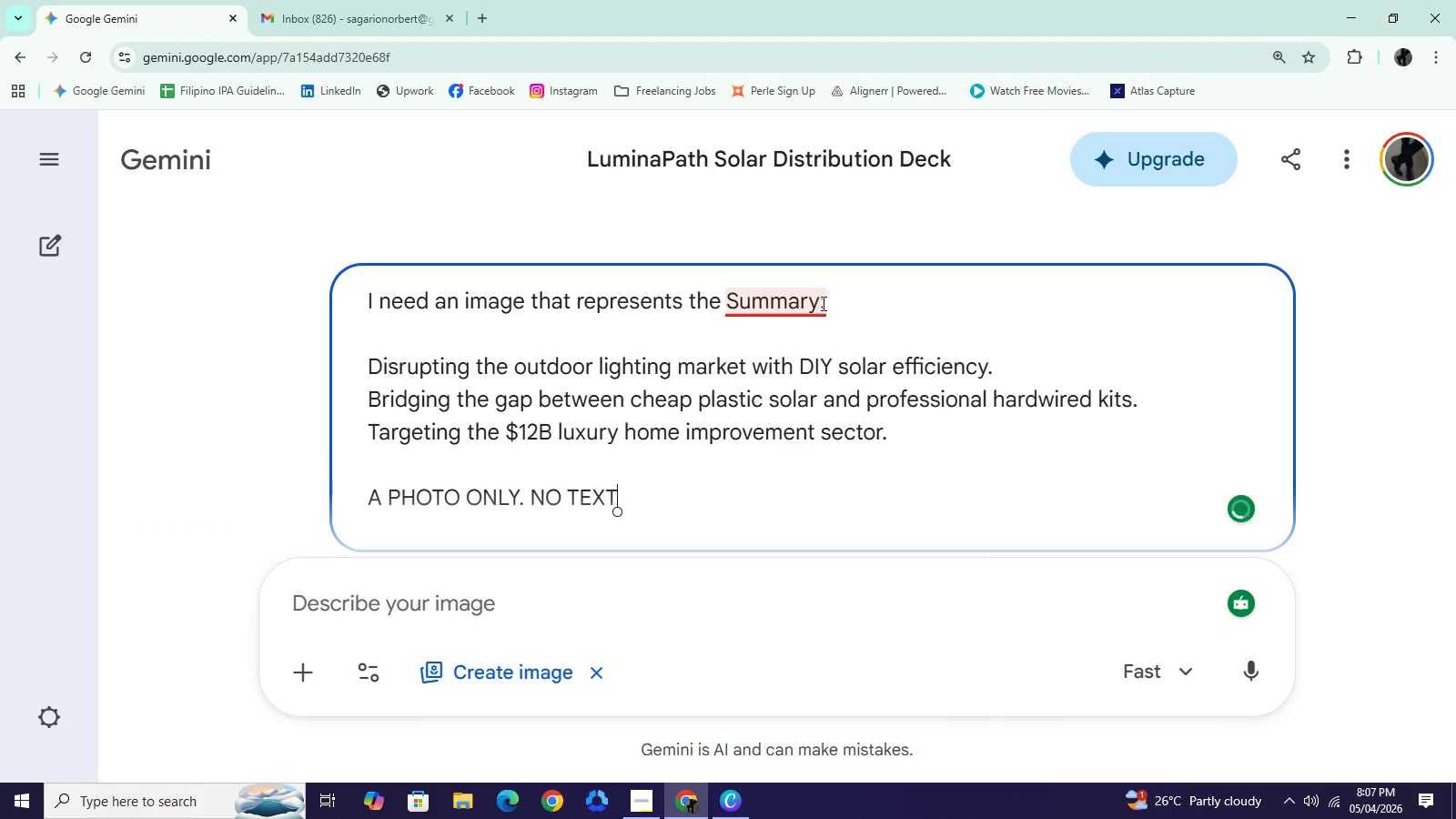 
left_click_drag(start_coordinate=[822, 303], to_coordinate=[680, 285])
 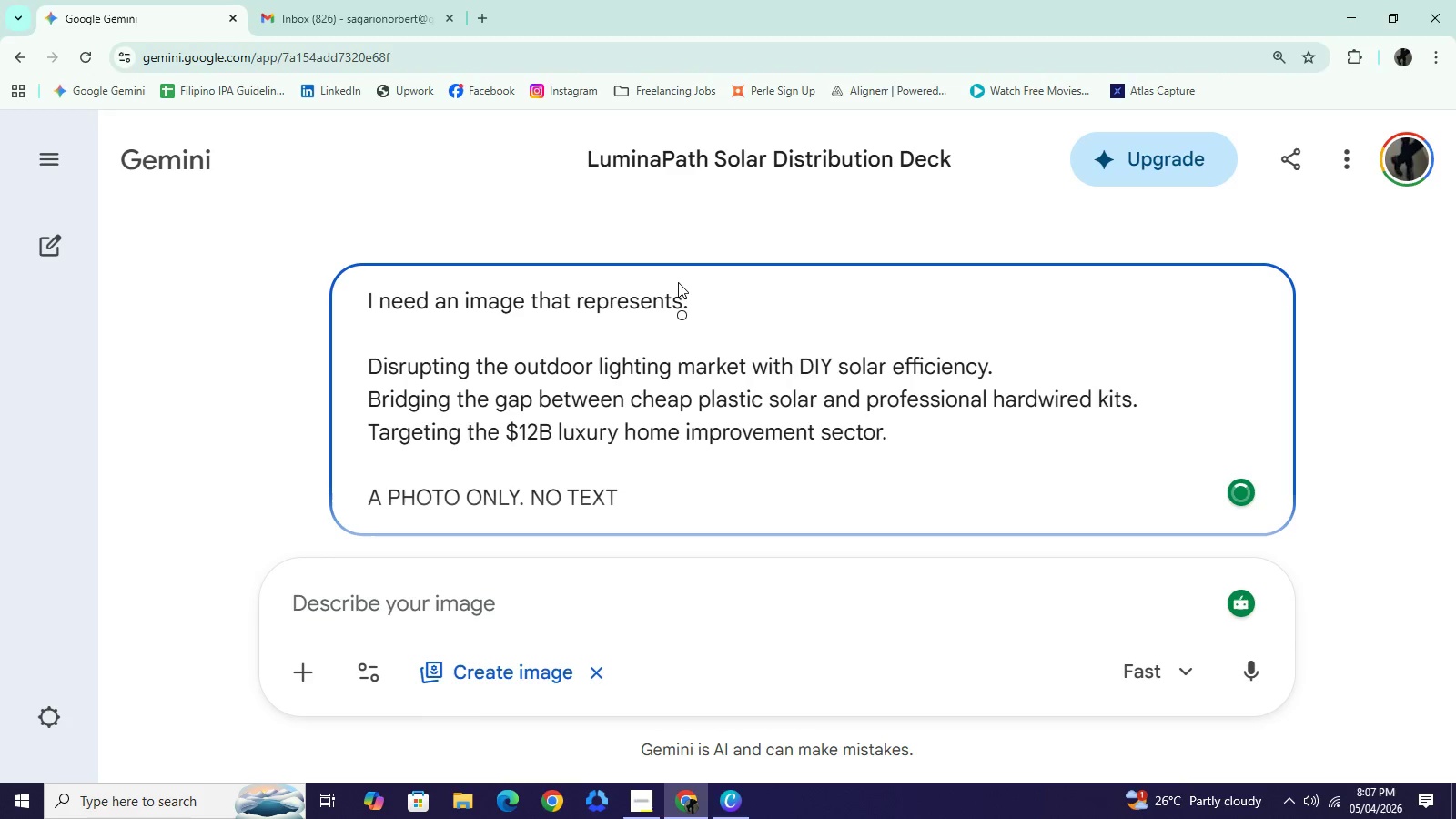 
key(Backspace)
 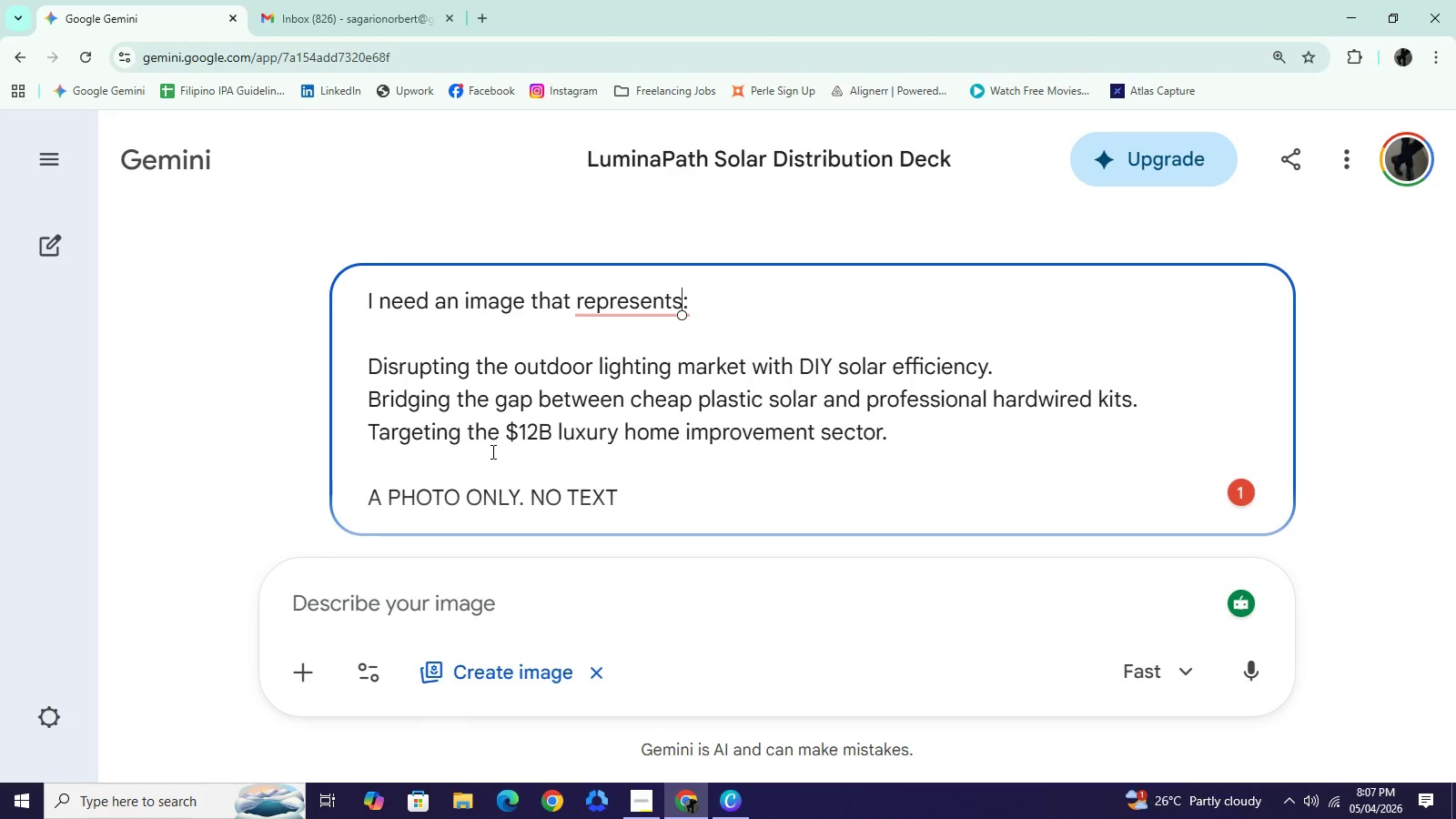 
left_click_drag(start_coordinate=[655, 494], to_coordinate=[654, 511])
 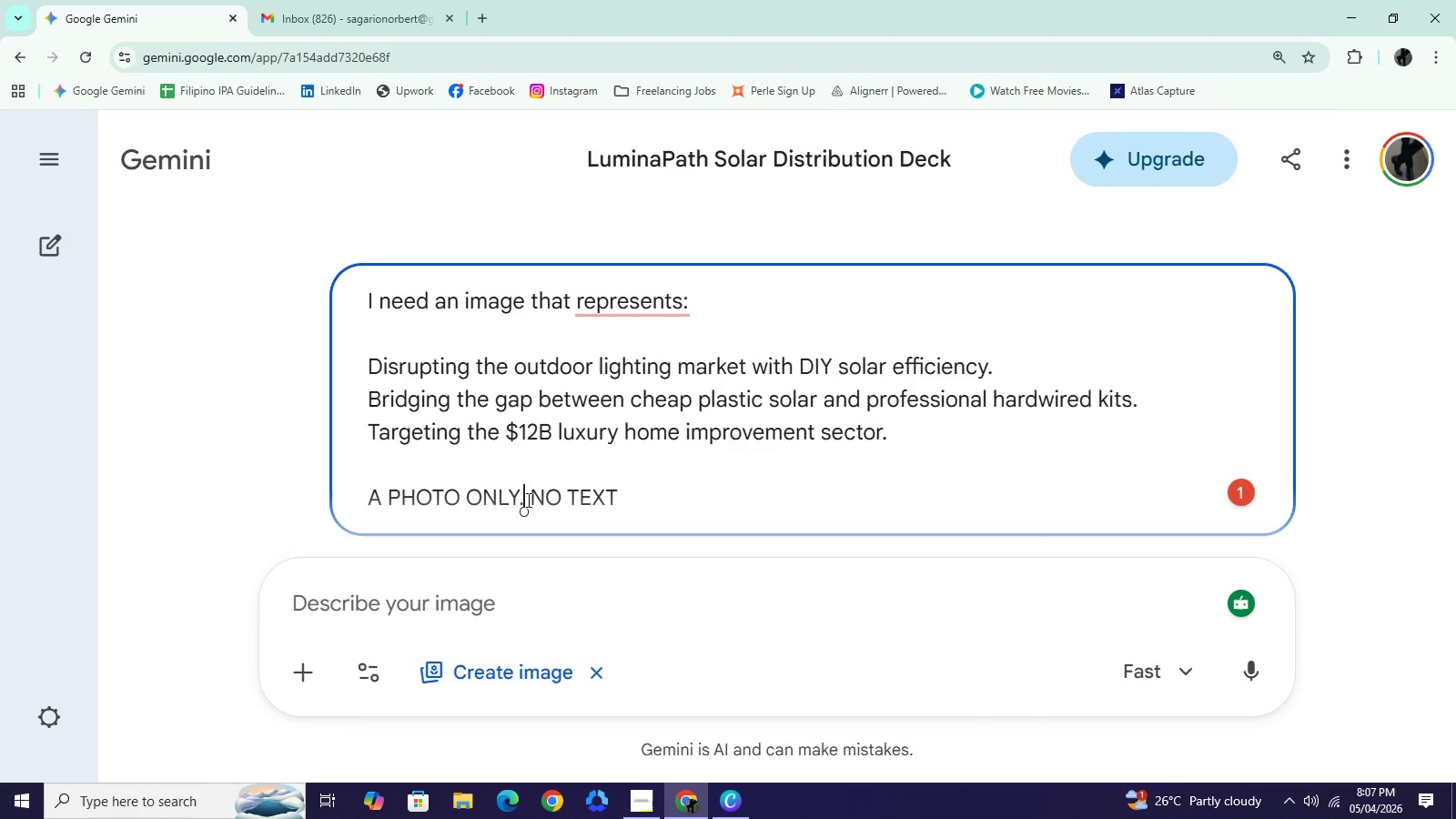 
left_click_drag(start_coordinate=[527, 500], to_coordinate=[327, 491])
 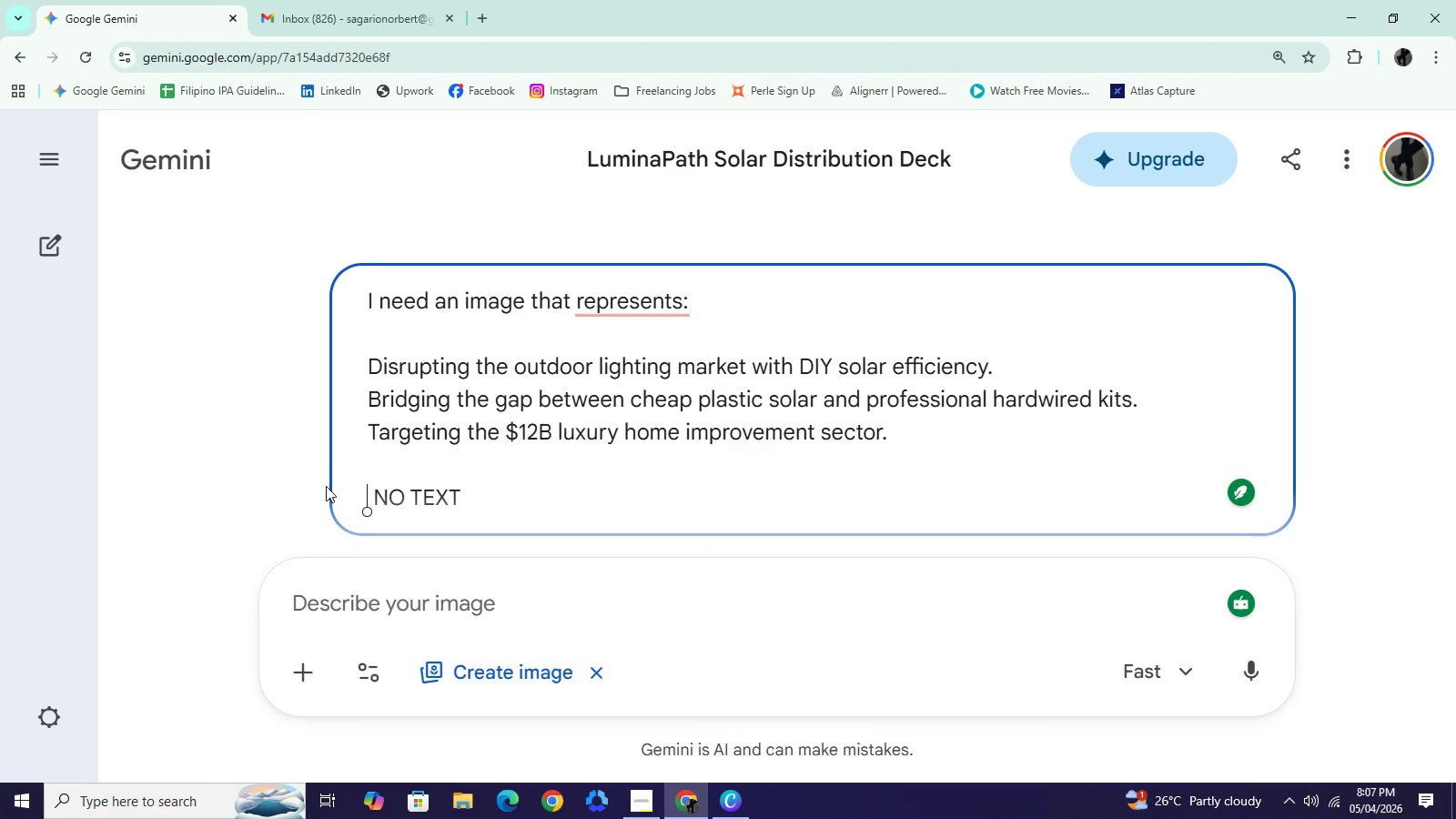 
key(Backspace)
 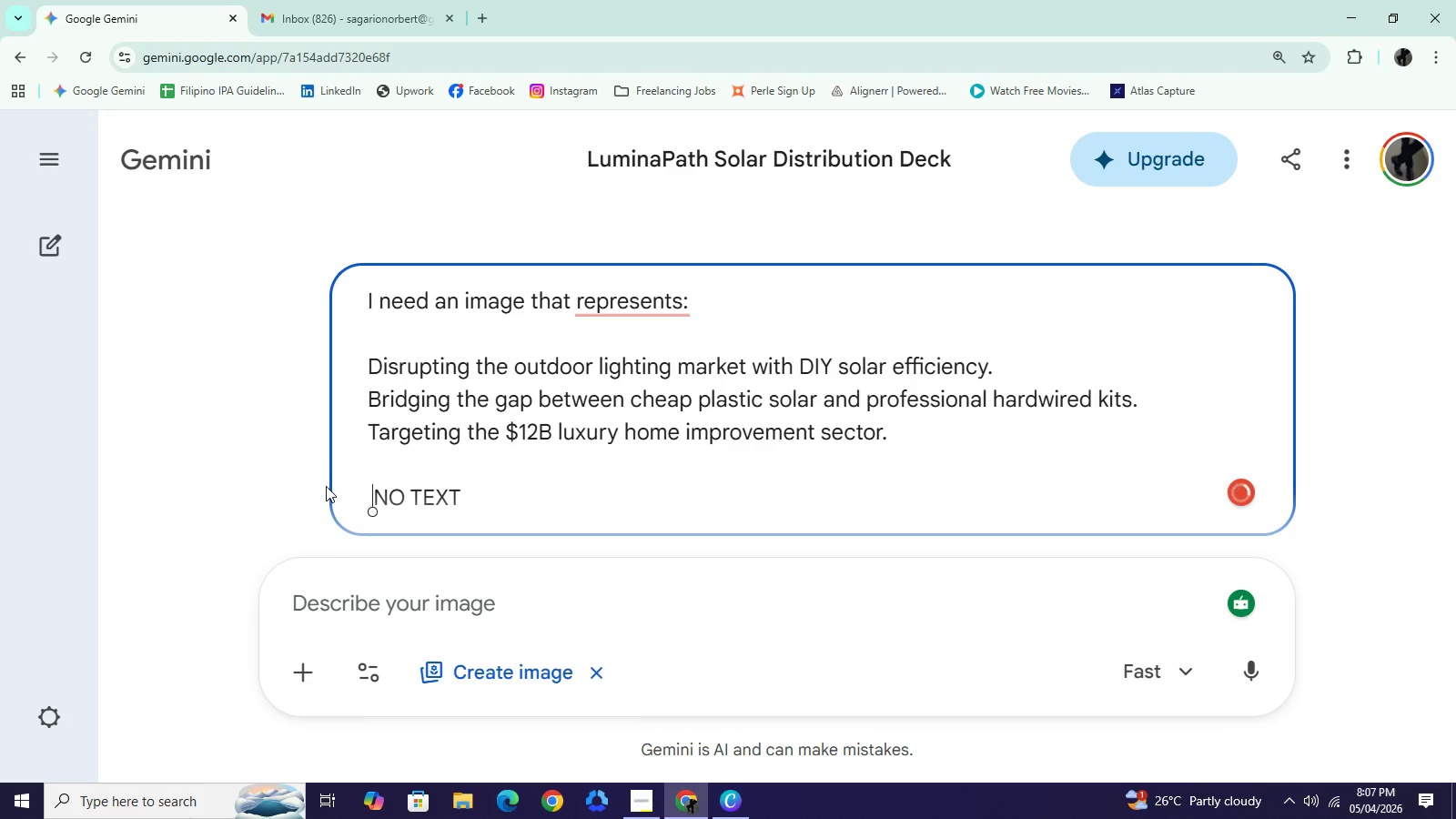 
key(ArrowRight)
 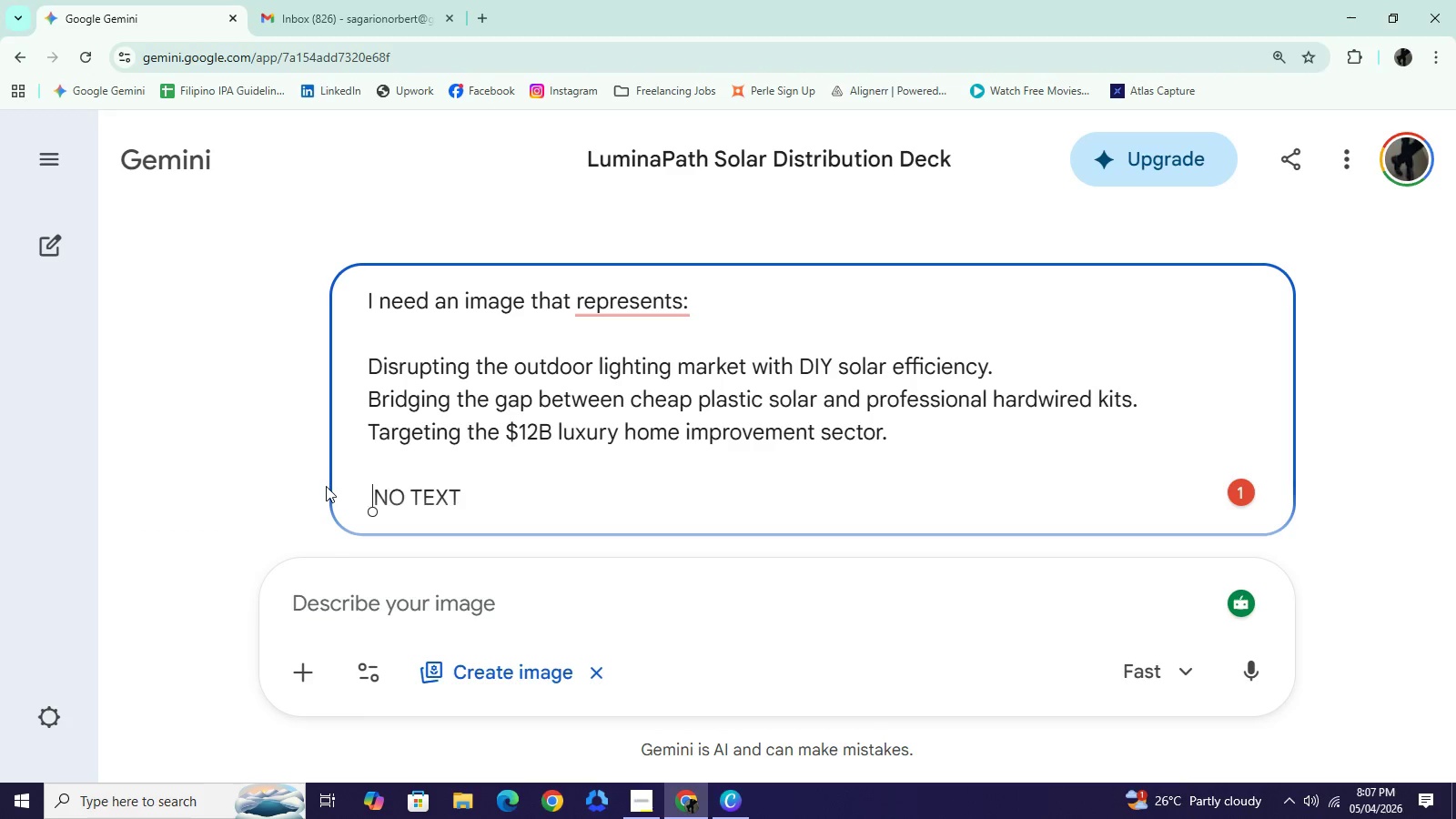 
type(NOT GRID. )
 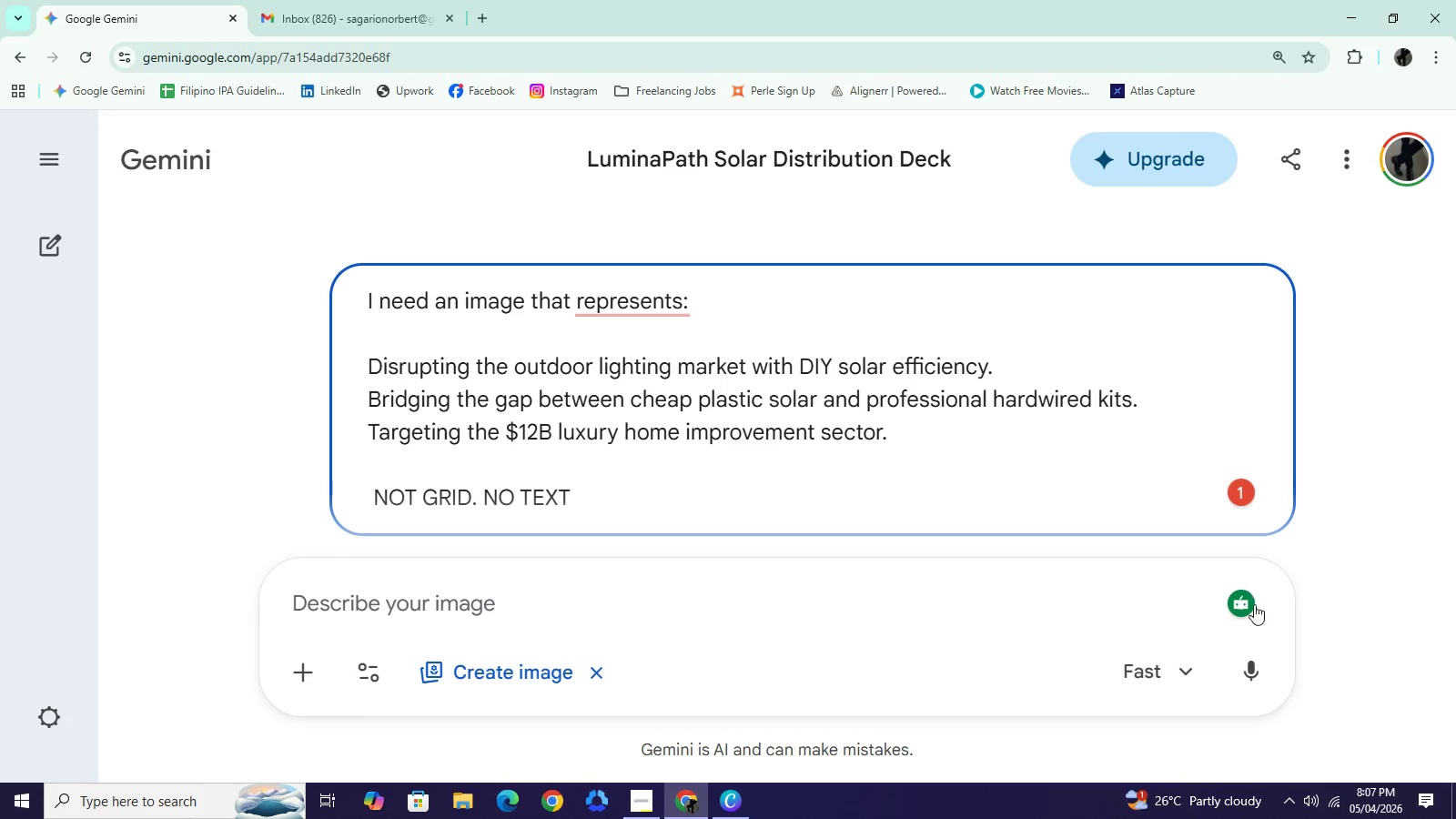 
scroll: coordinate [1095, 486], scroll_direction: down, amount: 2.0
 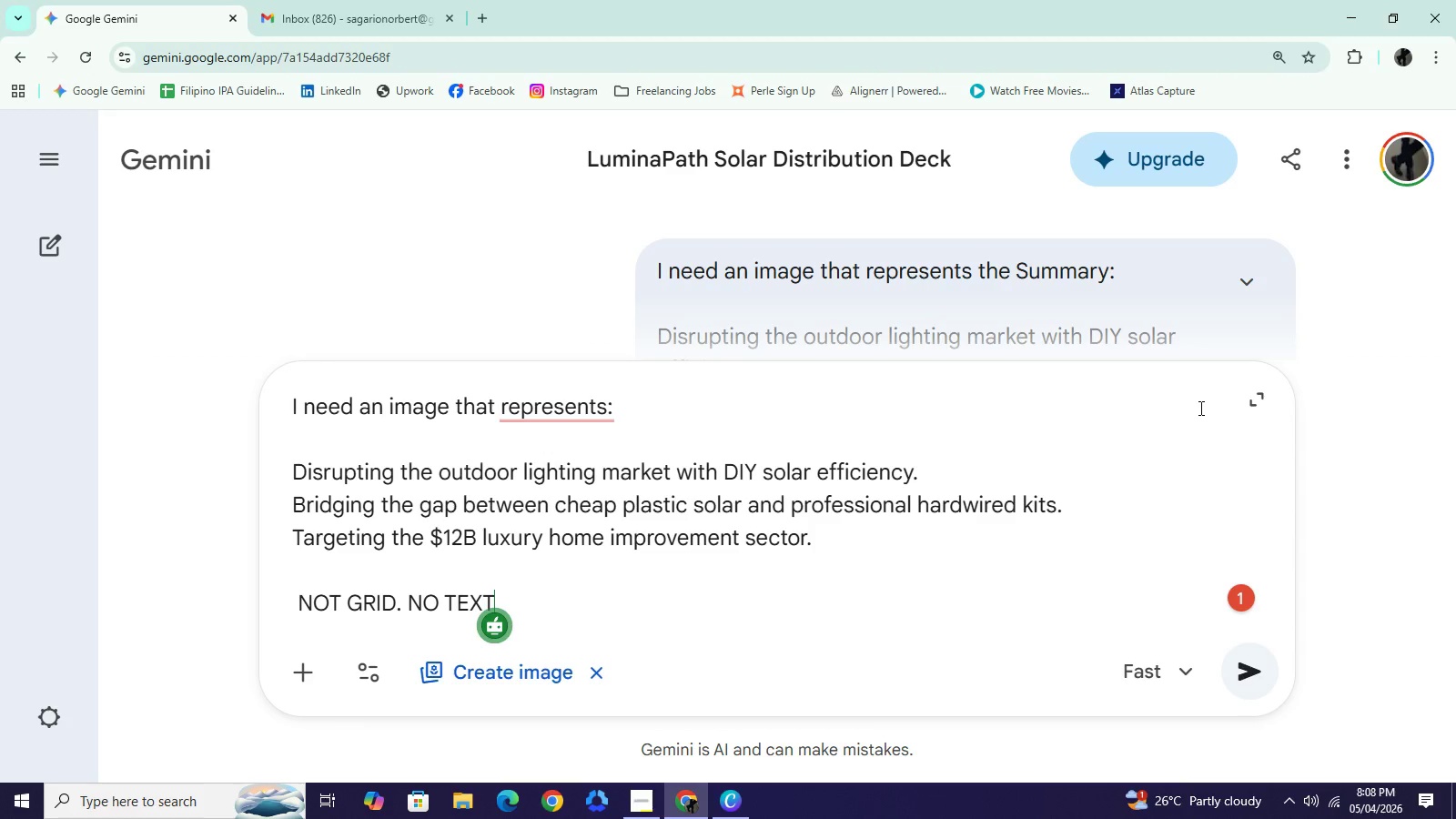 
wait(57.14)
 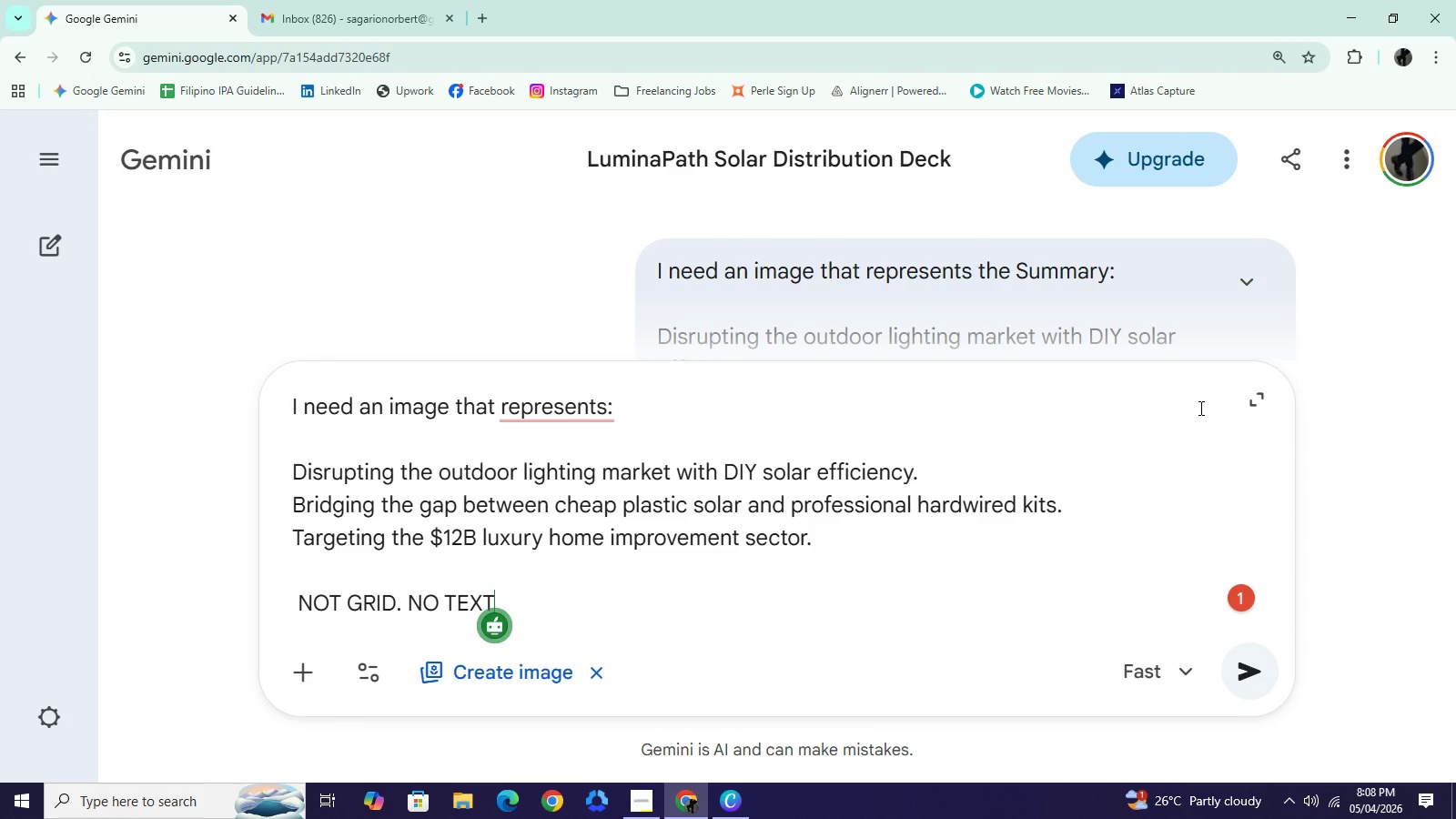 
left_click([1235, 669])
 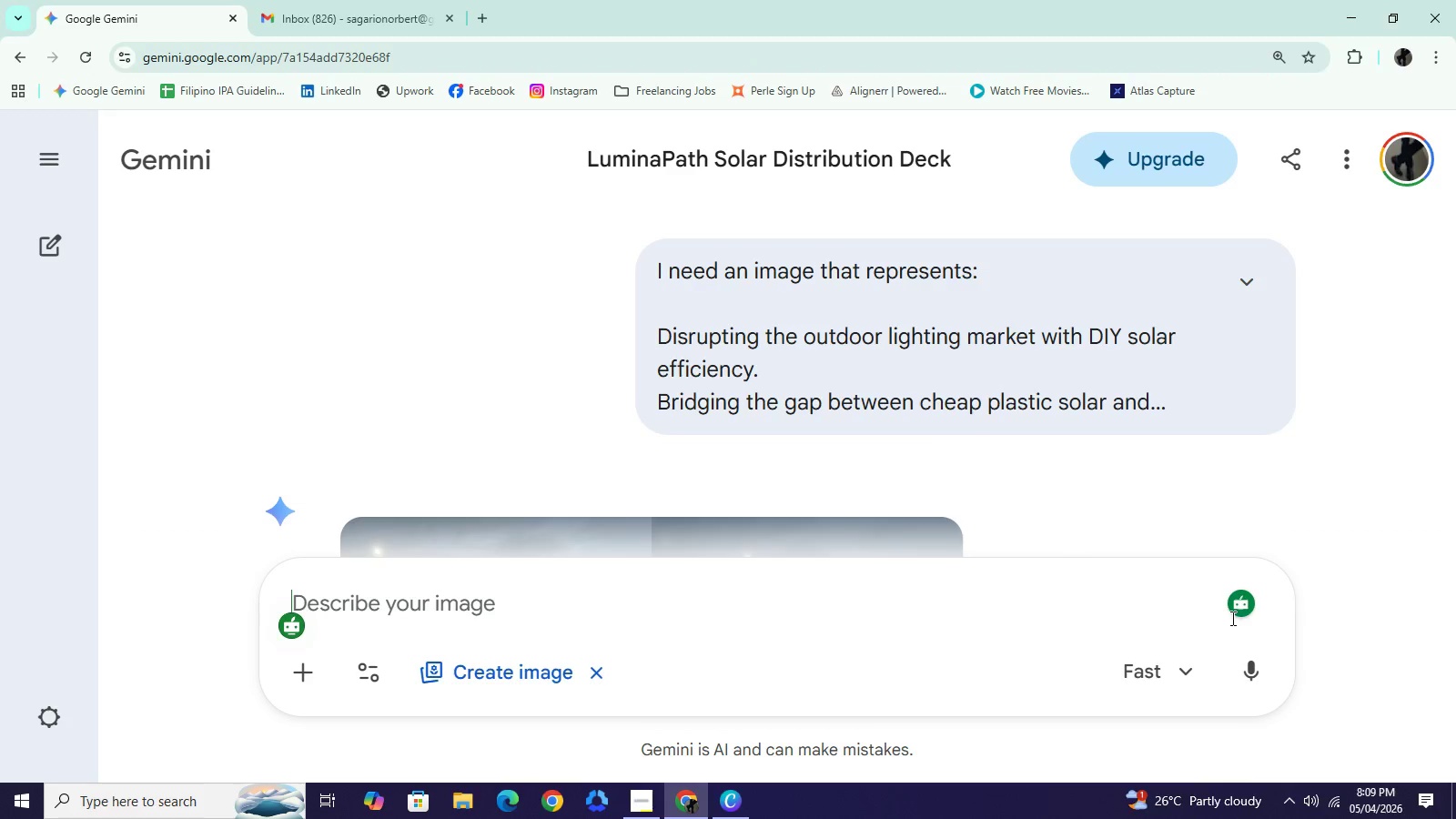 
wait(56.56)
 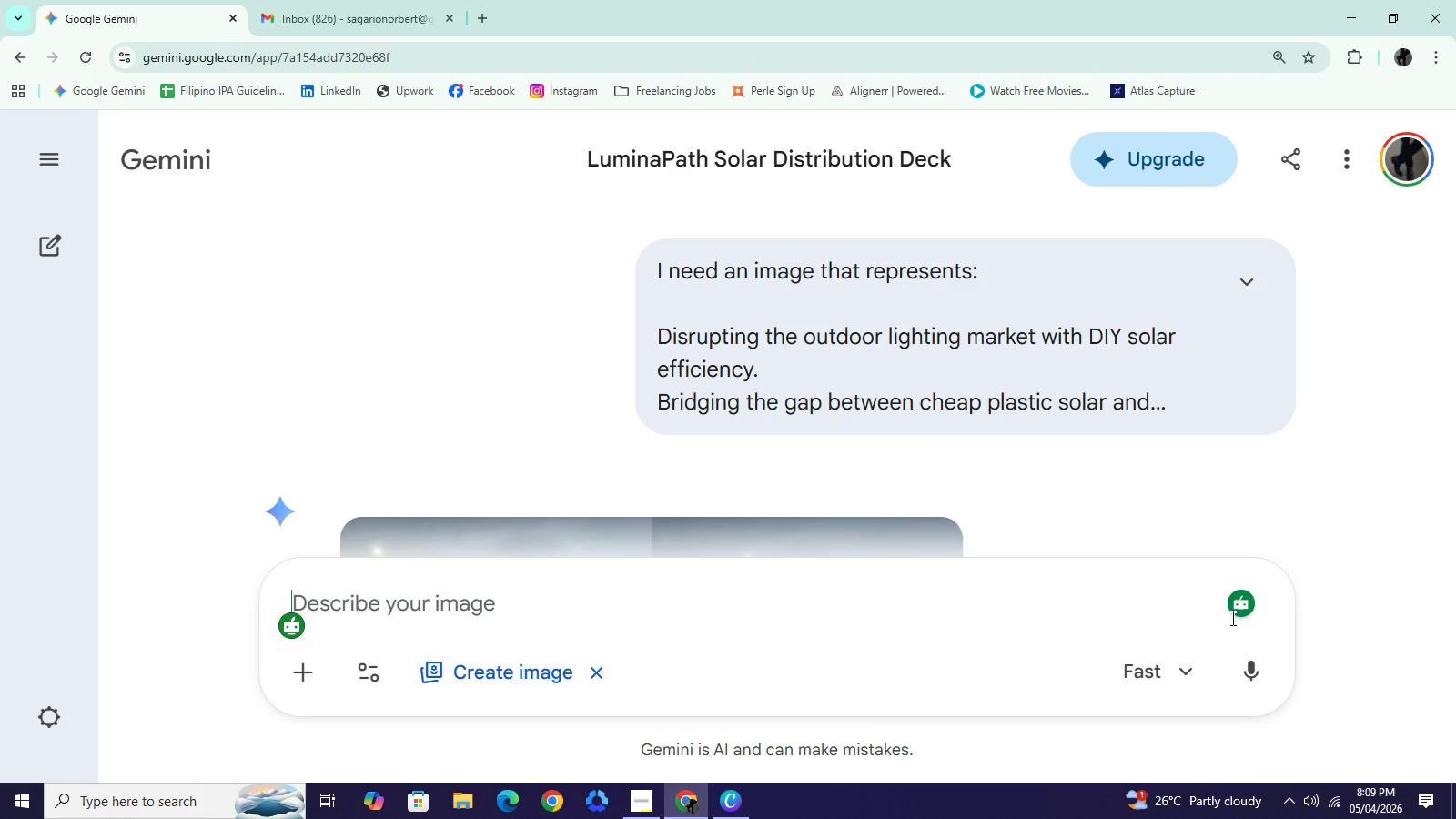 
scroll: coordinate [816, 433], scroll_direction: none, amount: 0.0
 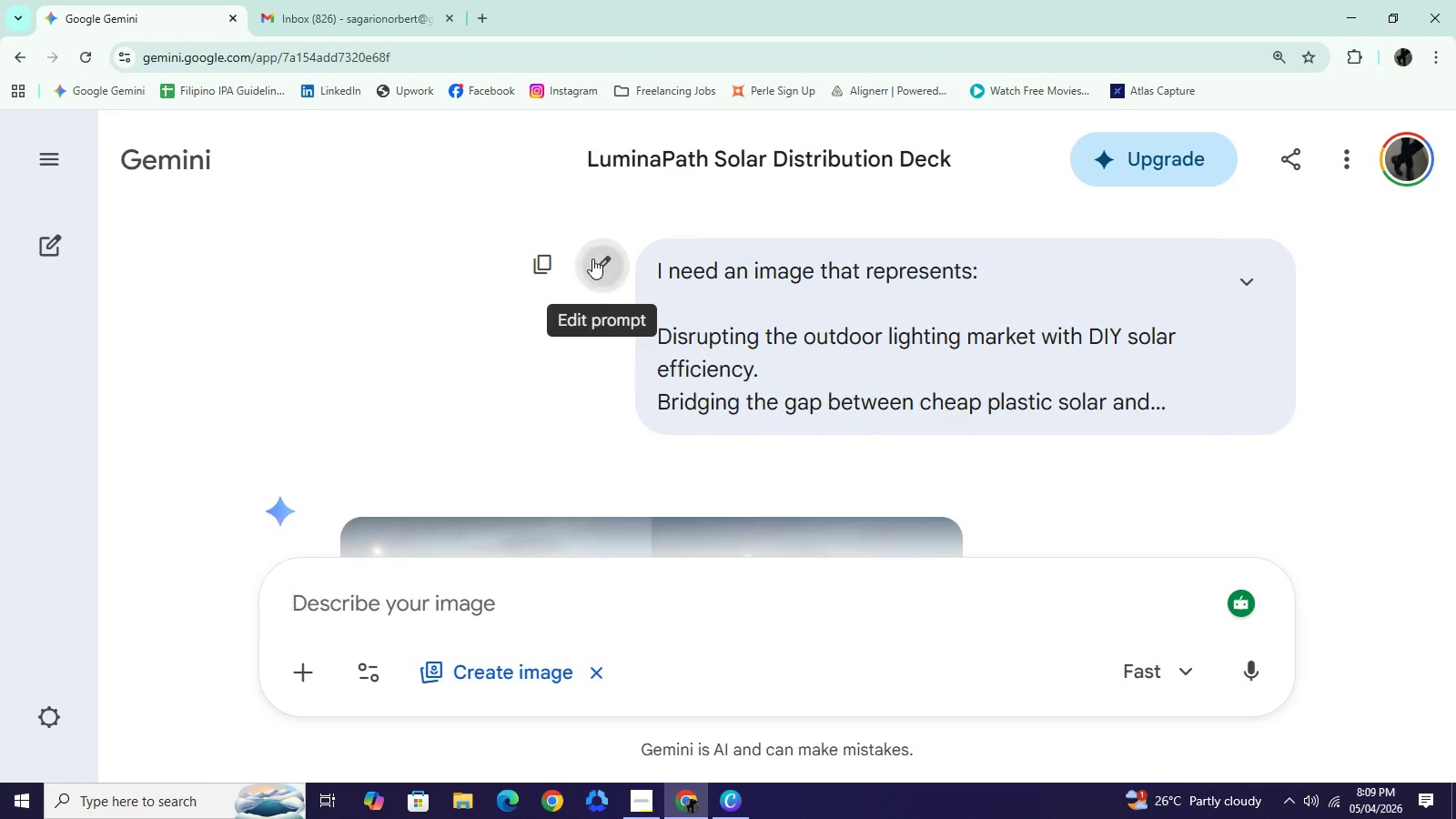 
left_click([592, 258])
 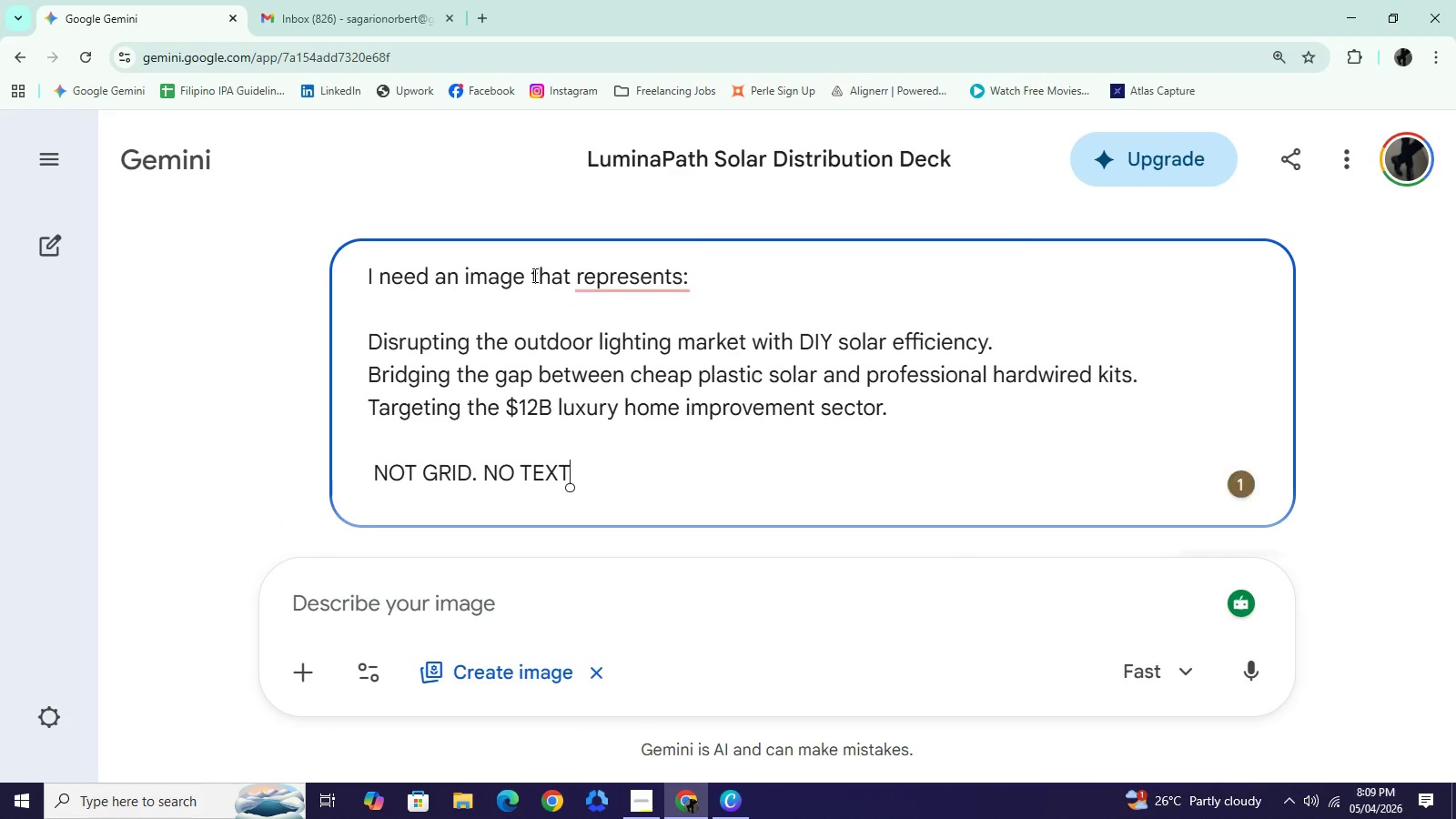 
left_click_drag(start_coordinate=[533, 275], to_coordinate=[666, 487])
 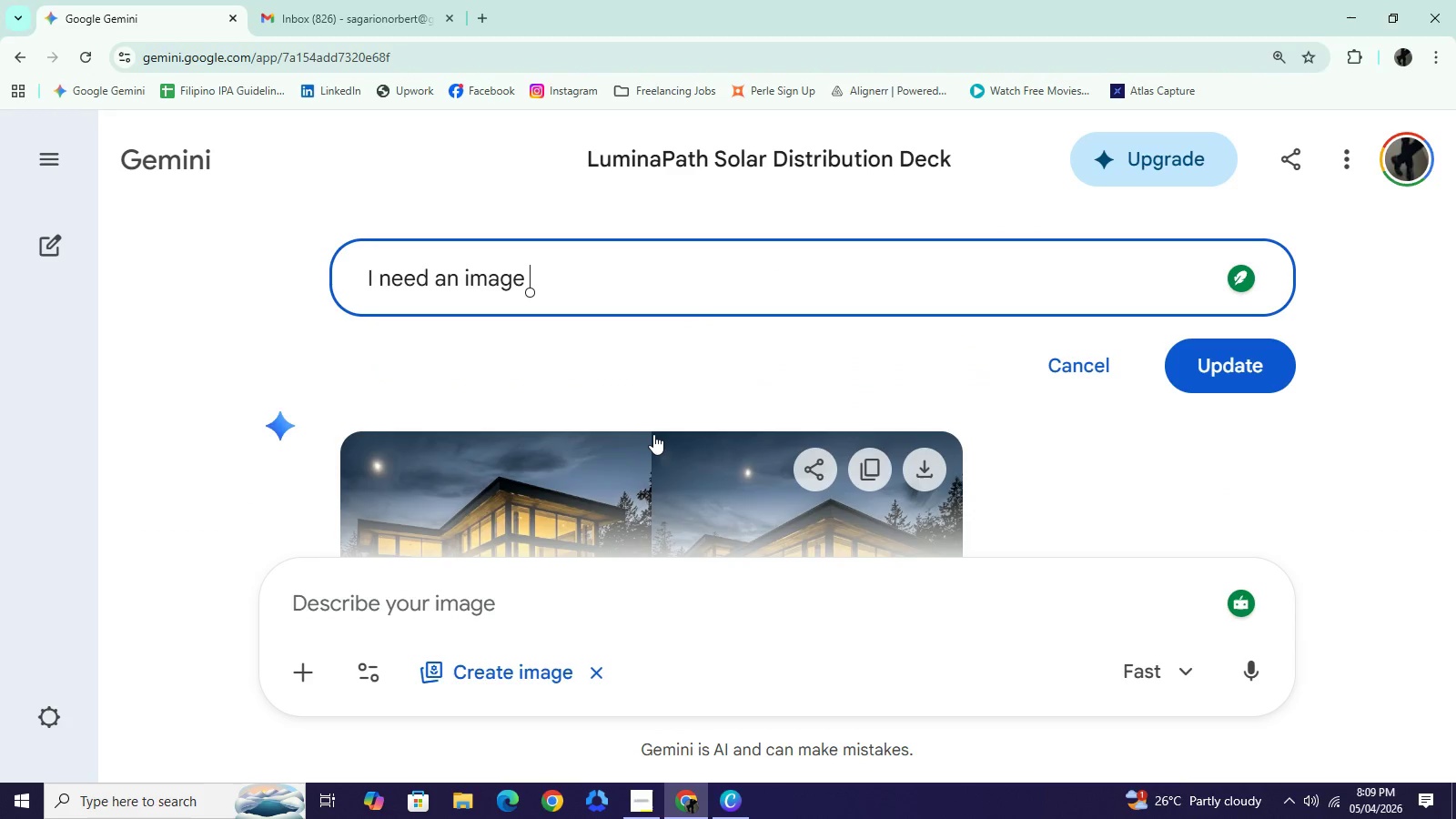 
key(Backspace)
 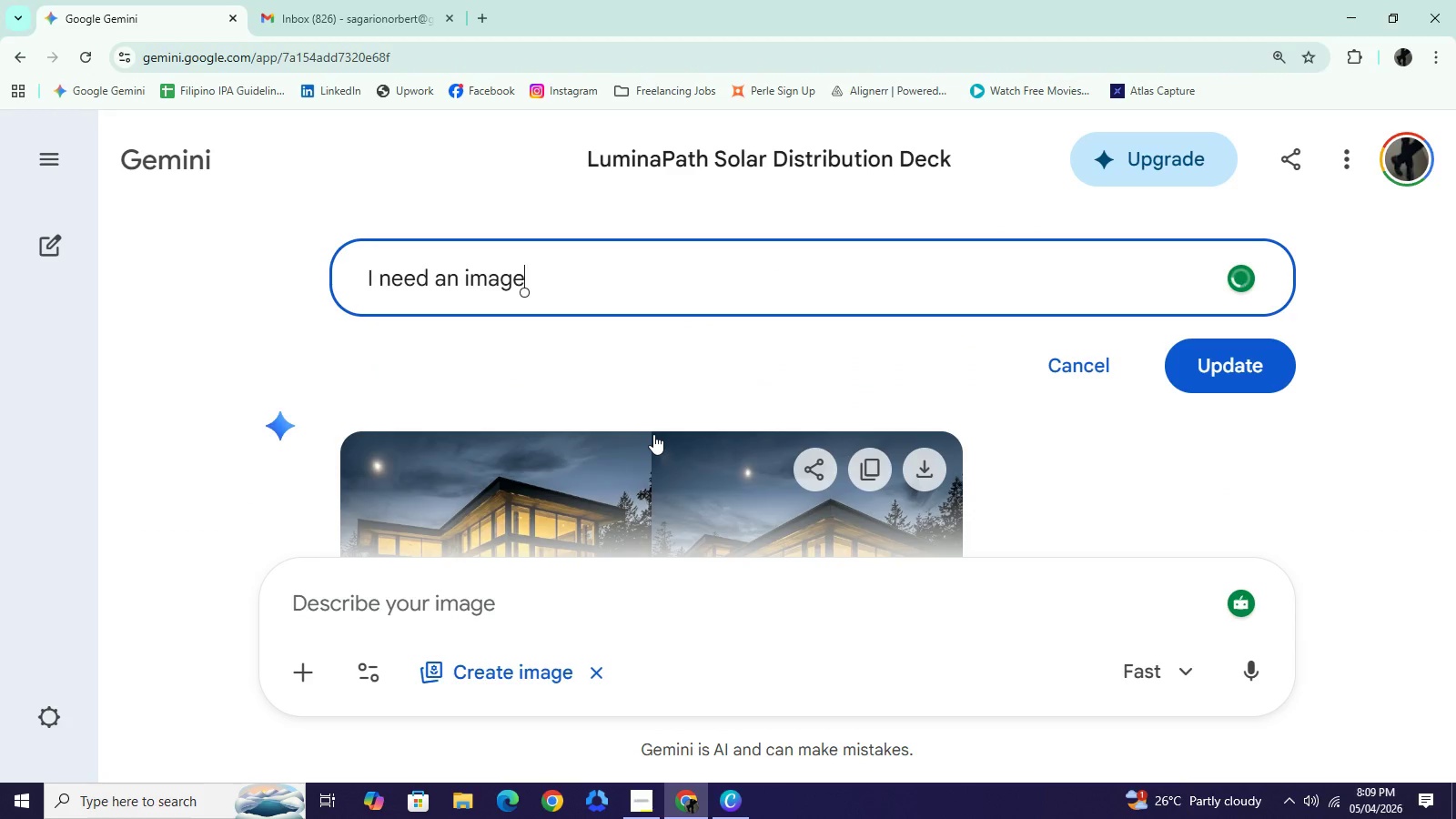 
key(Backspace)
 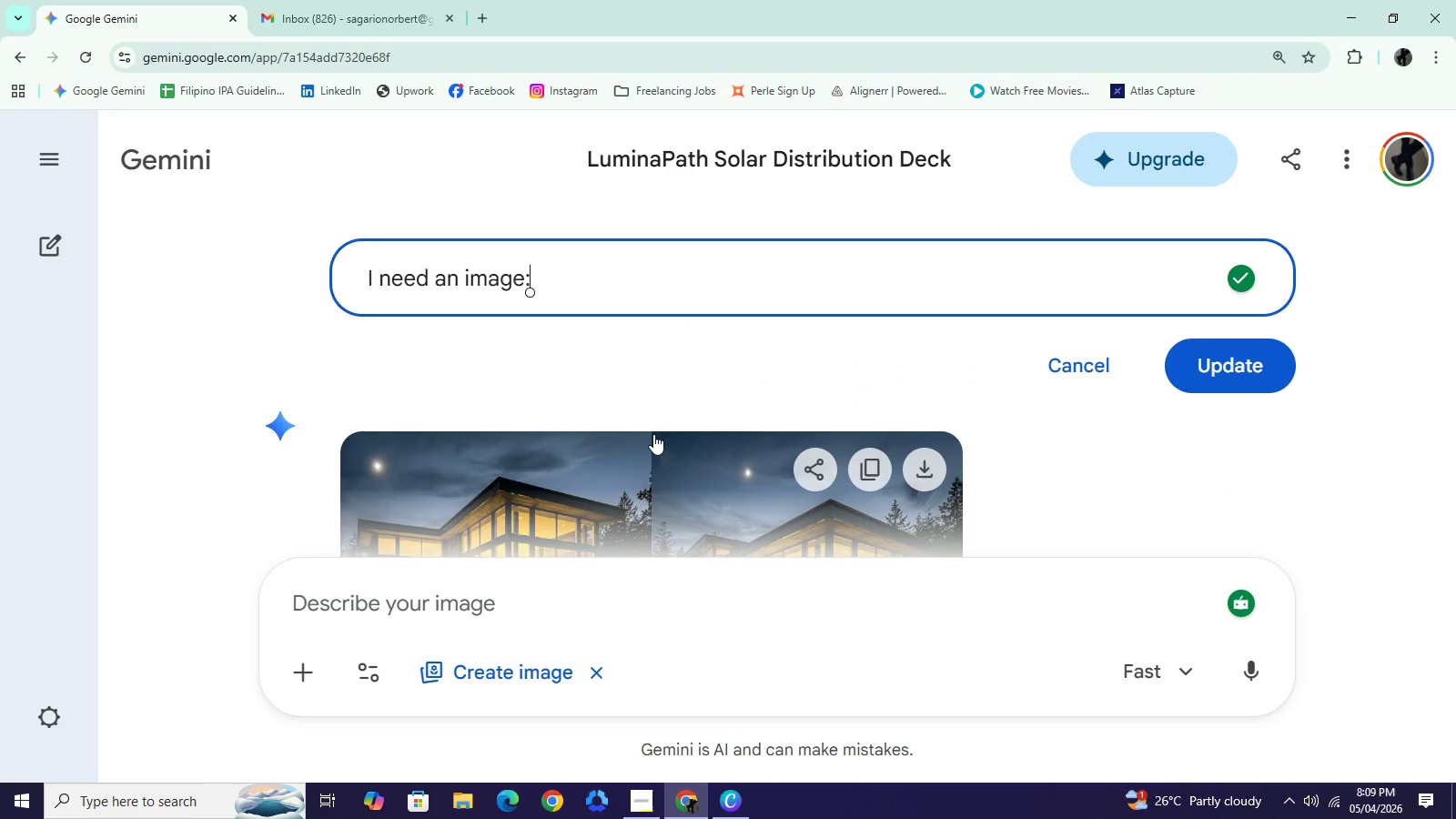 
key(Shift+ShiftRight)
 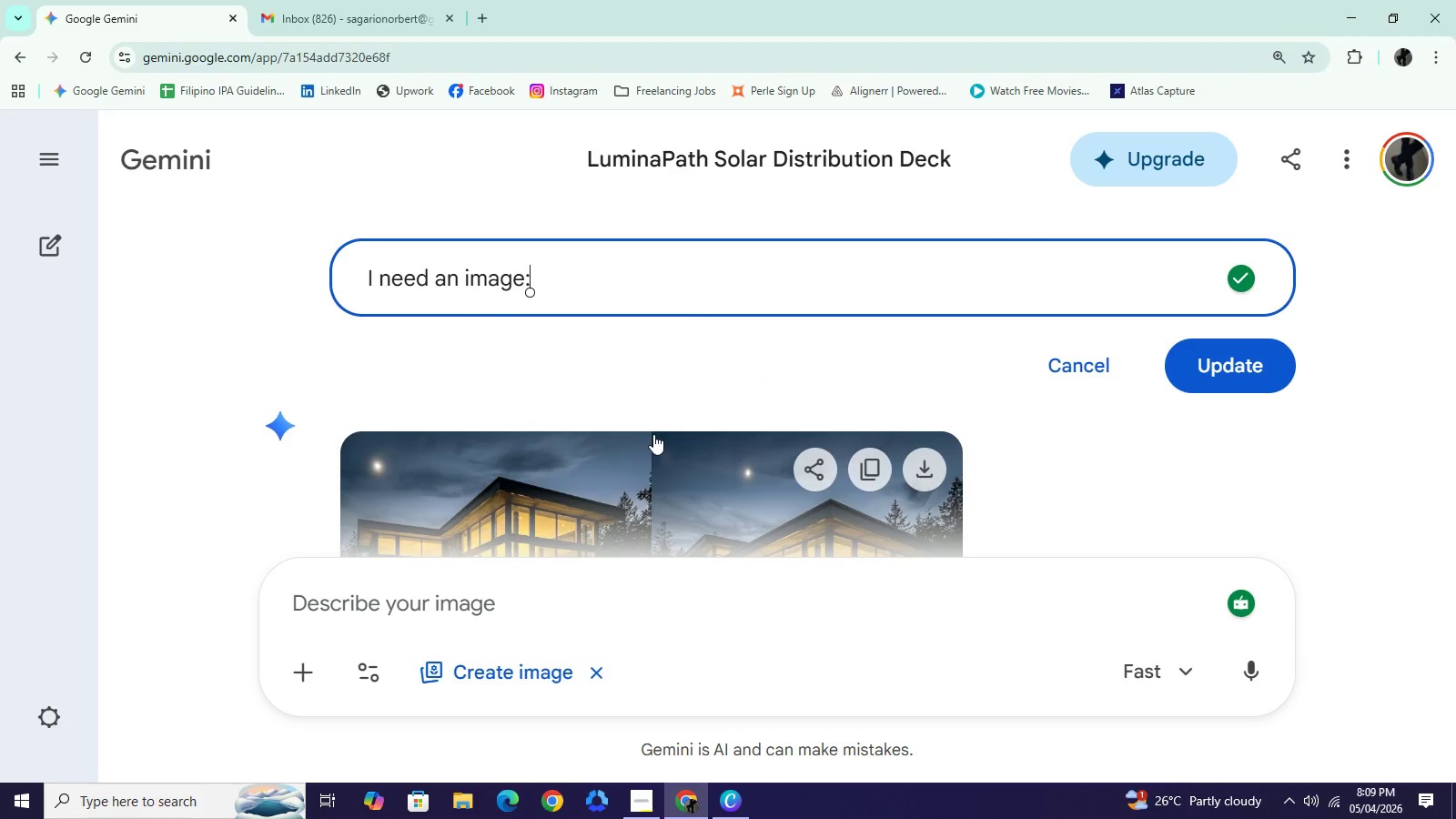 
key(Shift+Semicolon)
 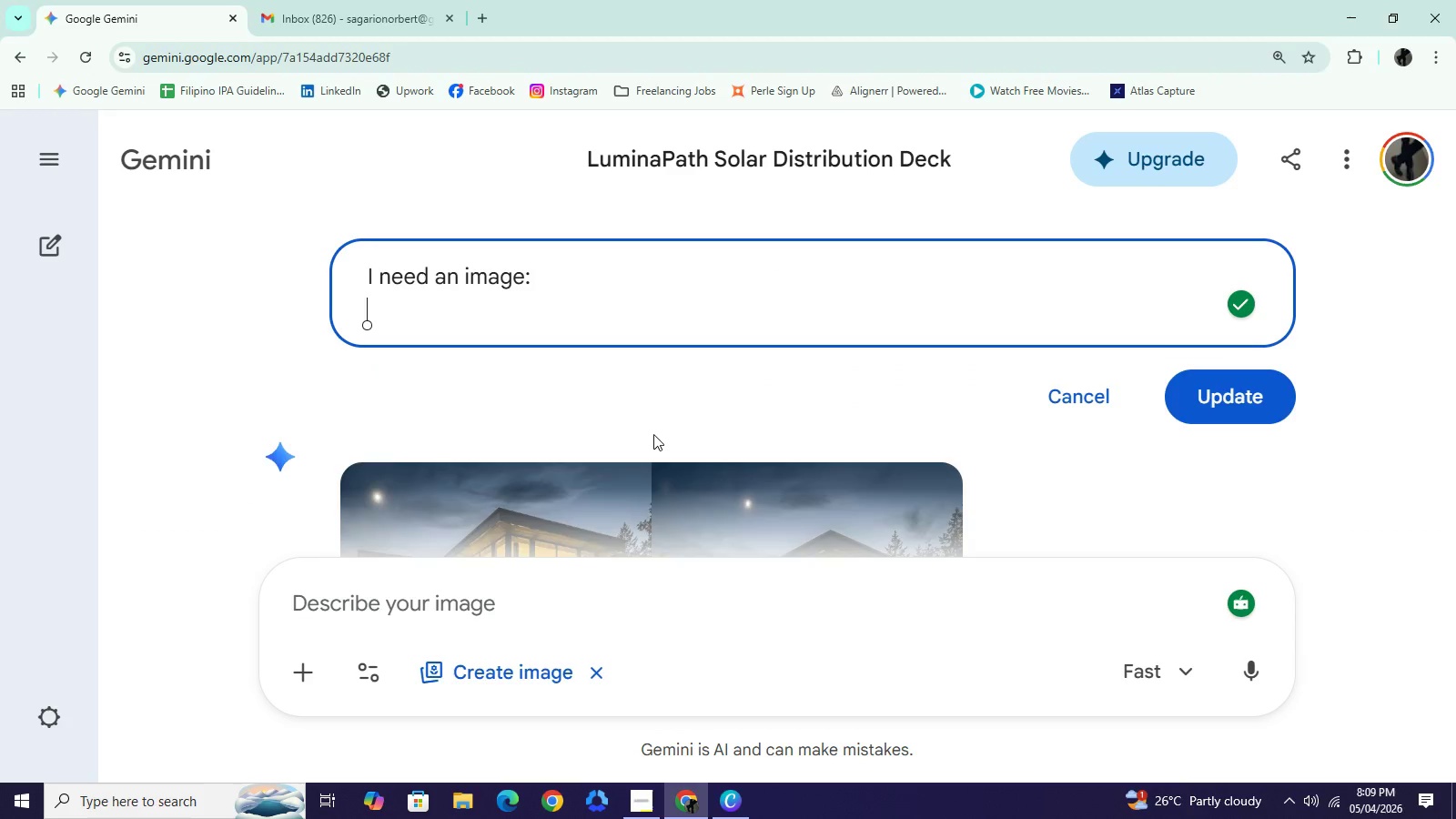 
key(Shift+Enter)
 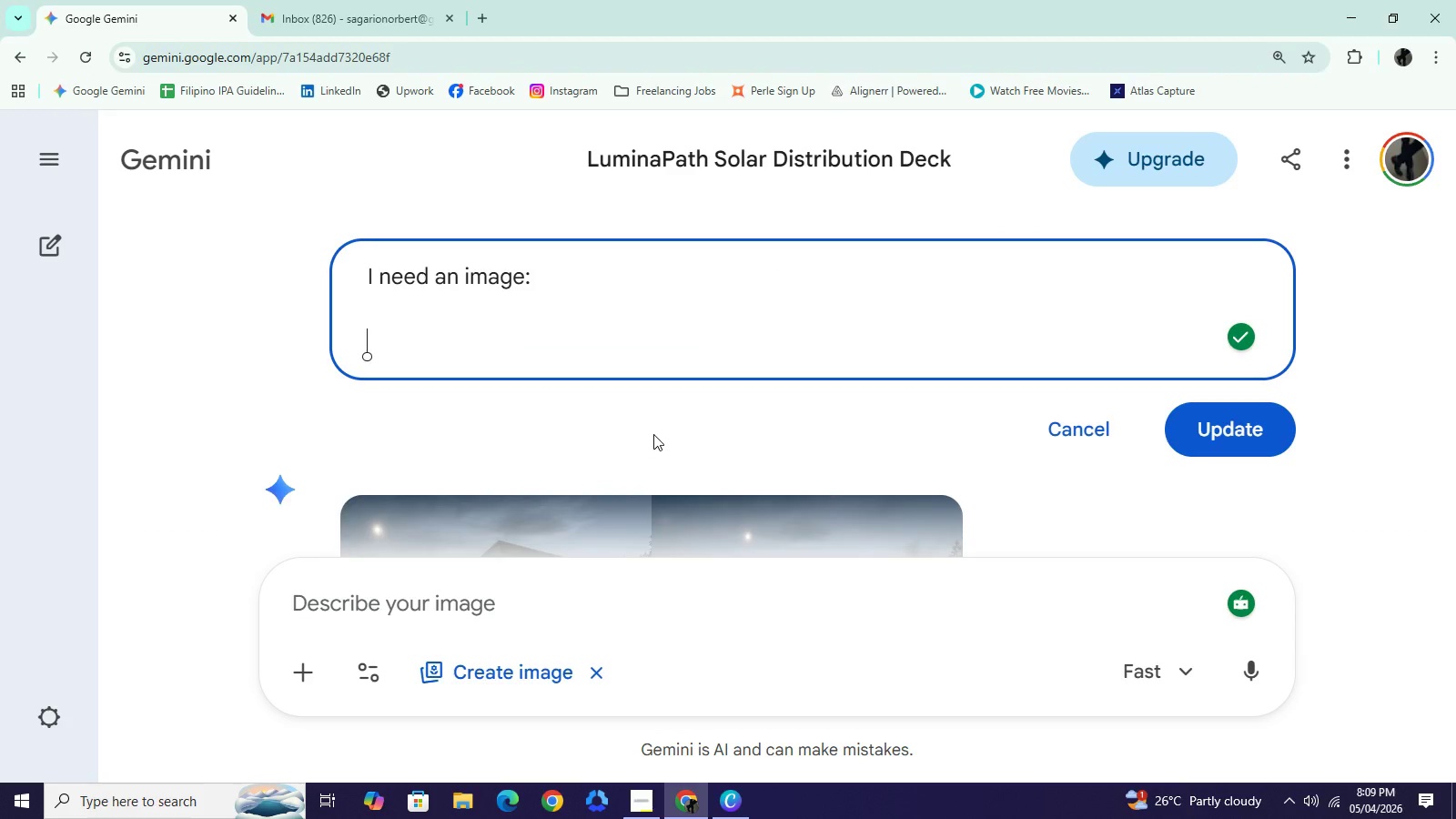 
key(Shift+Enter)
 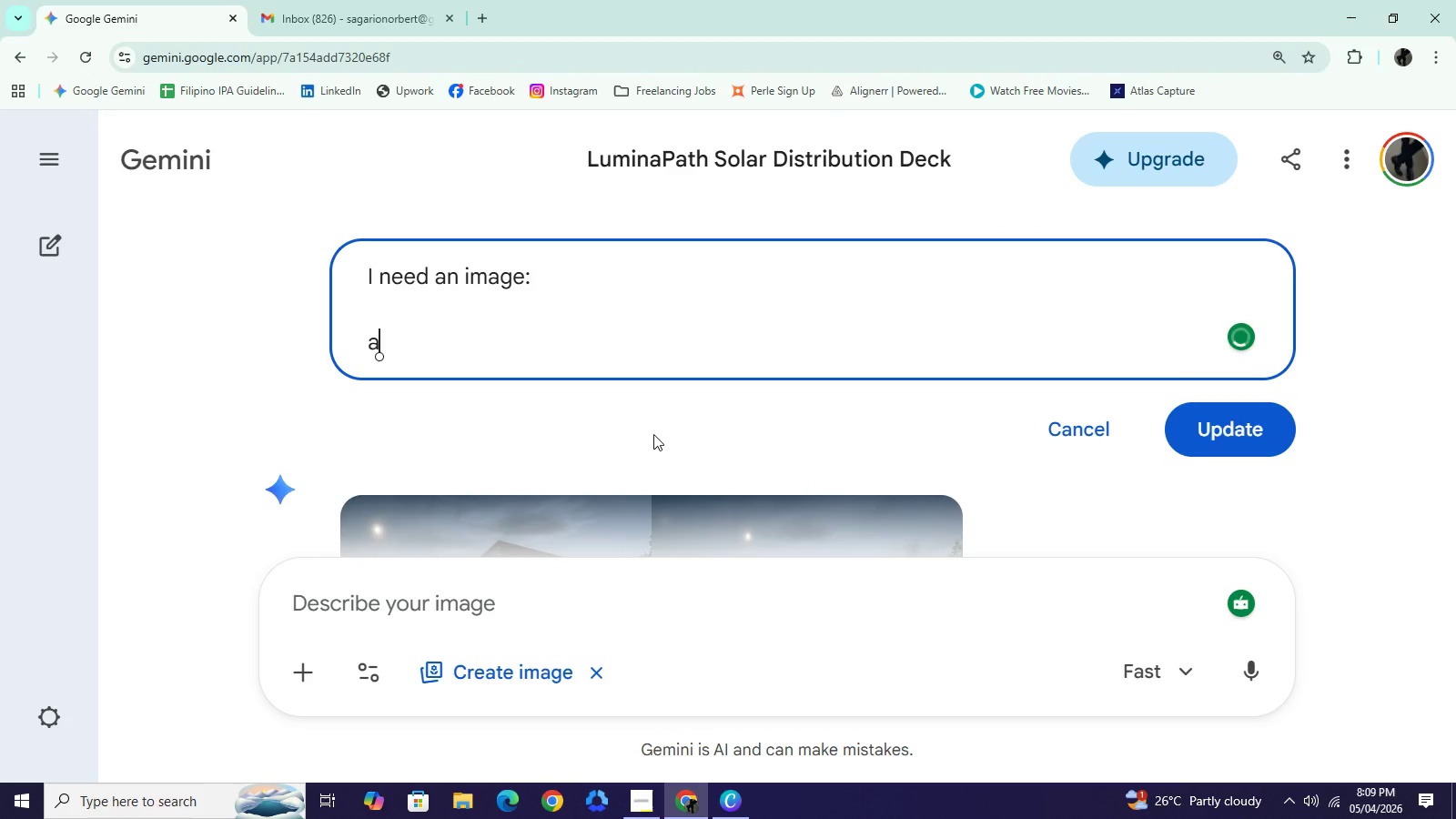 
type(A )
key(Backspace)
key(Backspace)
type(a HIGH--)
key(Backspace)
type(RES IMAGE)
 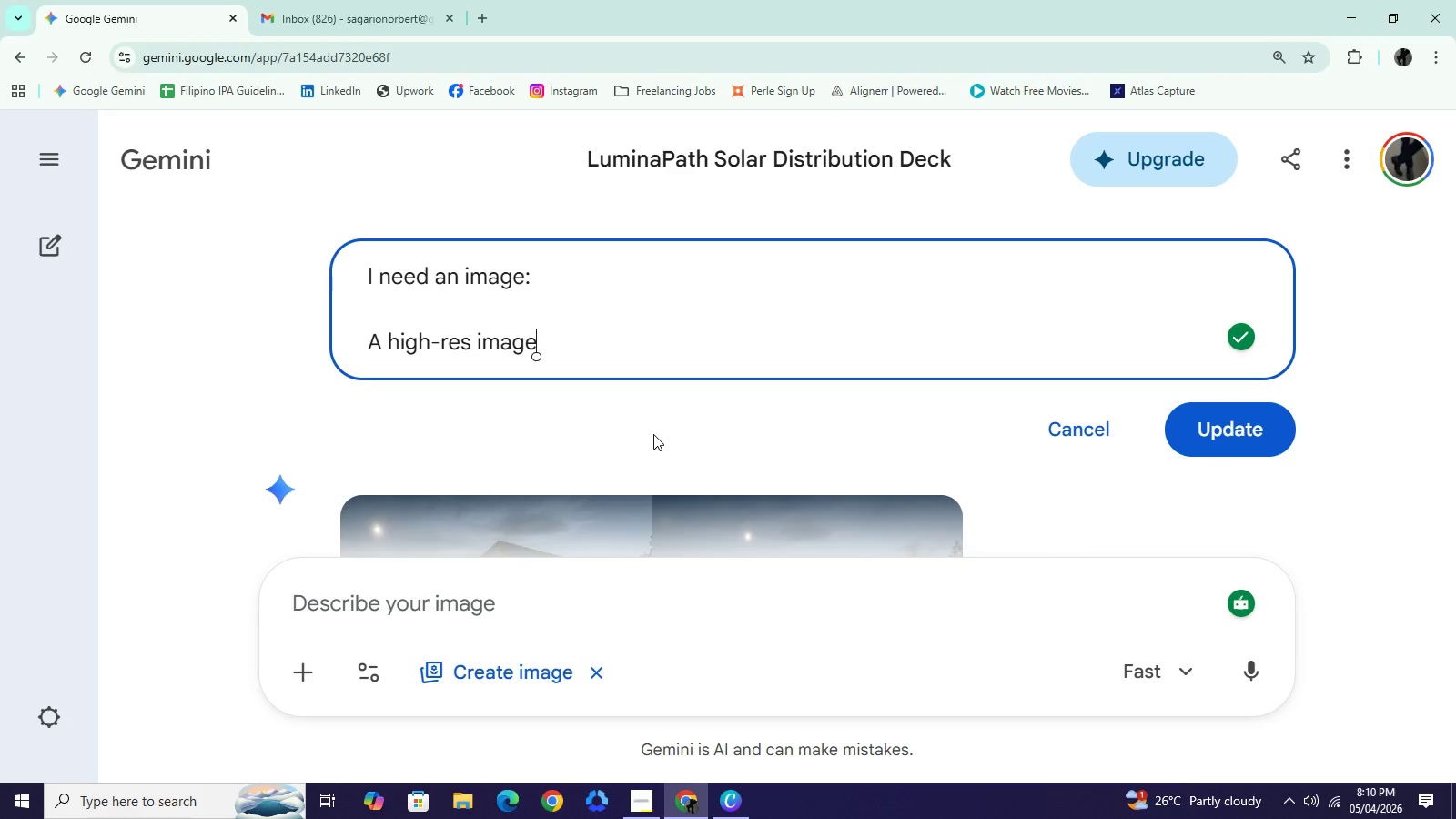 
key(Comma)
 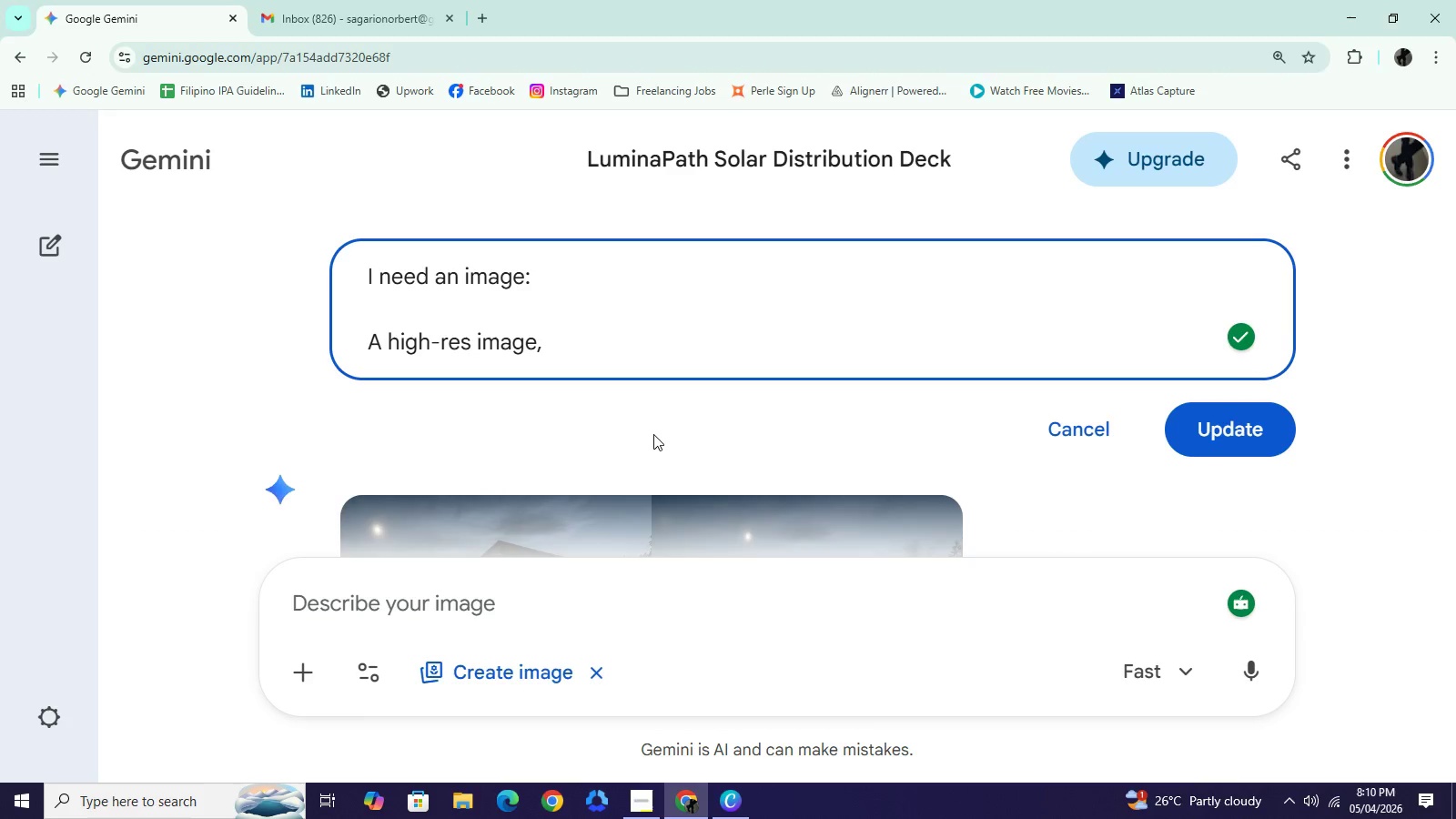 
wait(8.47)
 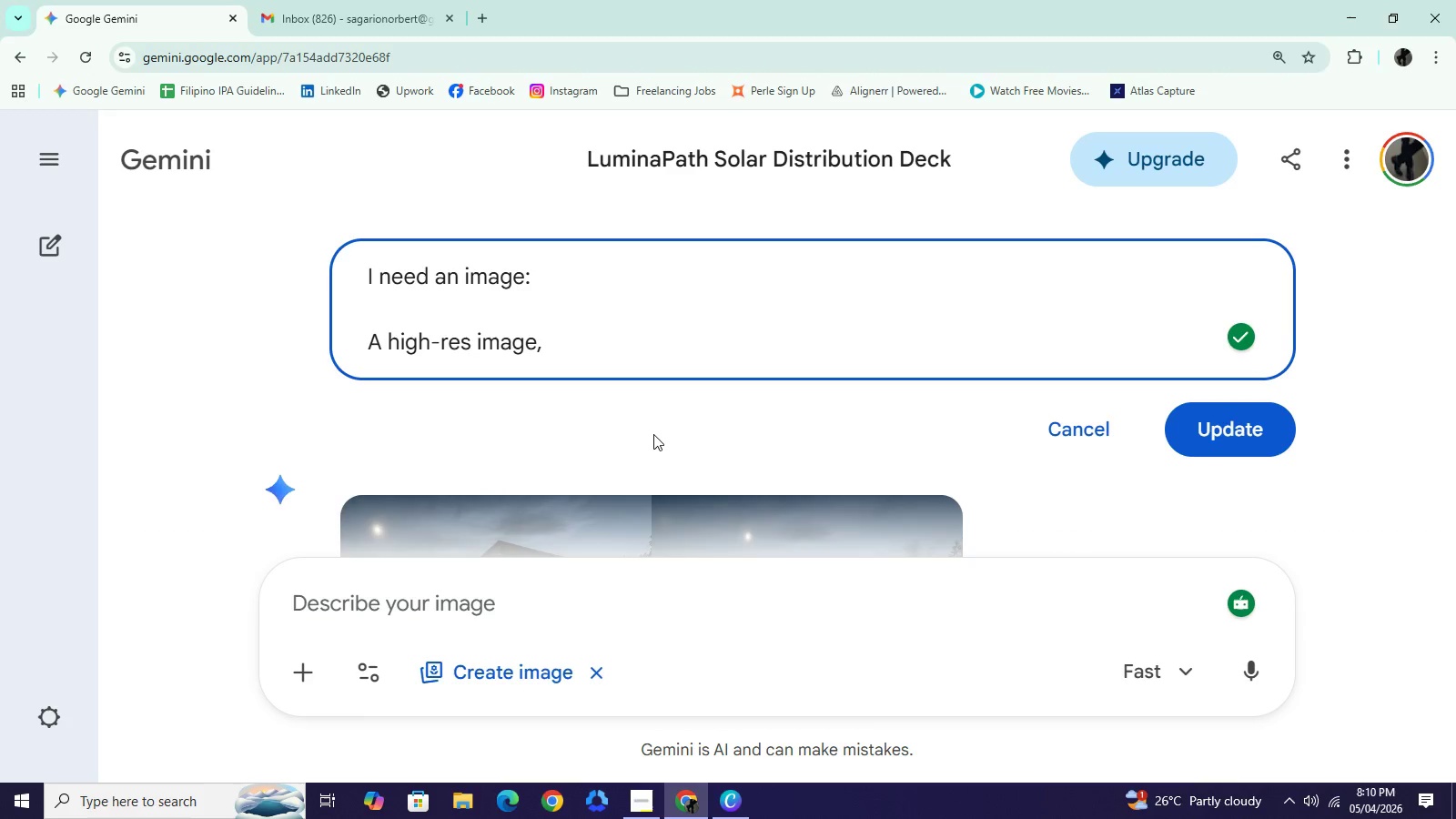 
type( A SPLI-SCREEN STYLE IMAGE. LEFT SIDE:)
 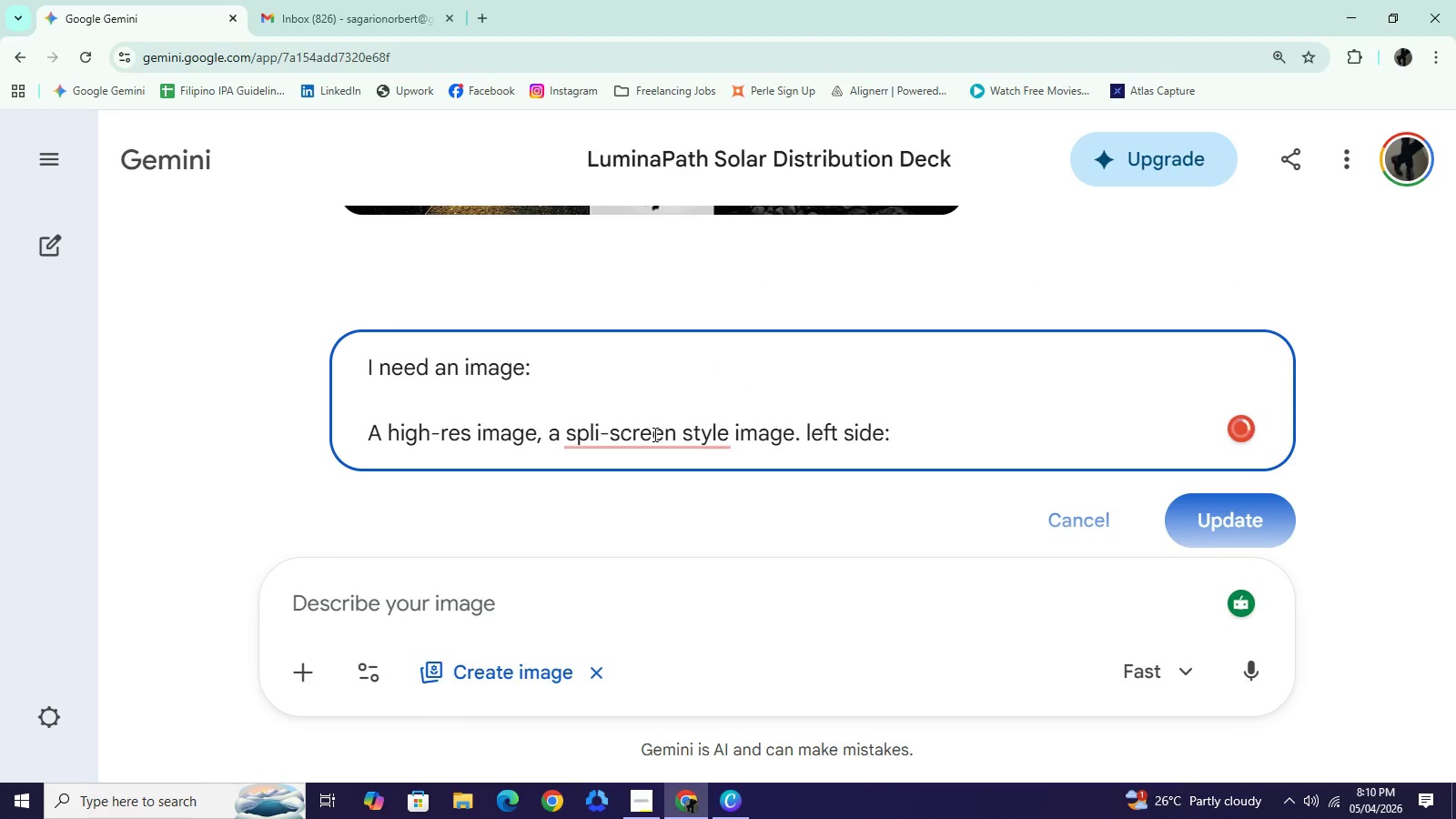 
scroll: coordinate [653, 434], scroll_direction: up, amount: 1.0
 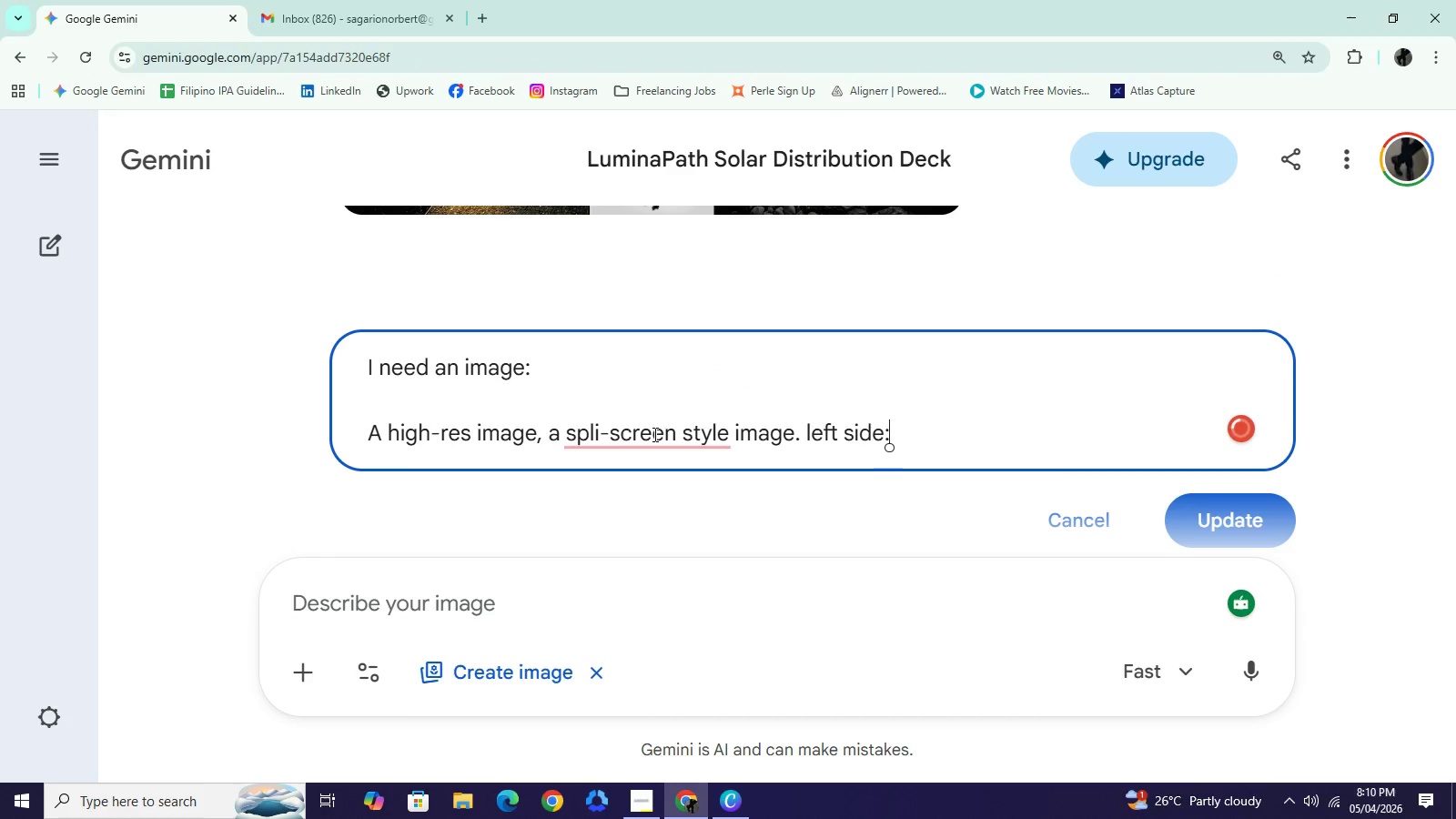 
type( IS A DARK, UNLIT GARDEN PATH, AND THE RIGHT SDE IS THE SAME PATH BEAURI)
key(Backspace)
key(Backspace)
type(TI)
 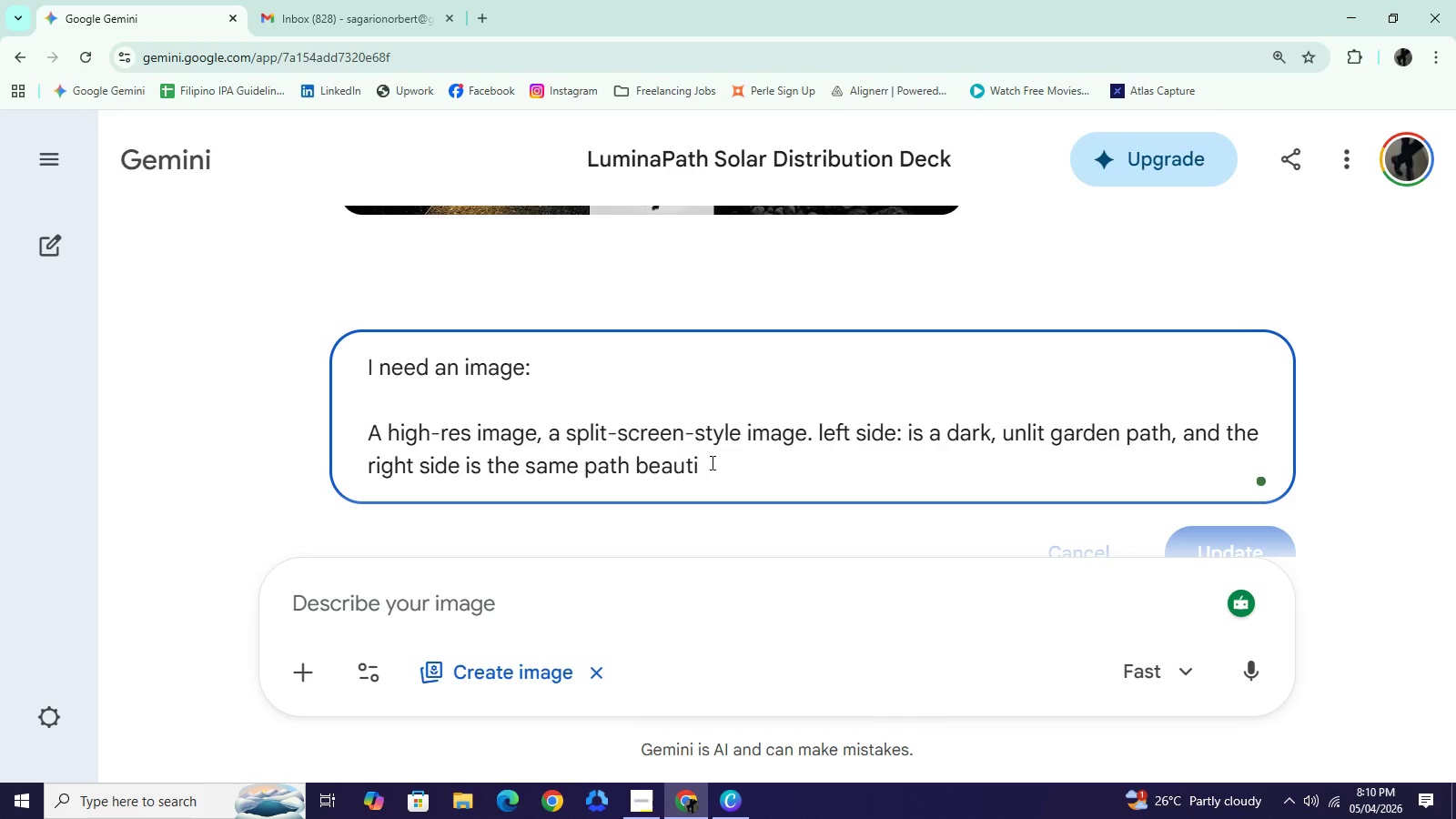 
type(FU)
 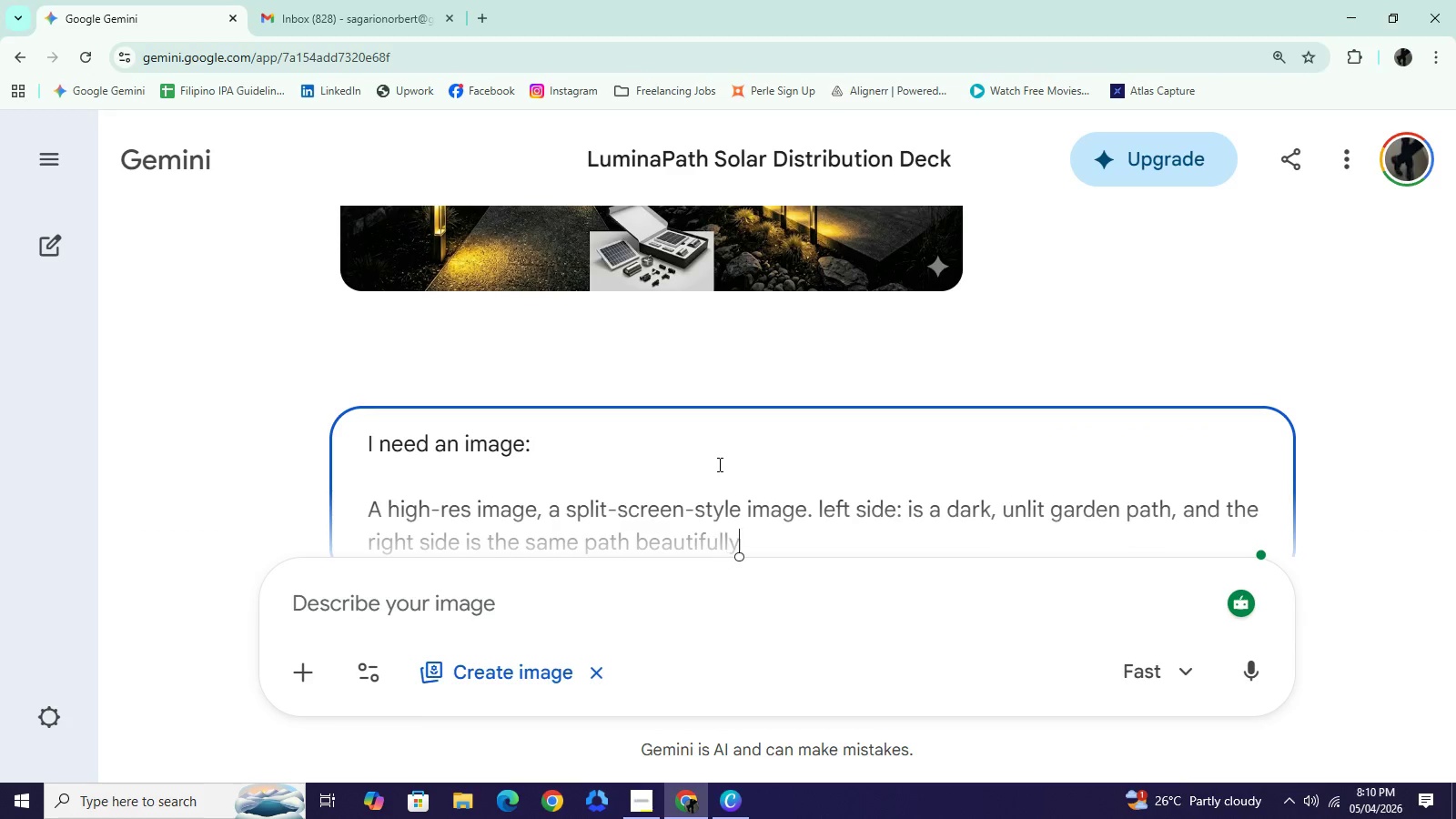 
scroll: coordinate [718, 464], scroll_direction: up, amount: 1.0
 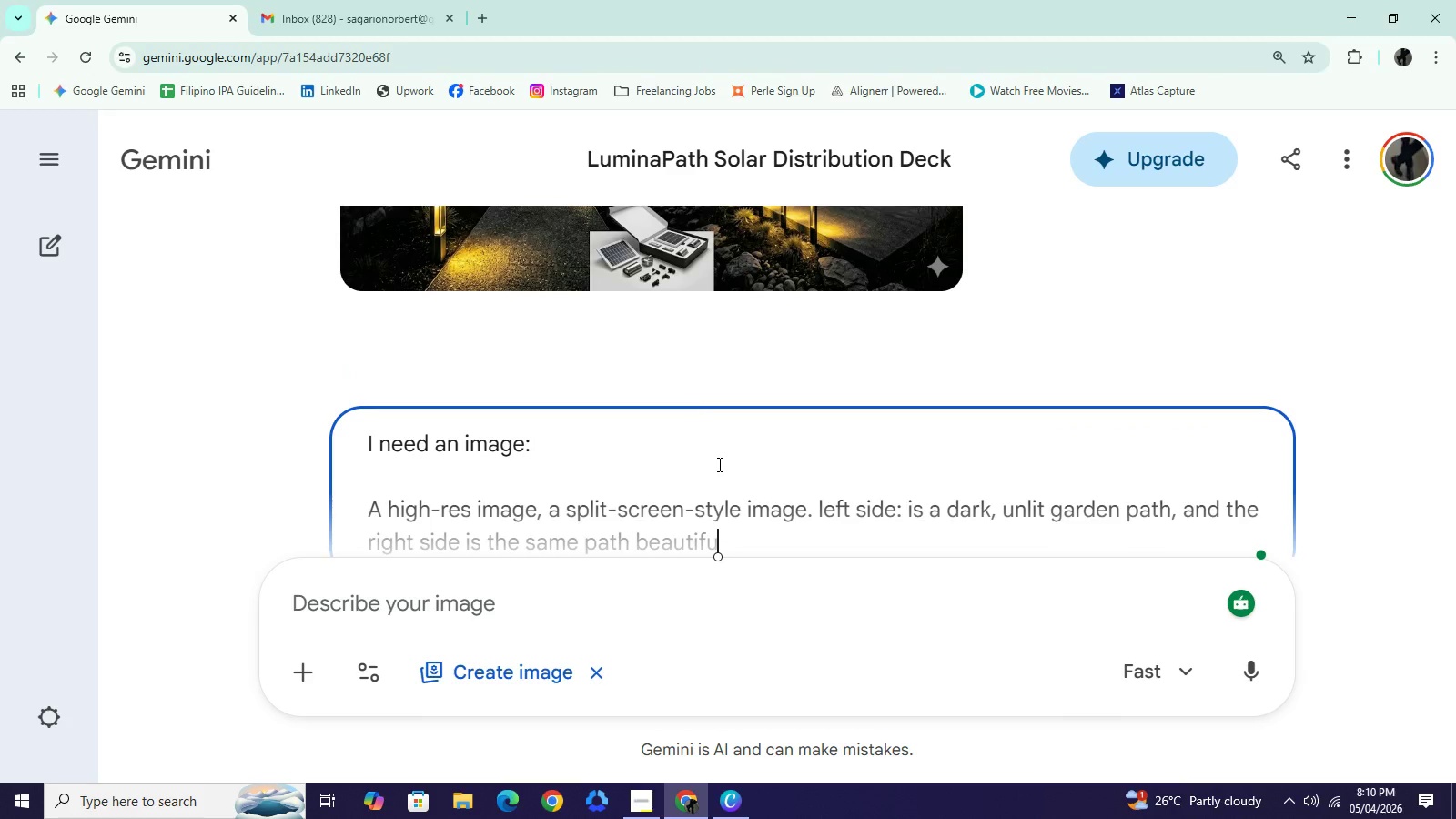 
type(LLY)
 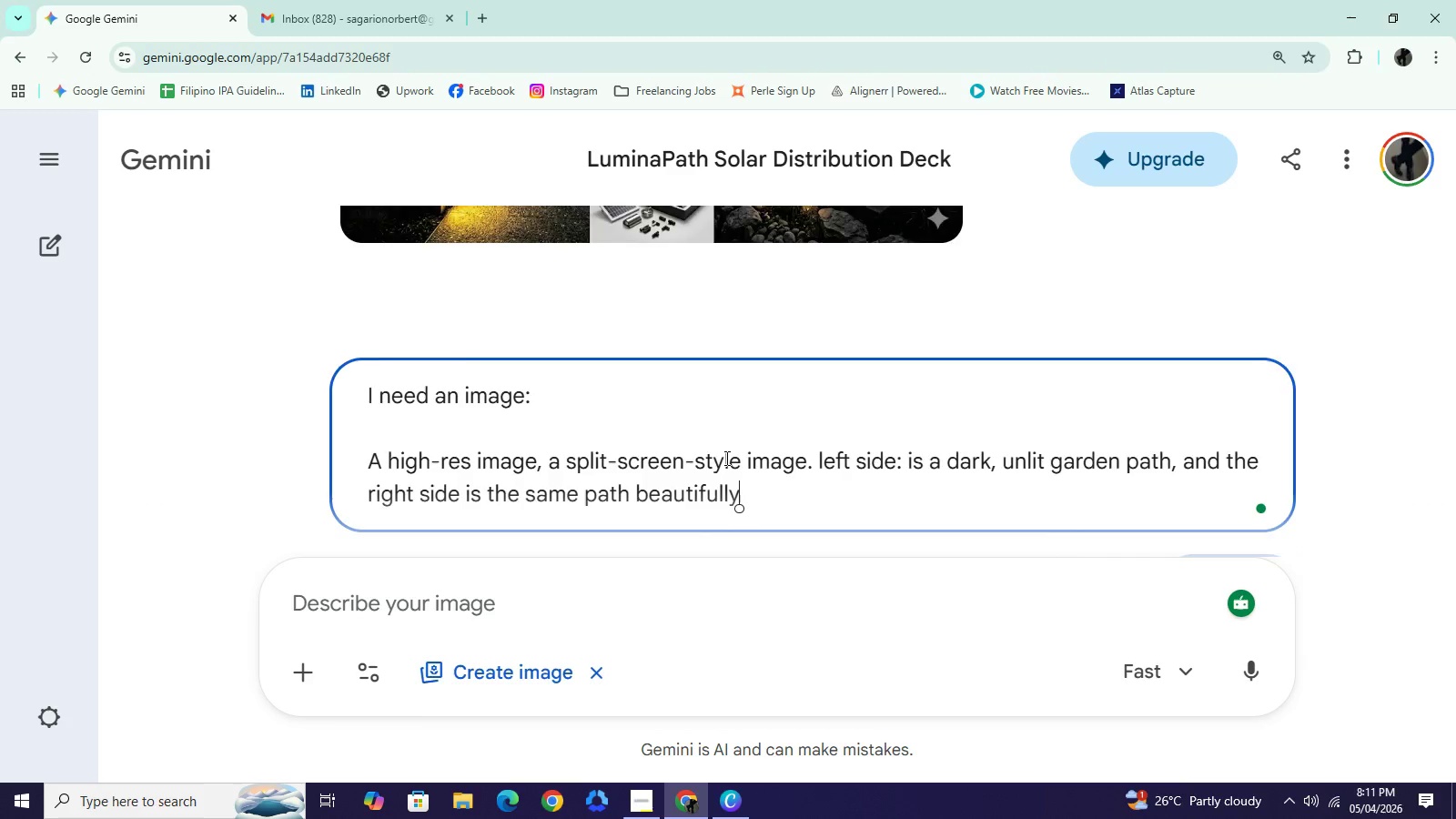 
scroll: coordinate [724, 458], scroll_direction: down, amount: 1.0
 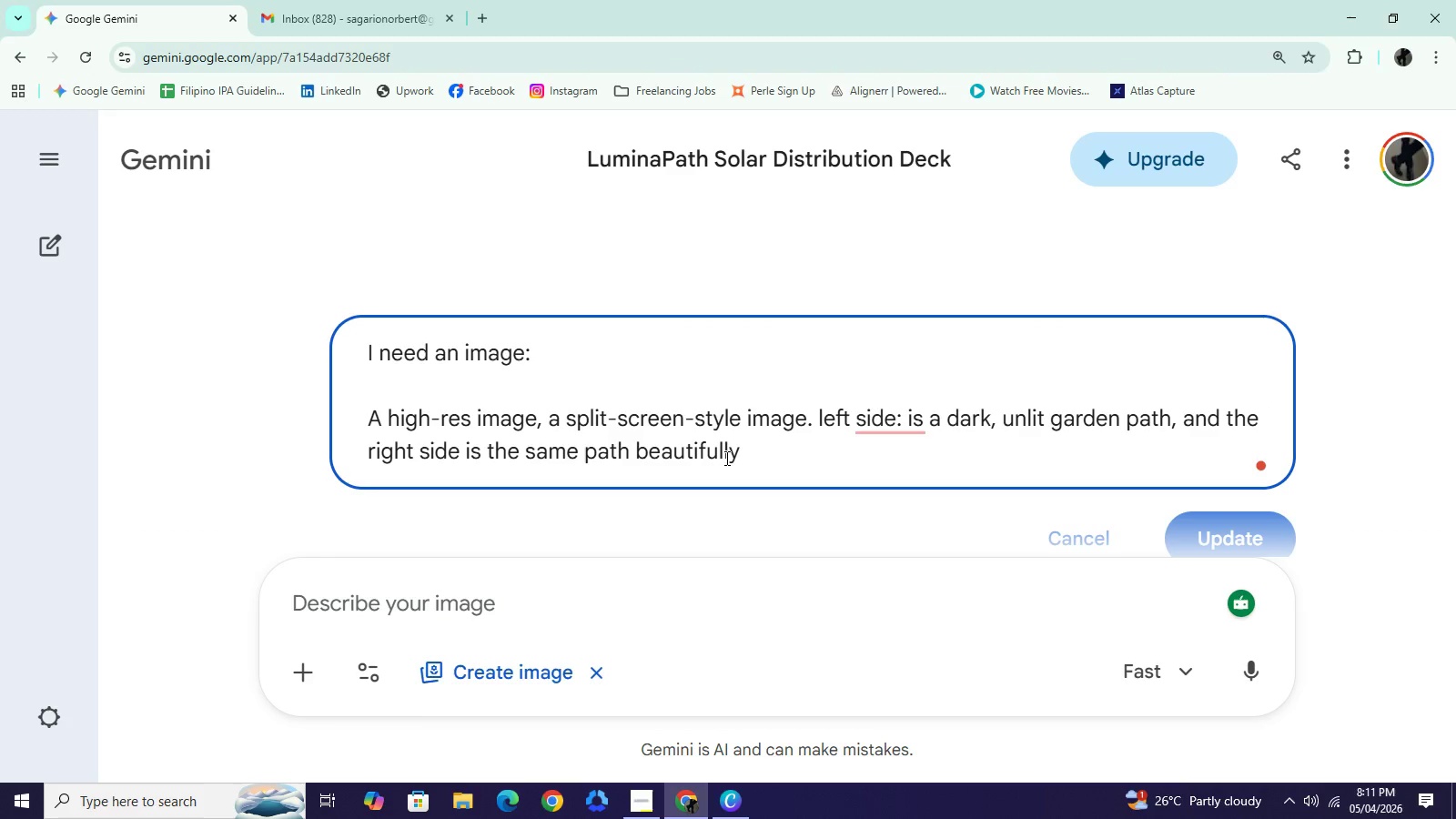 
type( ILLUMINATED BY S)
key(Backspace)
type(A SINGLE)
 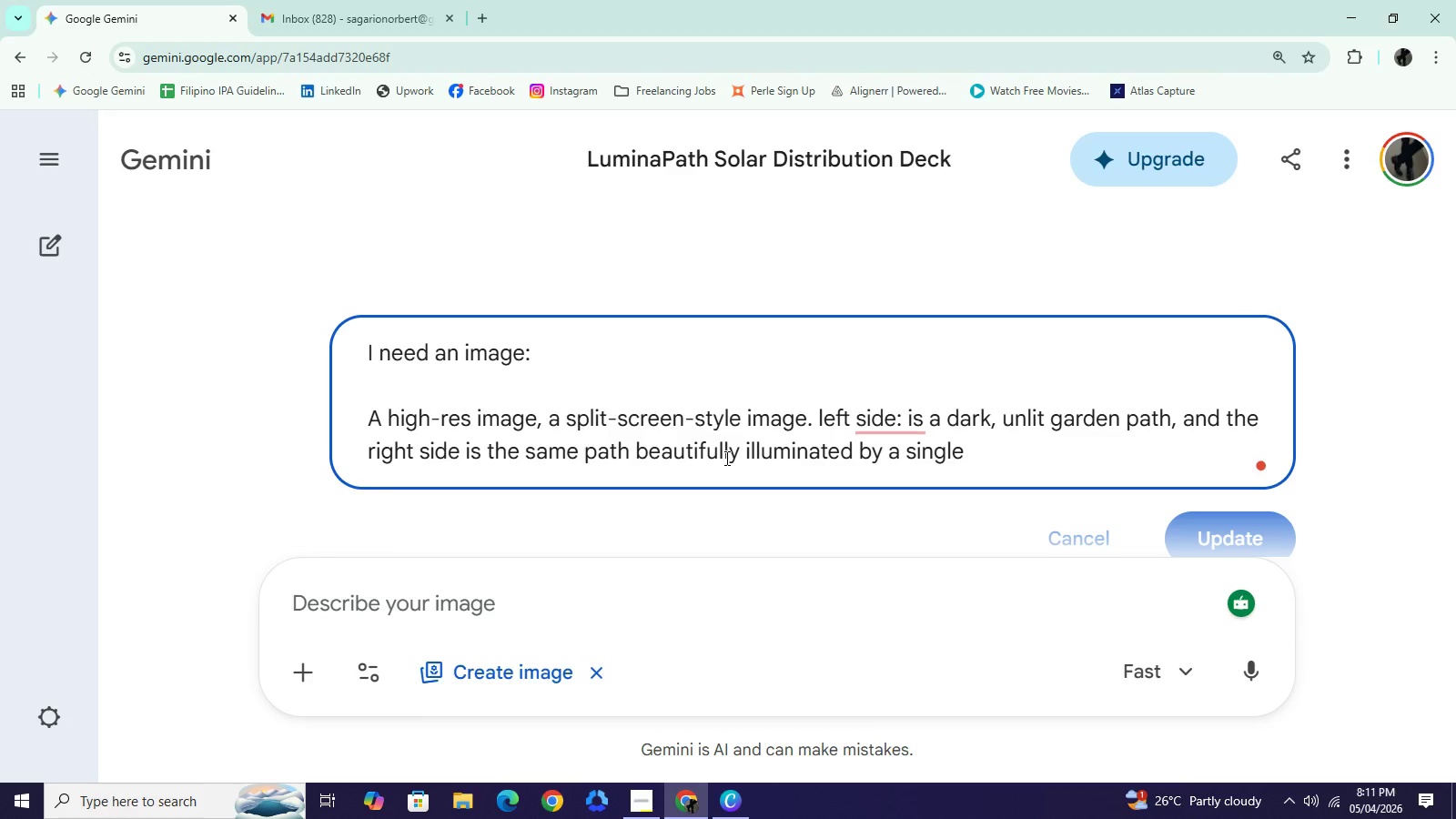 
wait(6.45)
 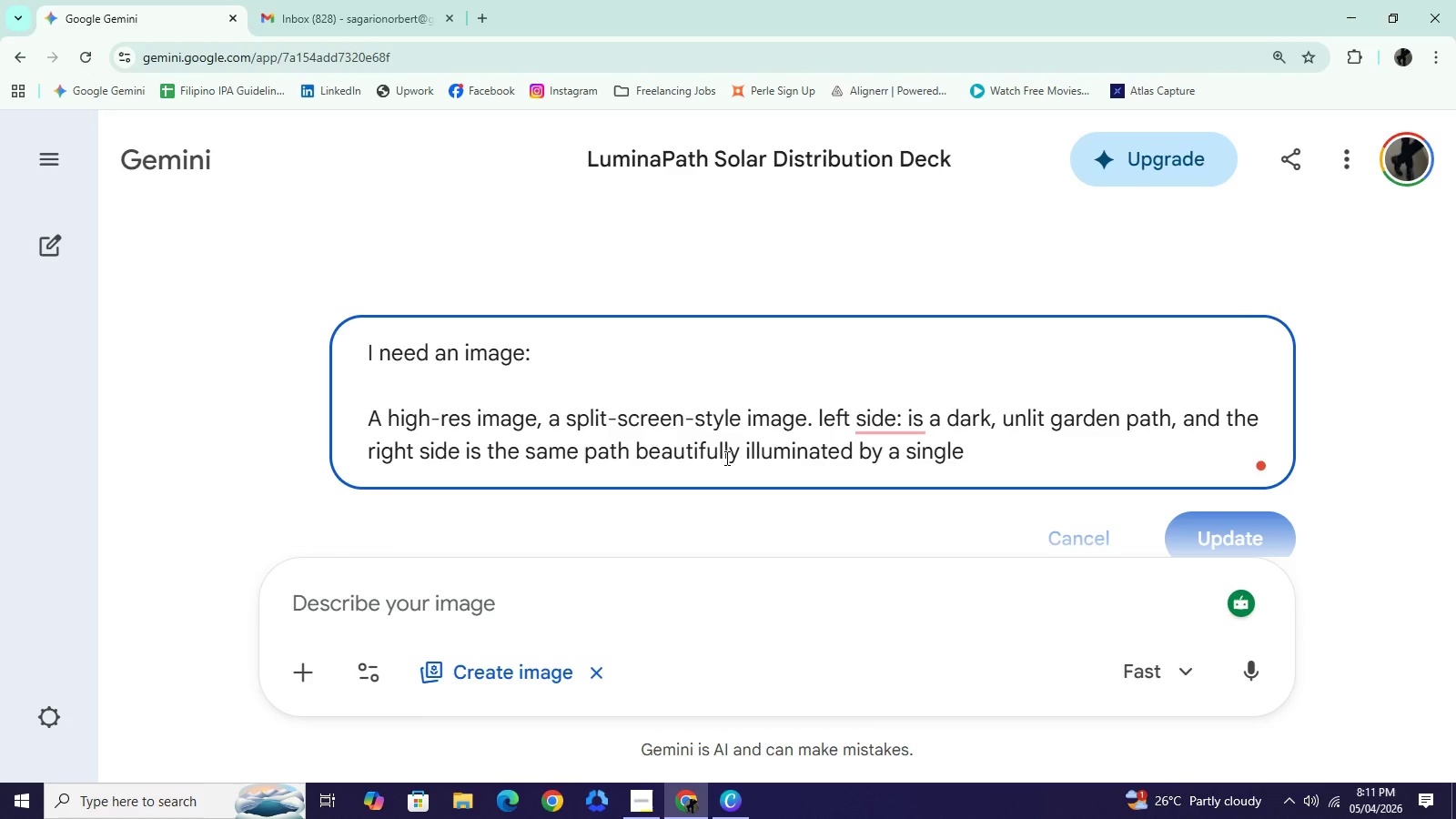 
type(, sleek LuminaPath stale)
key(Backspace)
key(Backspace)
type(ke.)
 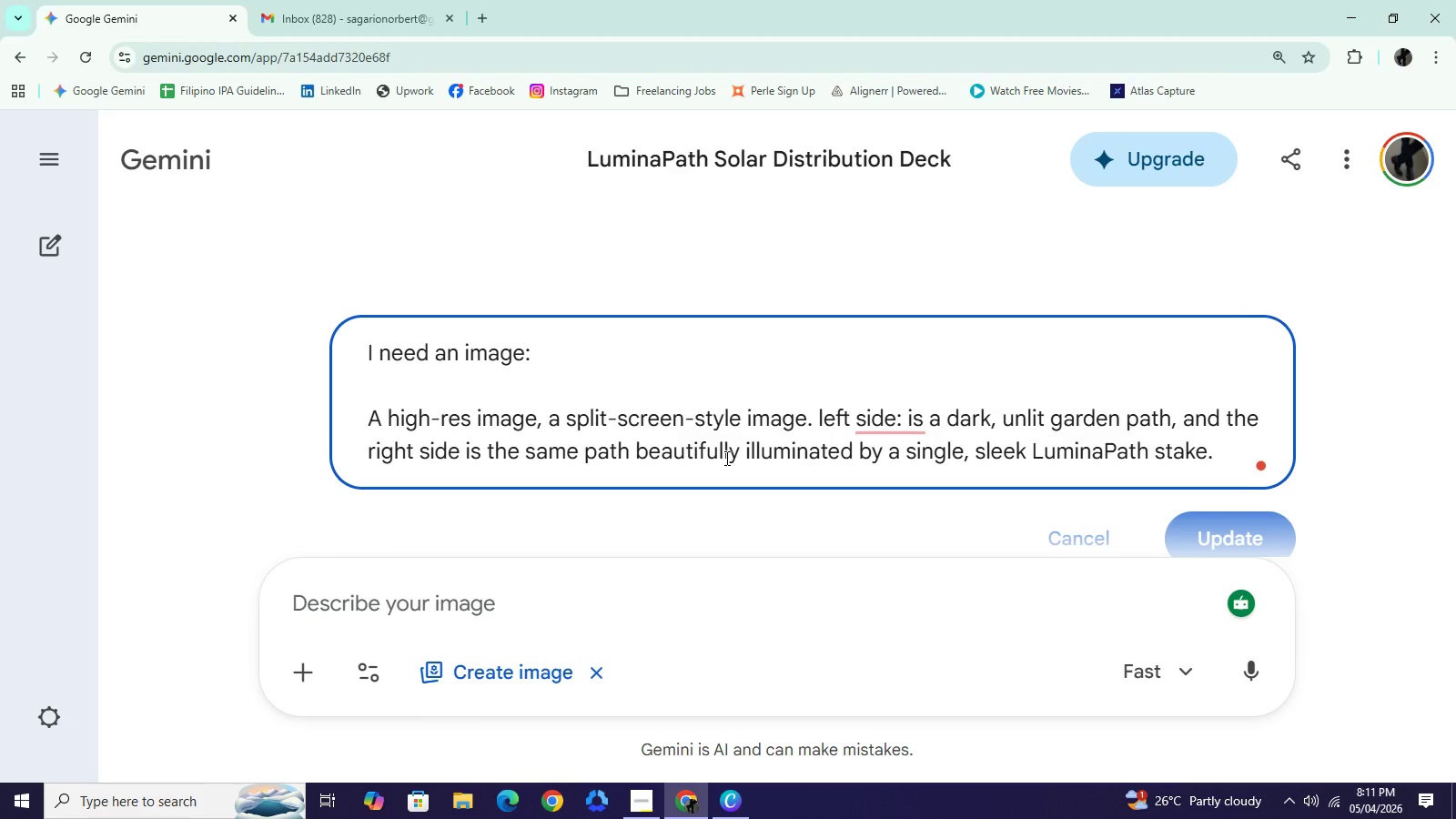 
type( NO TEXT)
 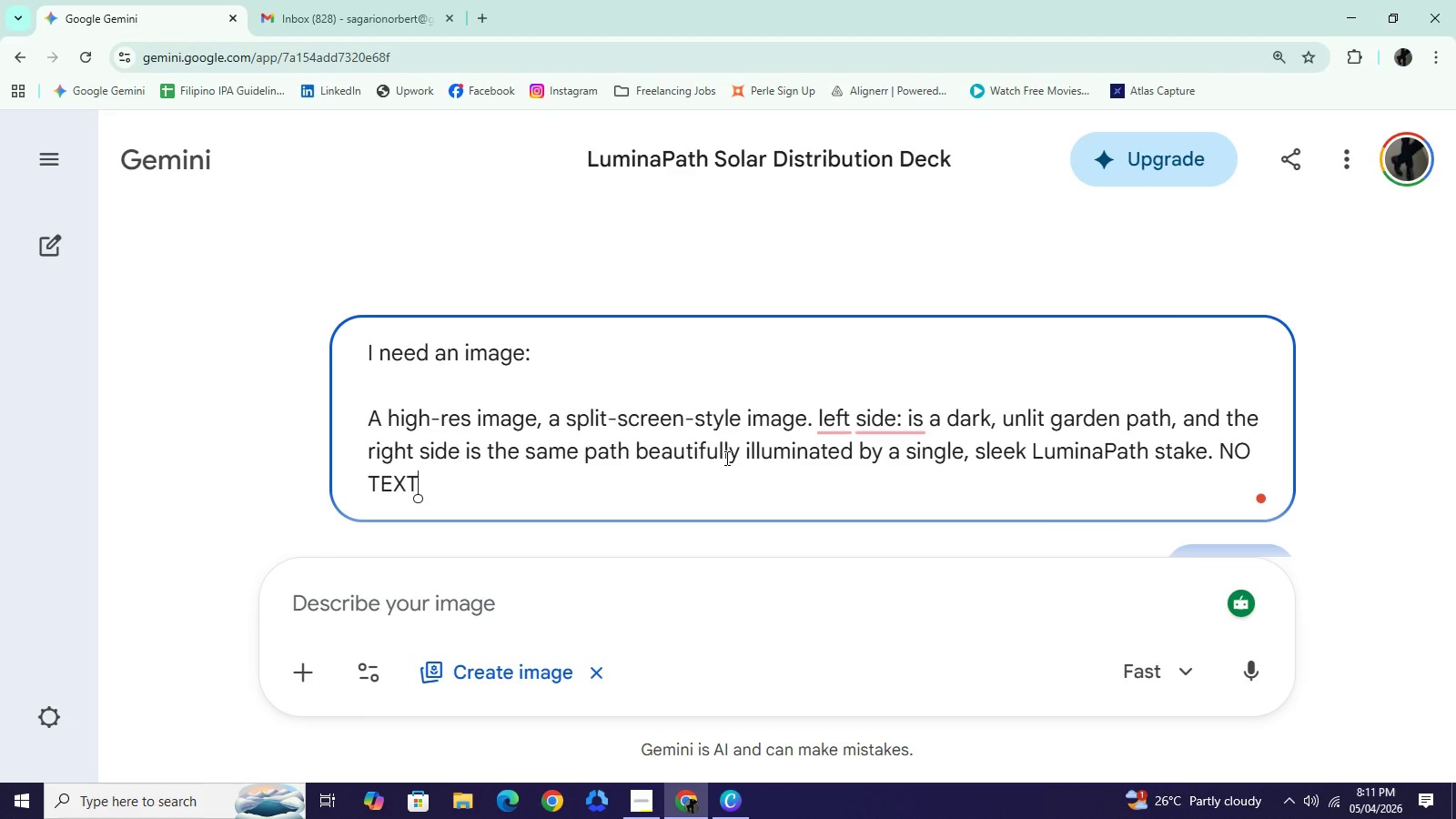 
key(Enter)
 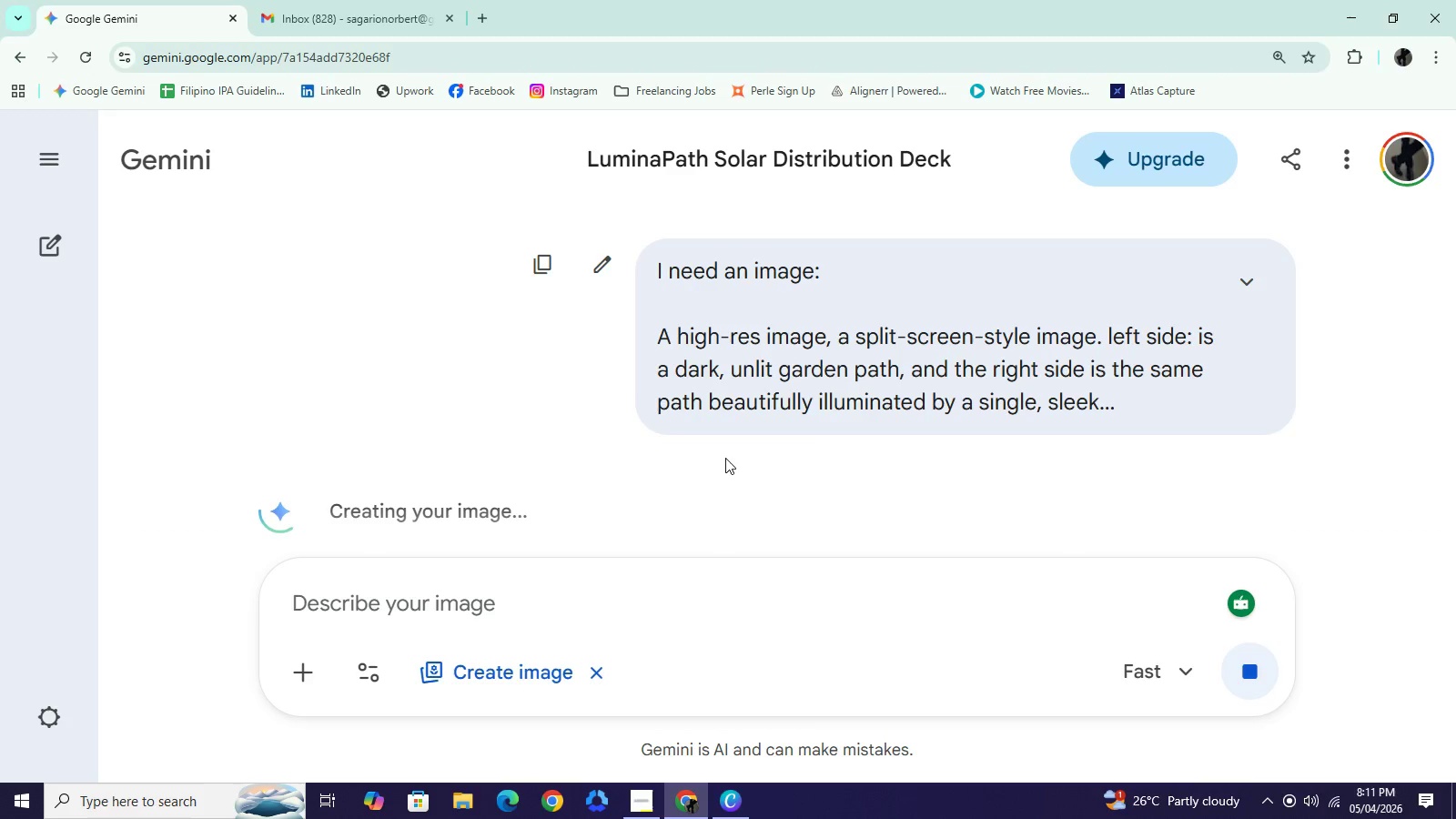 
wait(26.81)
 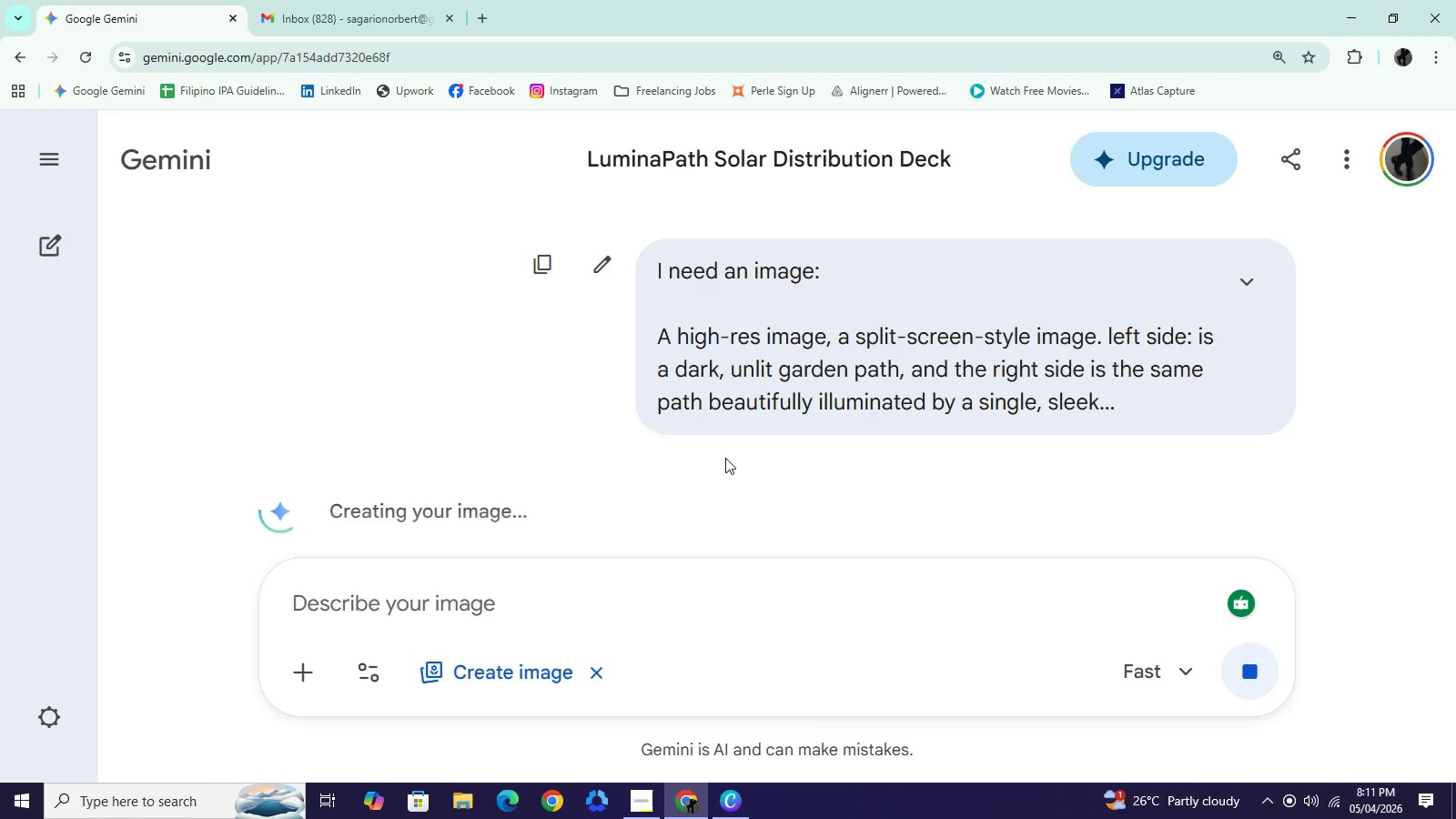 
scroll: coordinate [734, 479], scroll_direction: down, amount: 4.0
 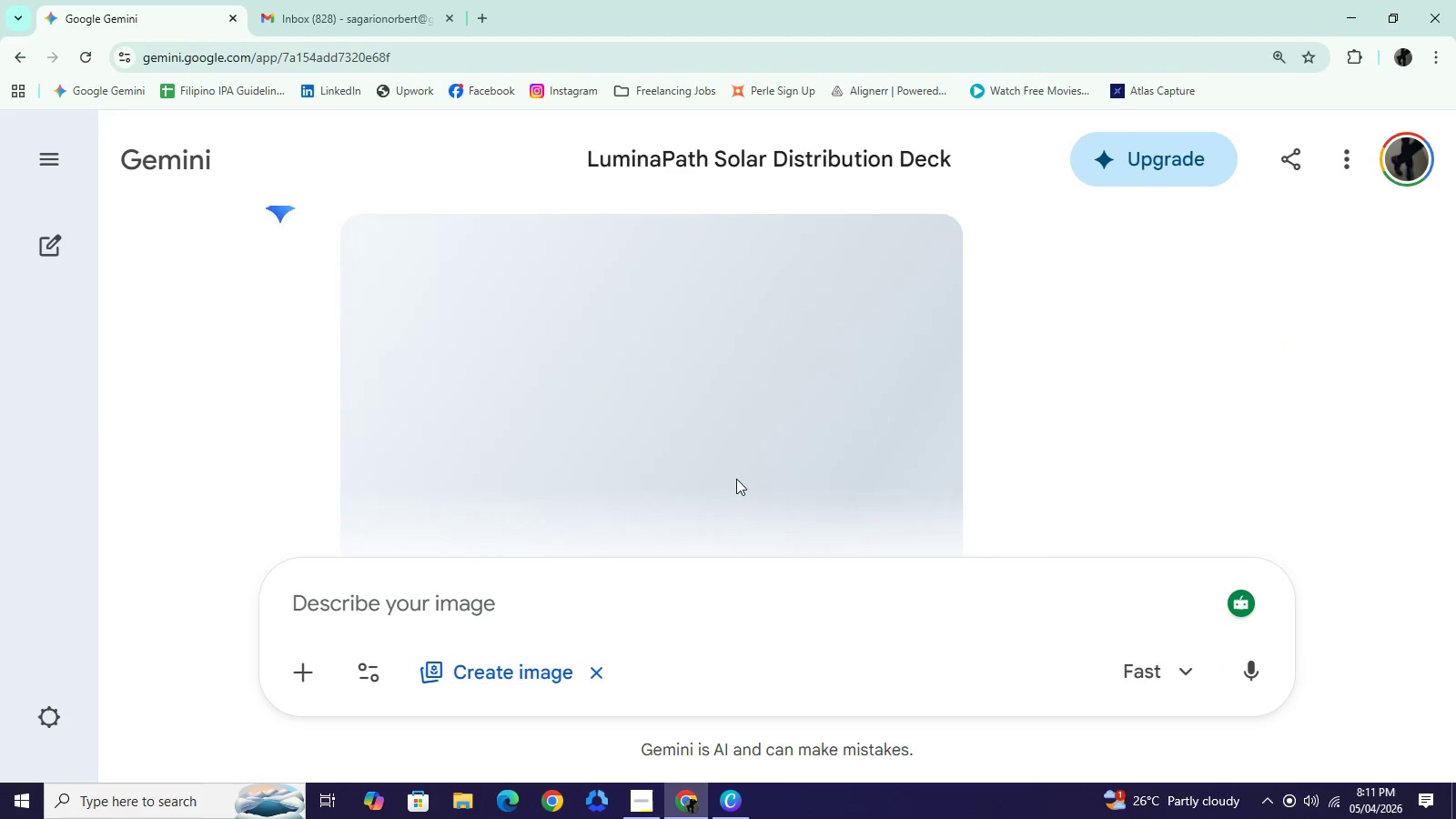 
scroll: coordinate [736, 479], scroll_direction: up, amount: 1.0
 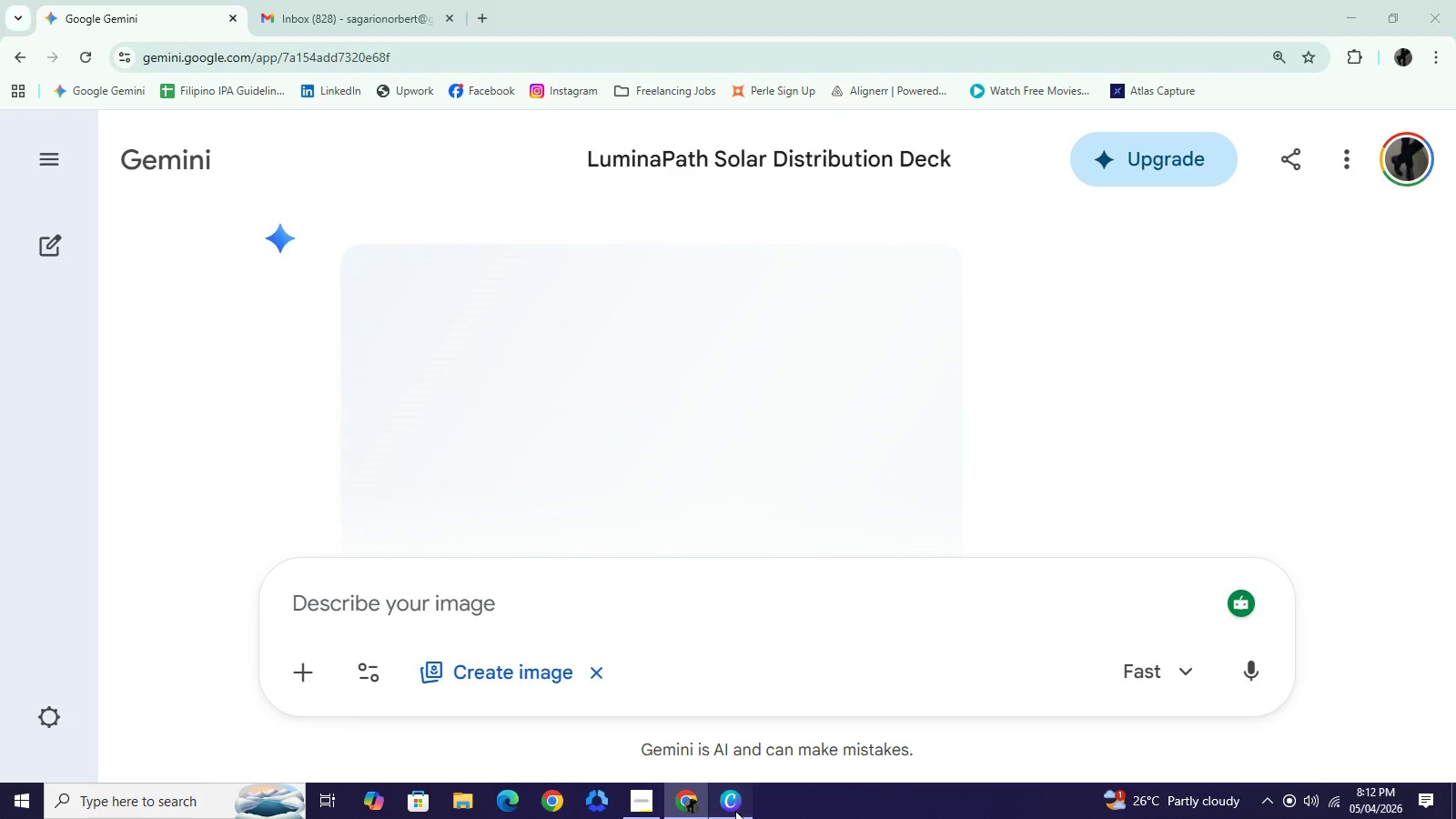 
left_click([735, 811])
 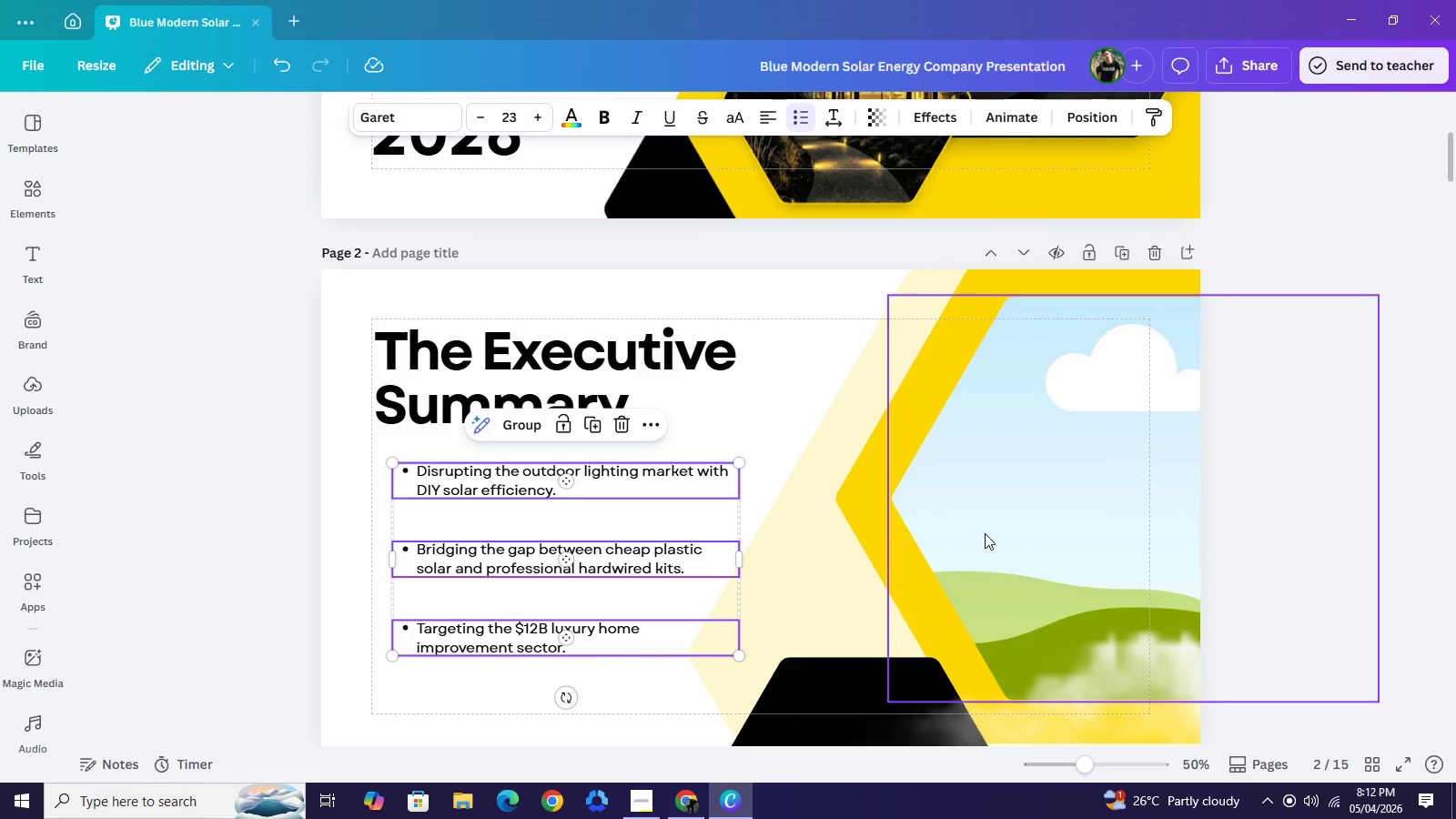 
wait(9.12)
 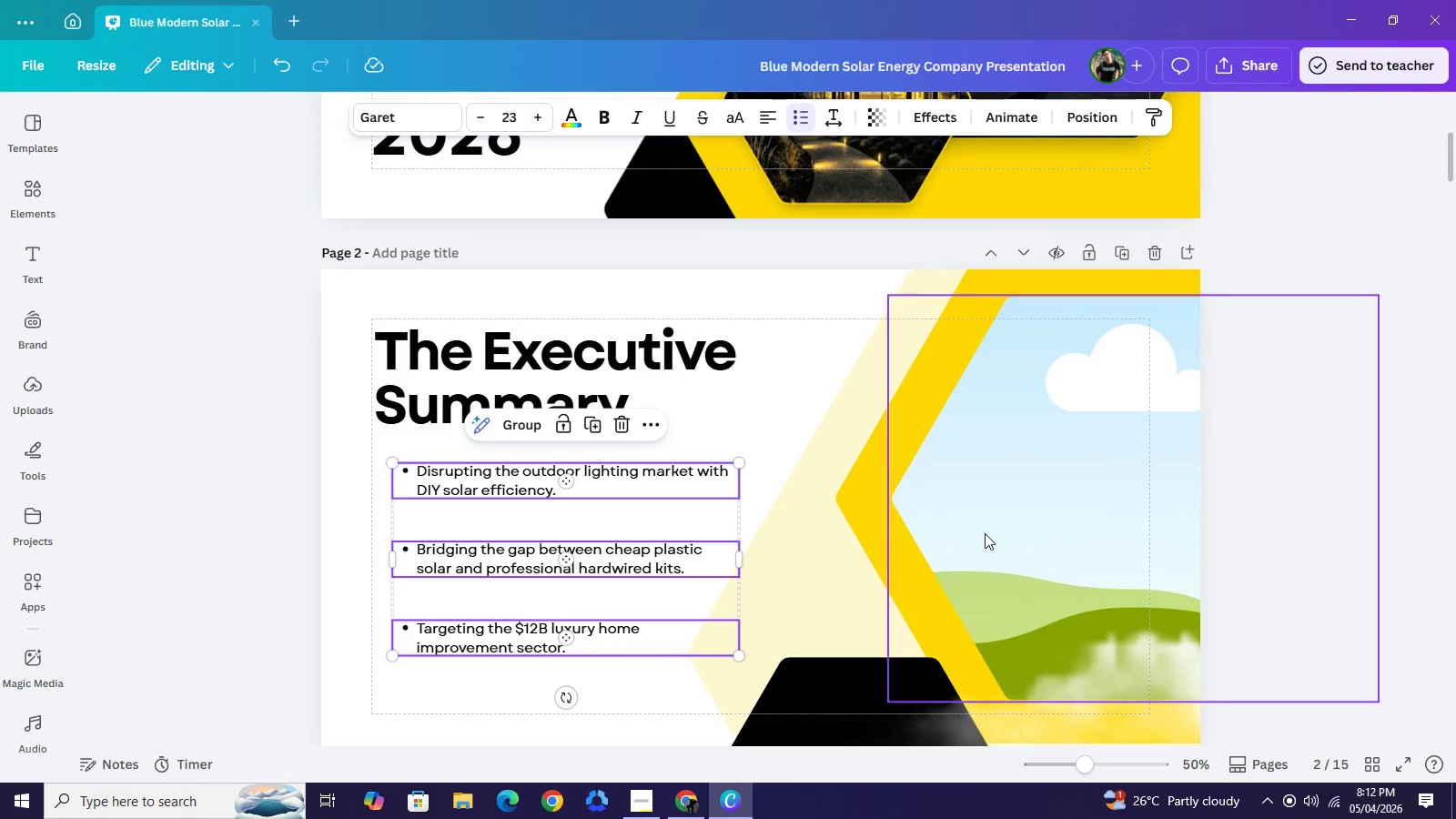 
left_click_drag(start_coordinate=[746, 560], to_coordinate=[671, 558])
 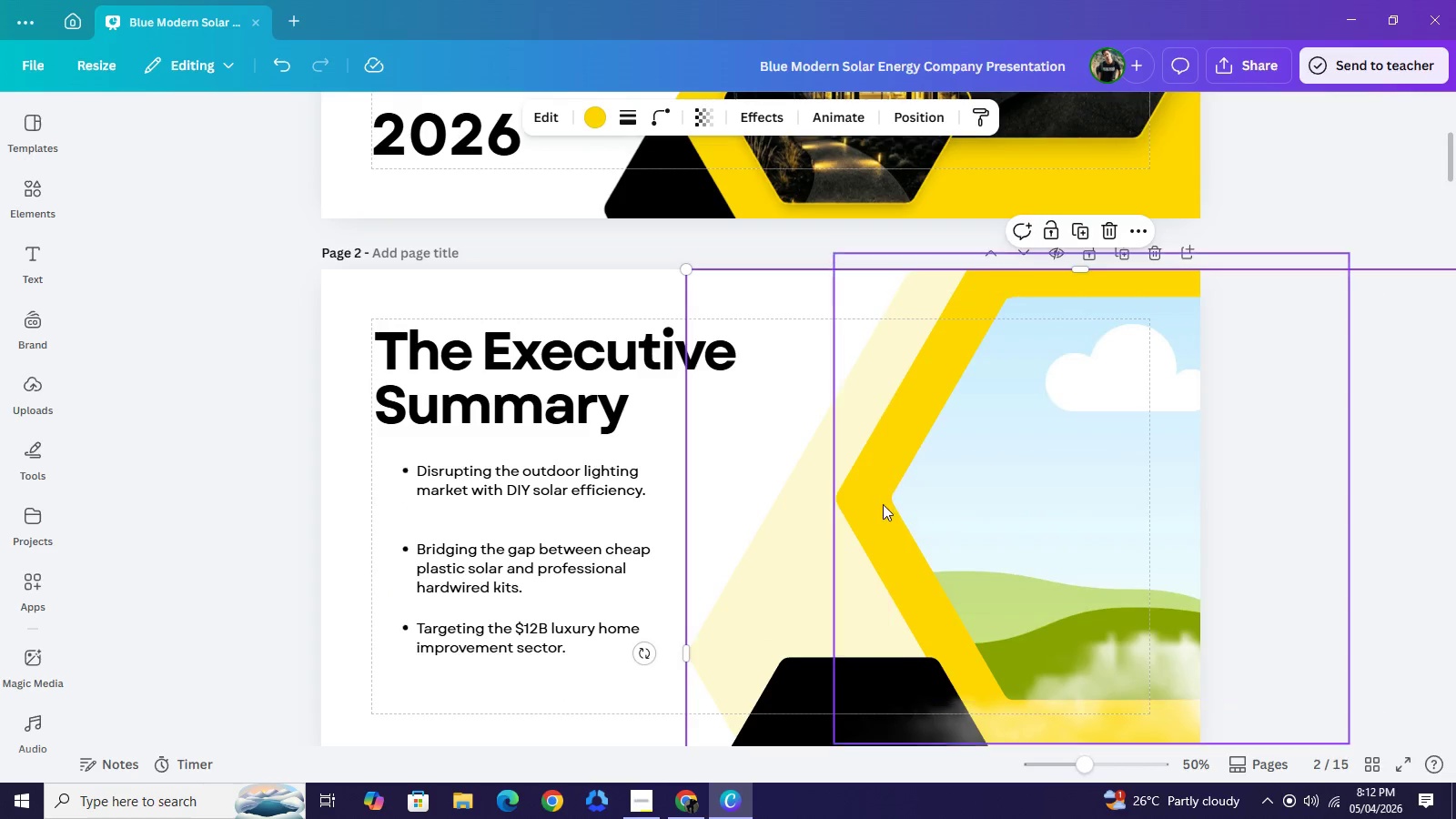 
left_click([871, 498])
 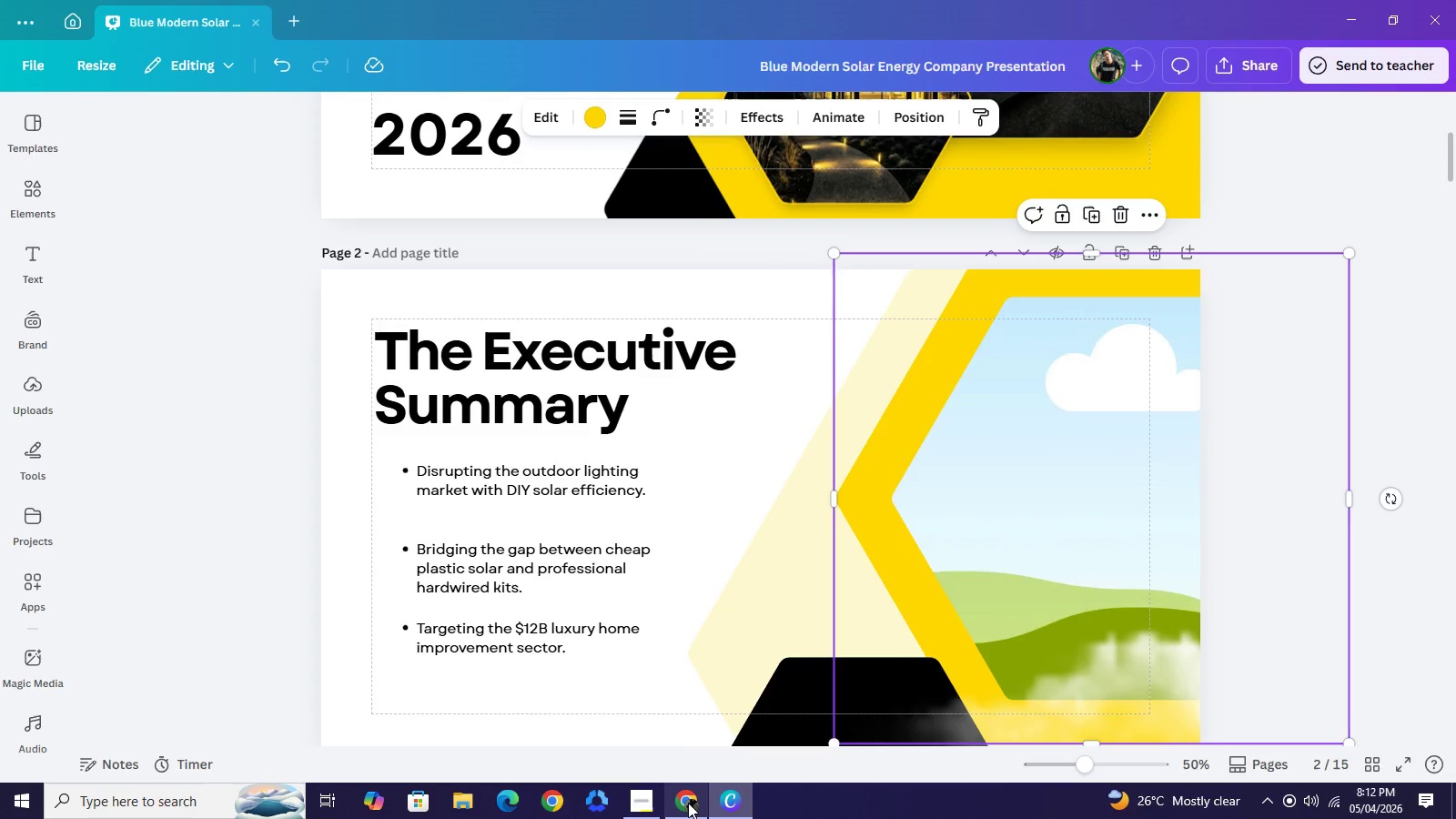 
left_click([688, 803])
 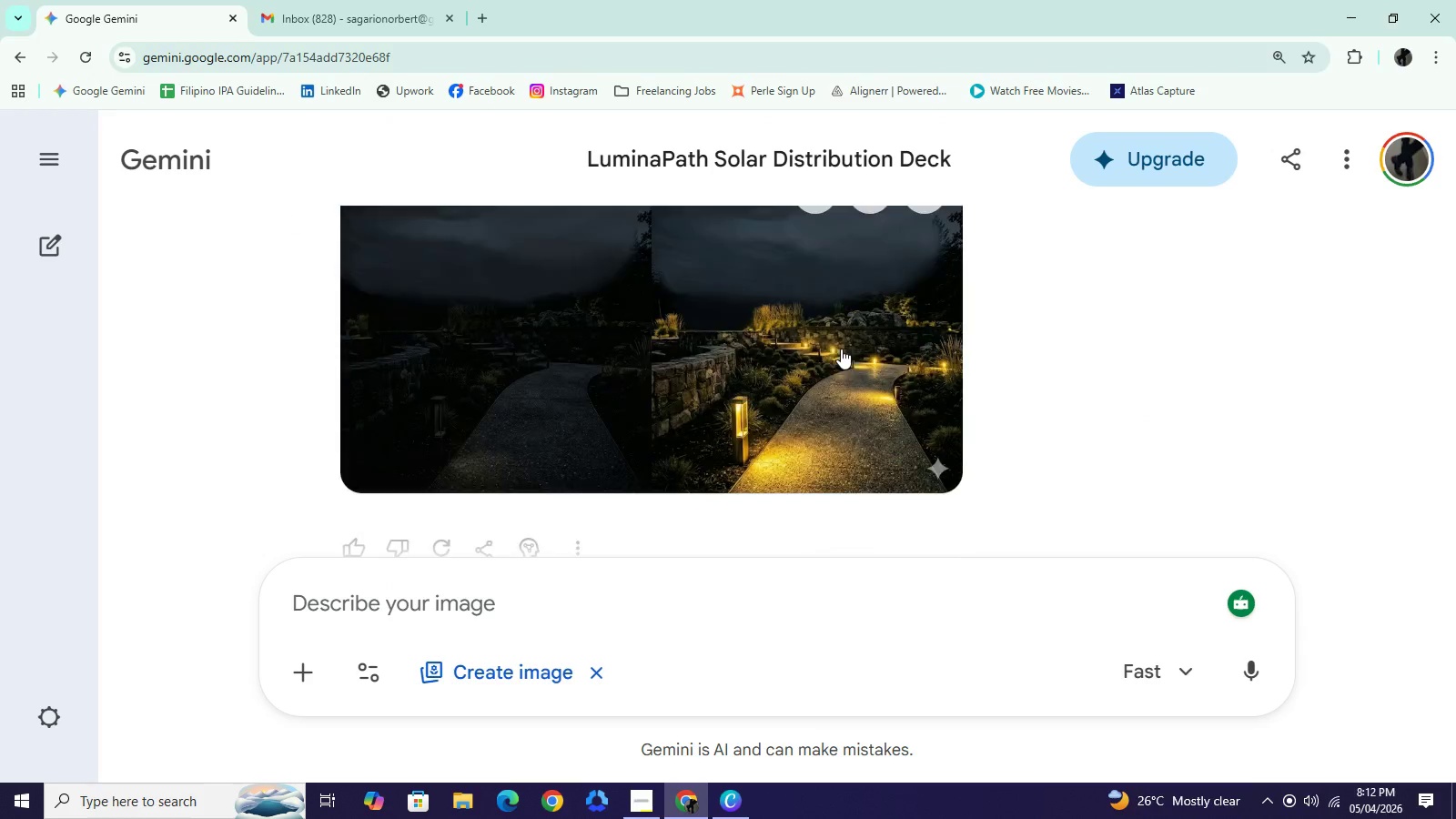 
scroll: coordinate [837, 348], scroll_direction: down, amount: 1.0
 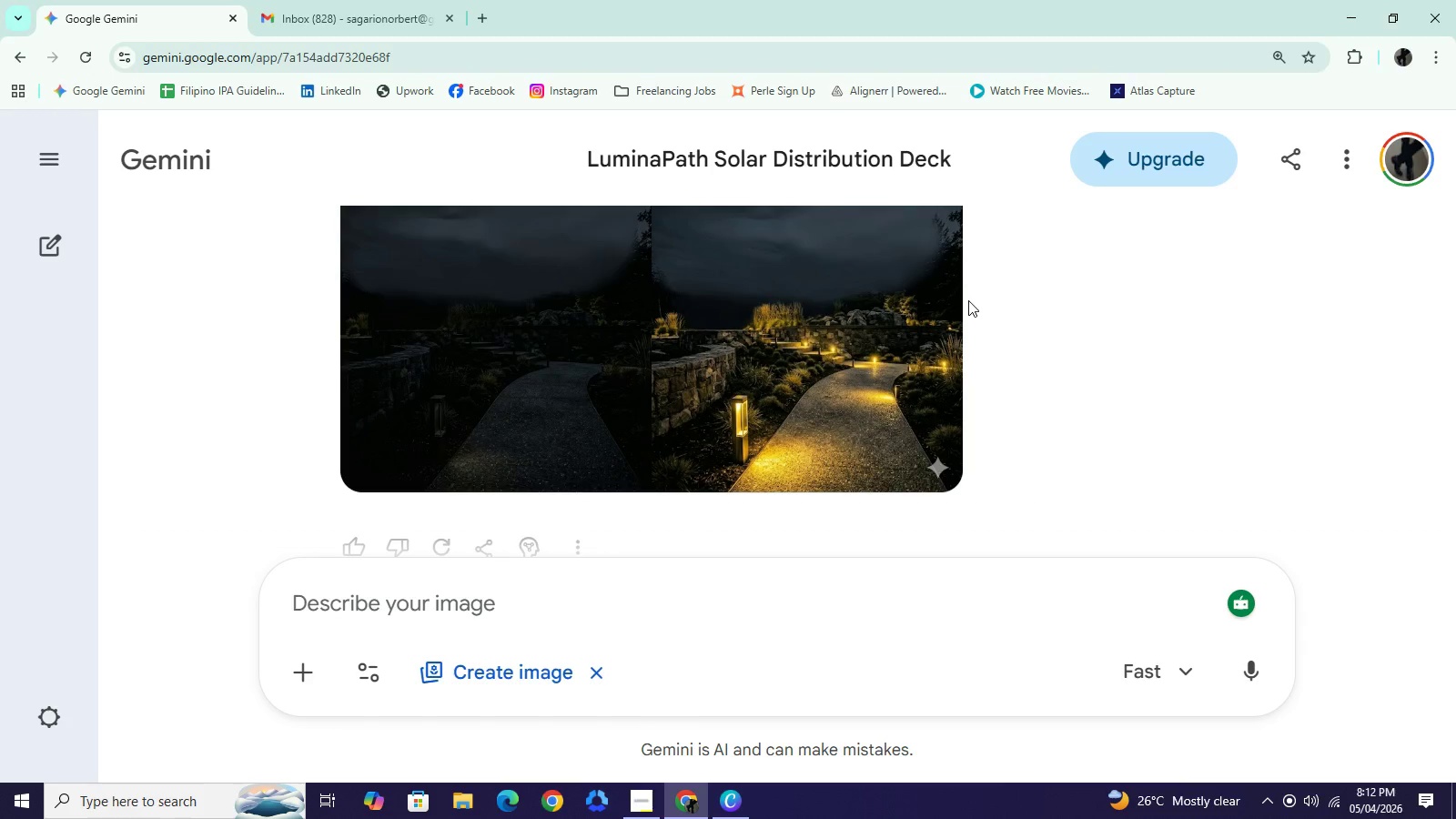 
scroll: coordinate [829, 348], scroll_direction: up, amount: 2.0
 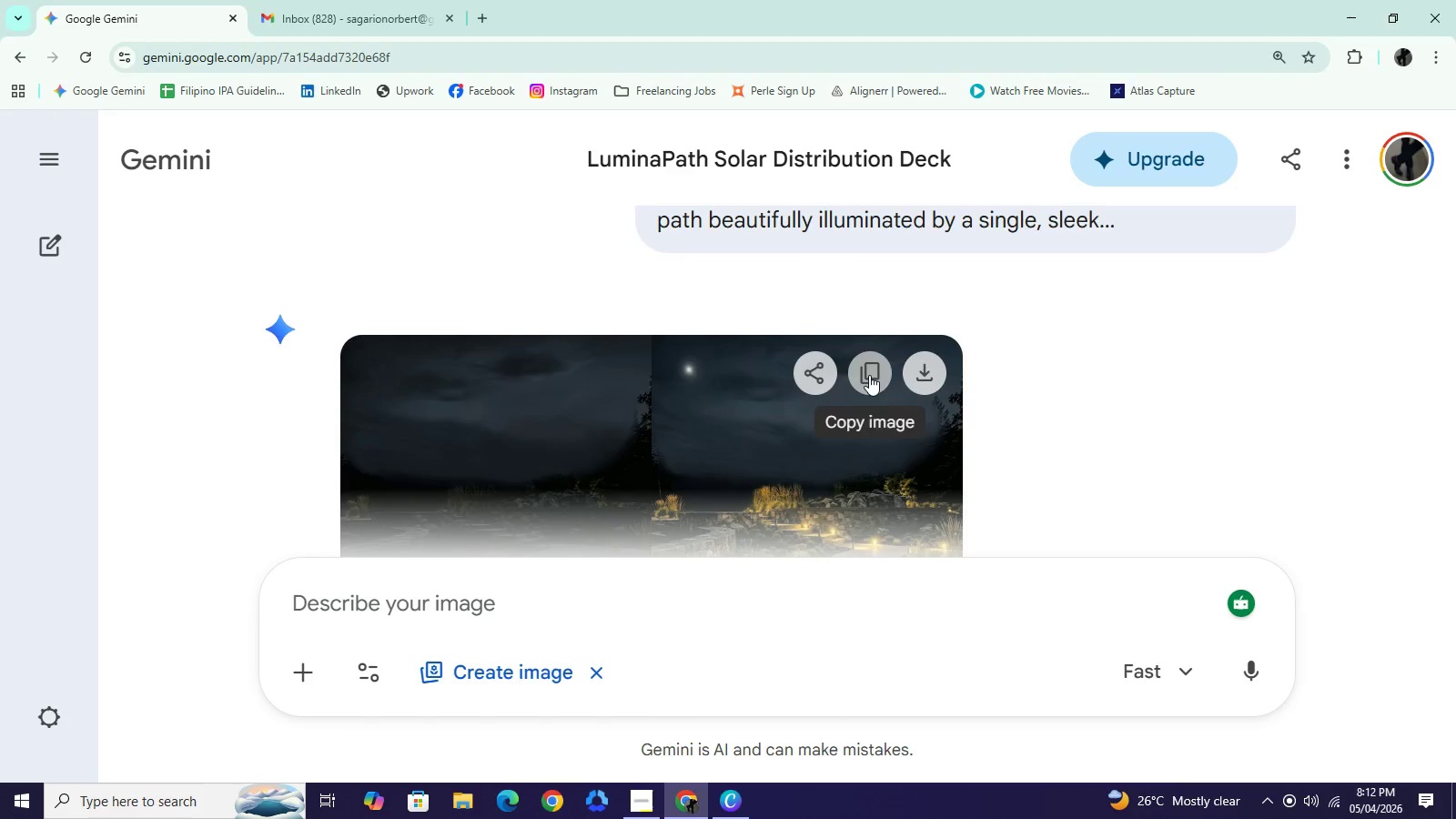 
left_click([869, 375])
 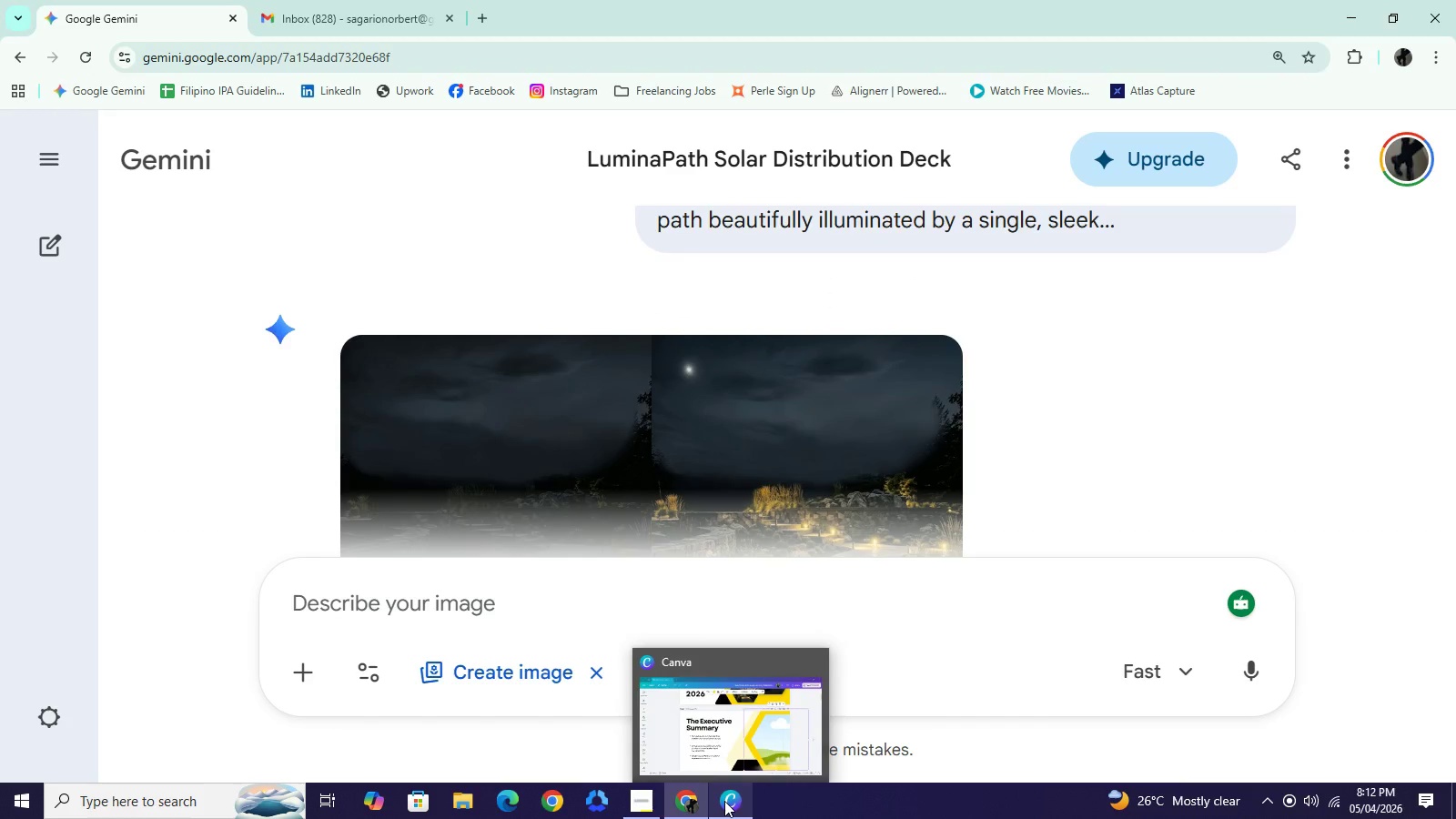 
wait(8.42)
 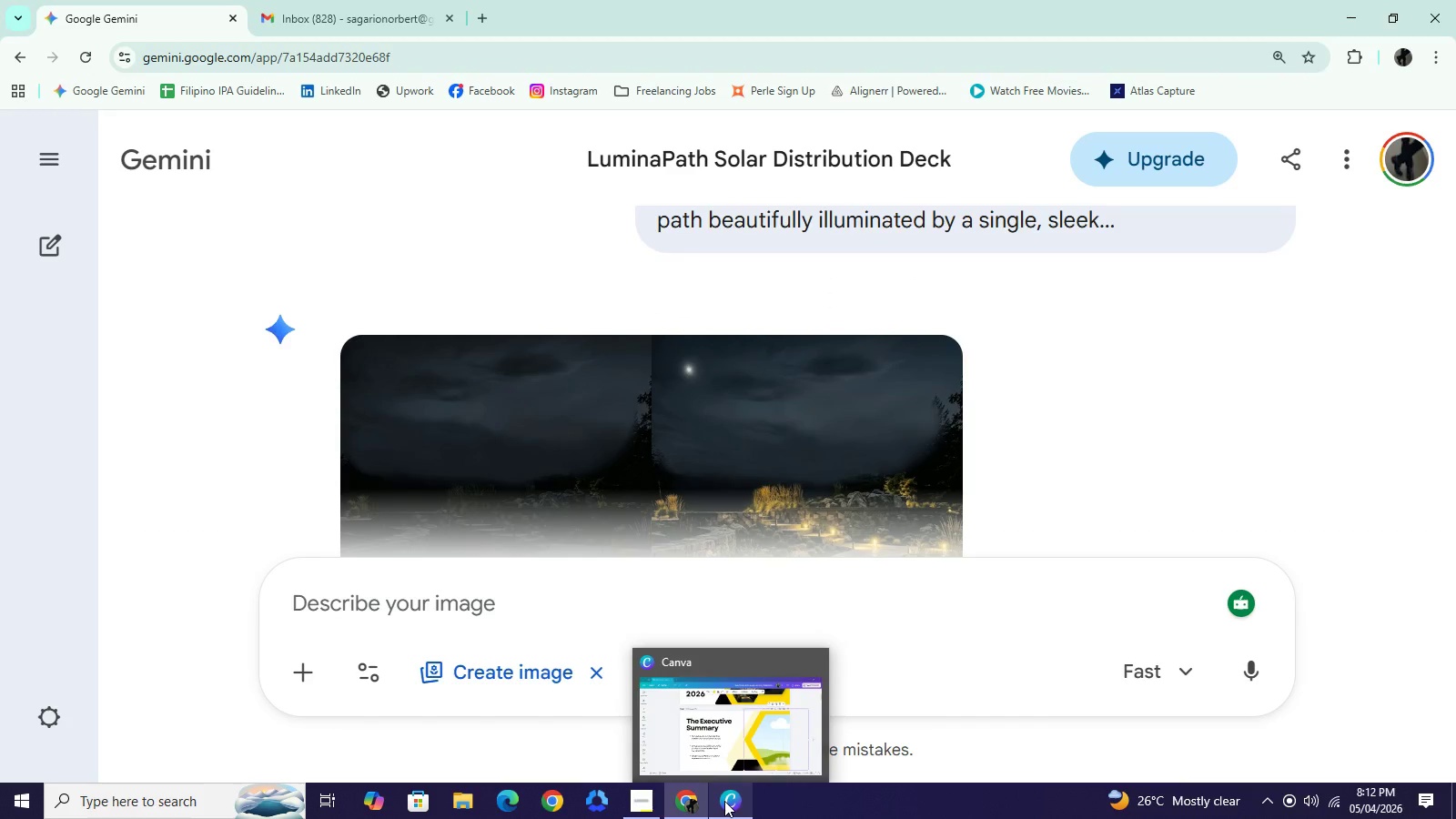 
left_click([725, 801])
 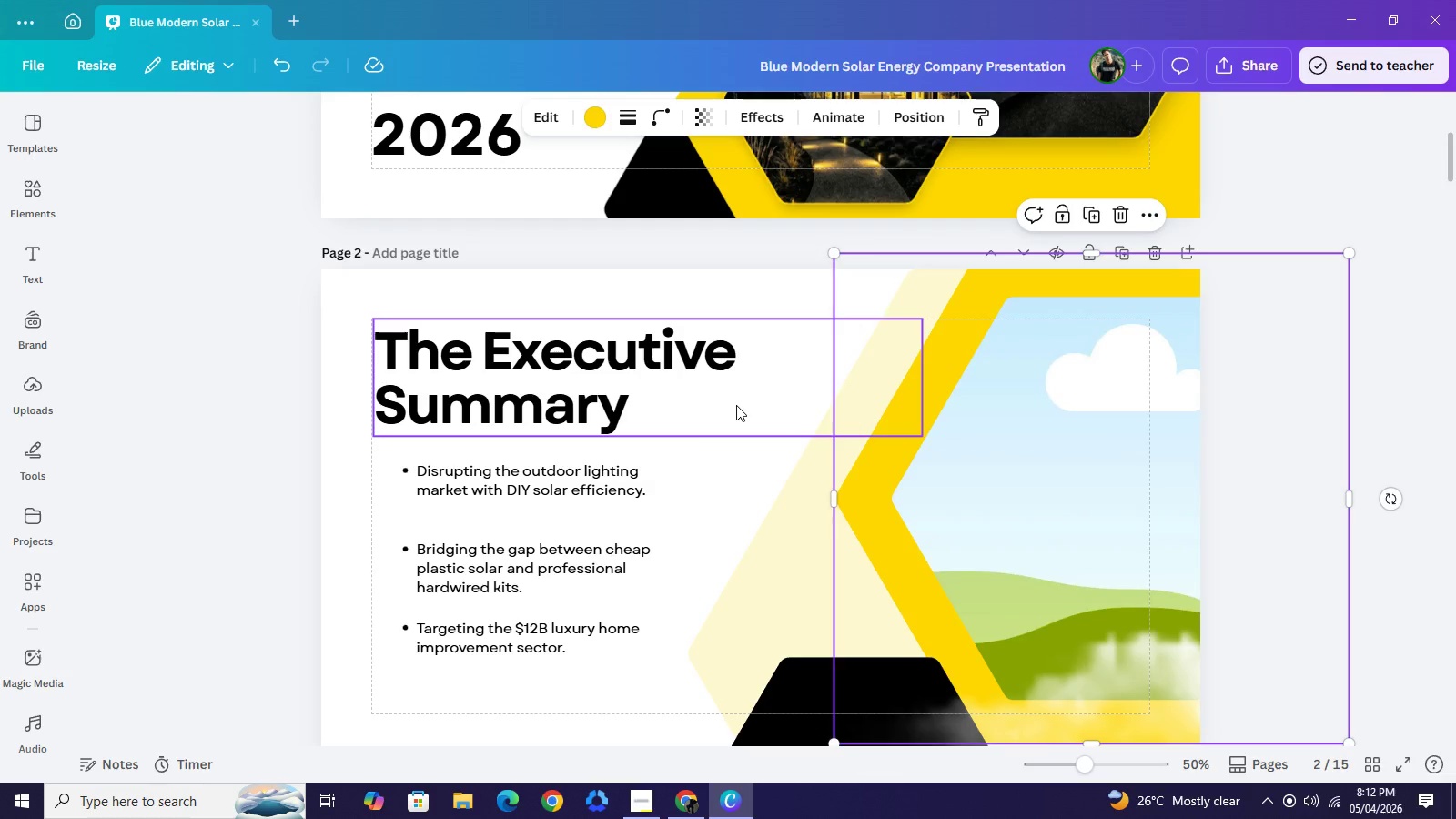 
right_click([736, 405])
 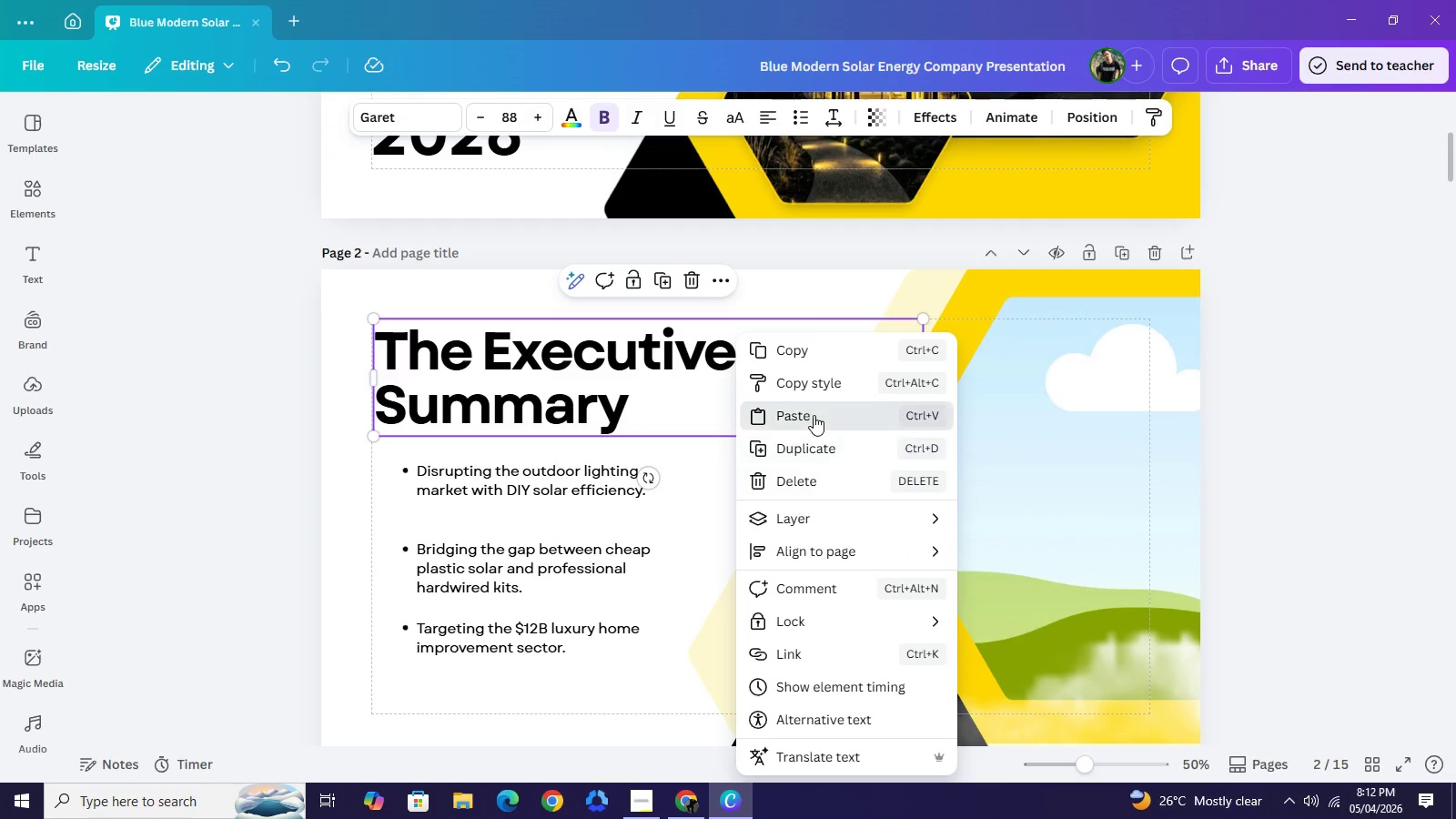 
left_click([814, 415])
 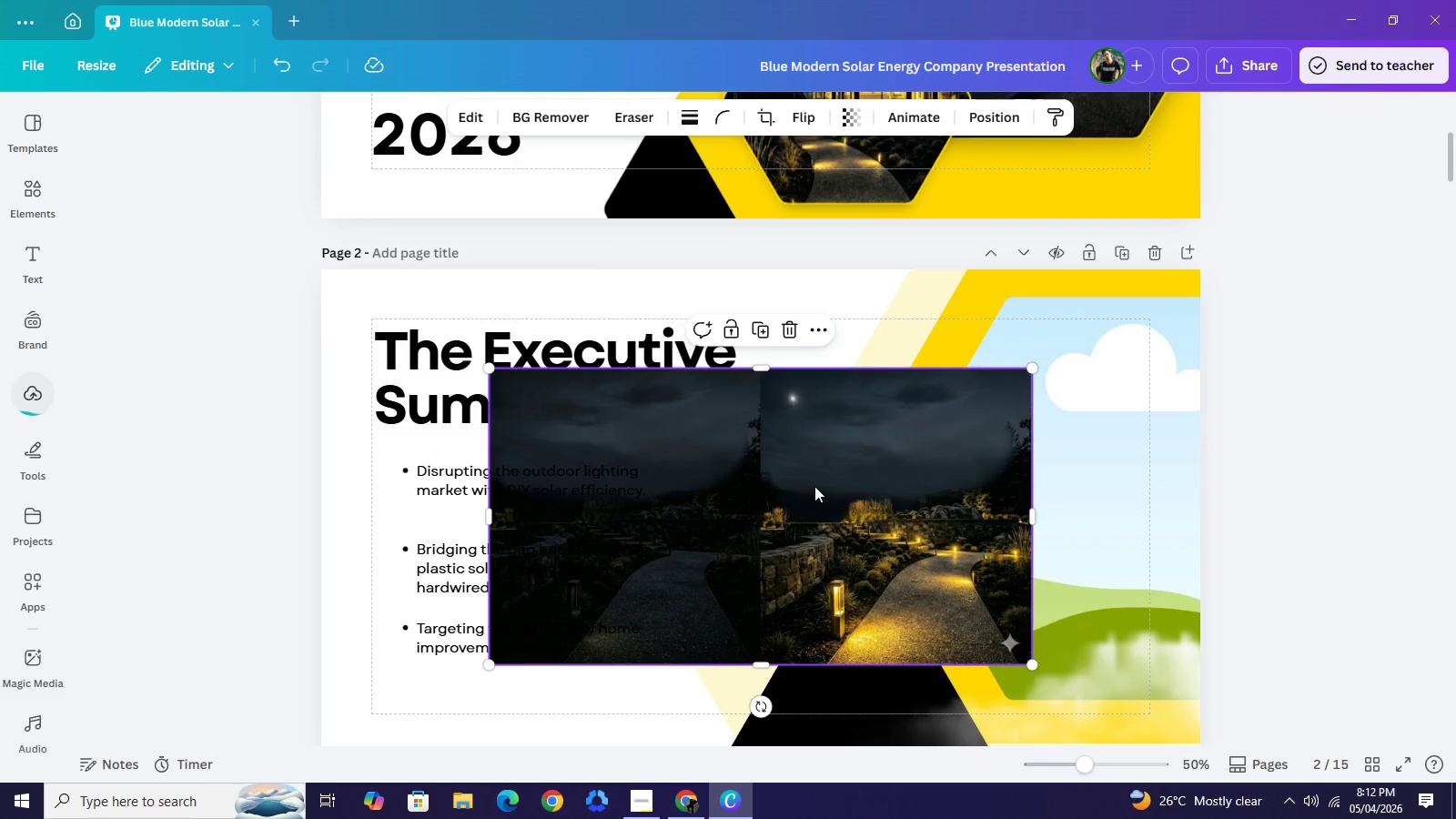 
left_click_drag(start_coordinate=[814, 486], to_coordinate=[1074, 499])
 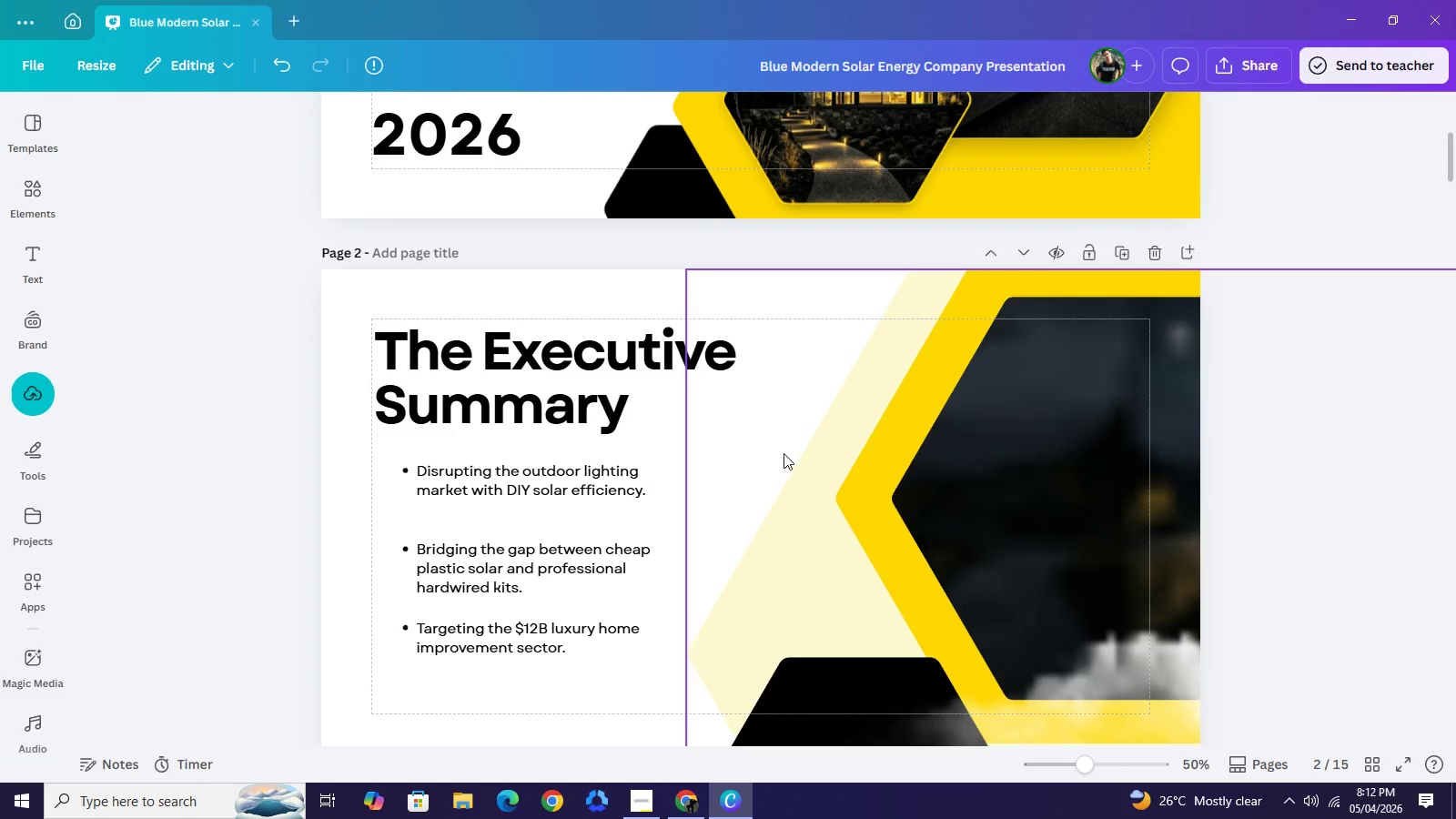 
wait(6.2)
 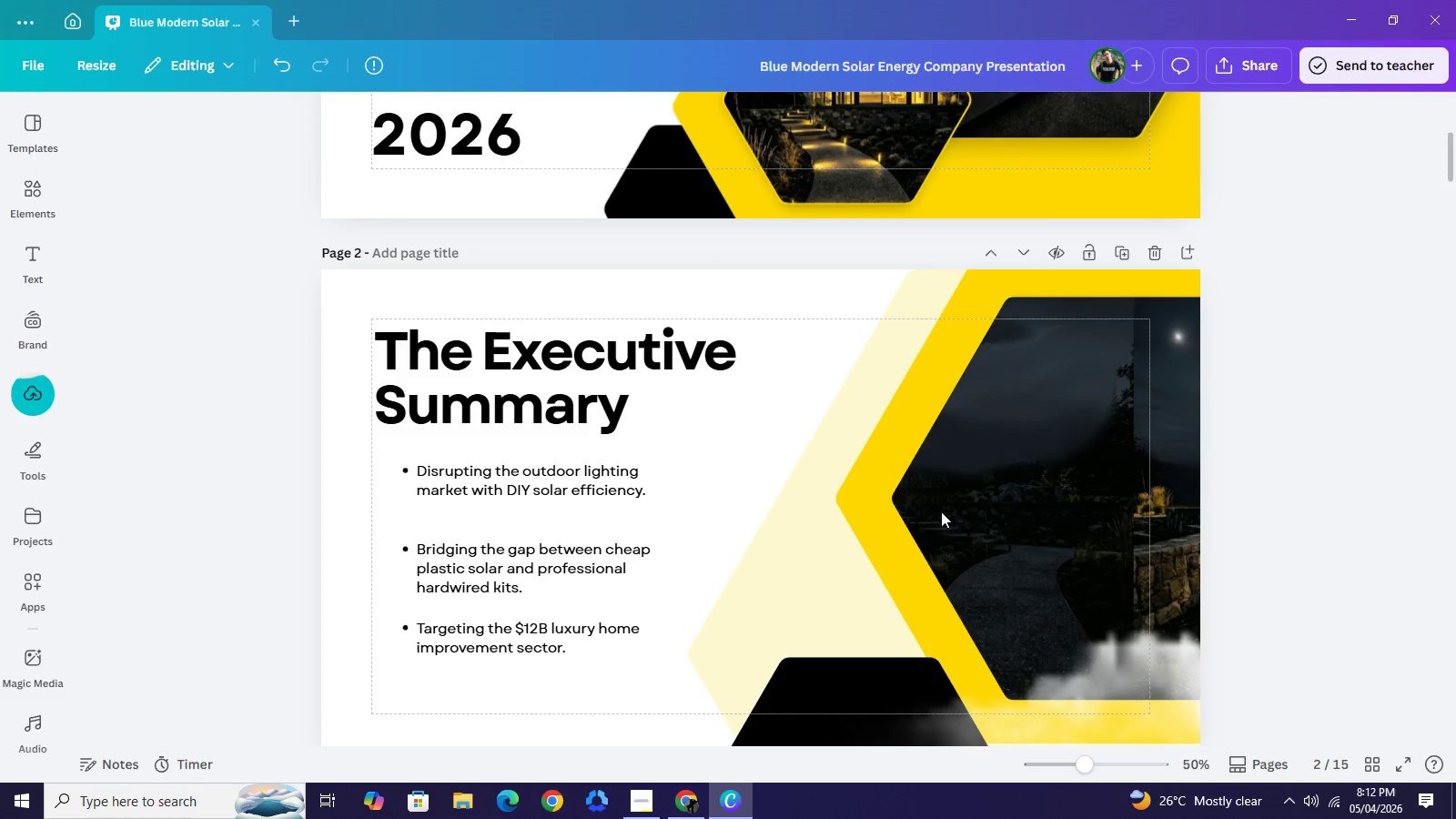 
left_click_drag(start_coordinate=[786, 453], to_coordinate=[691, 456])
 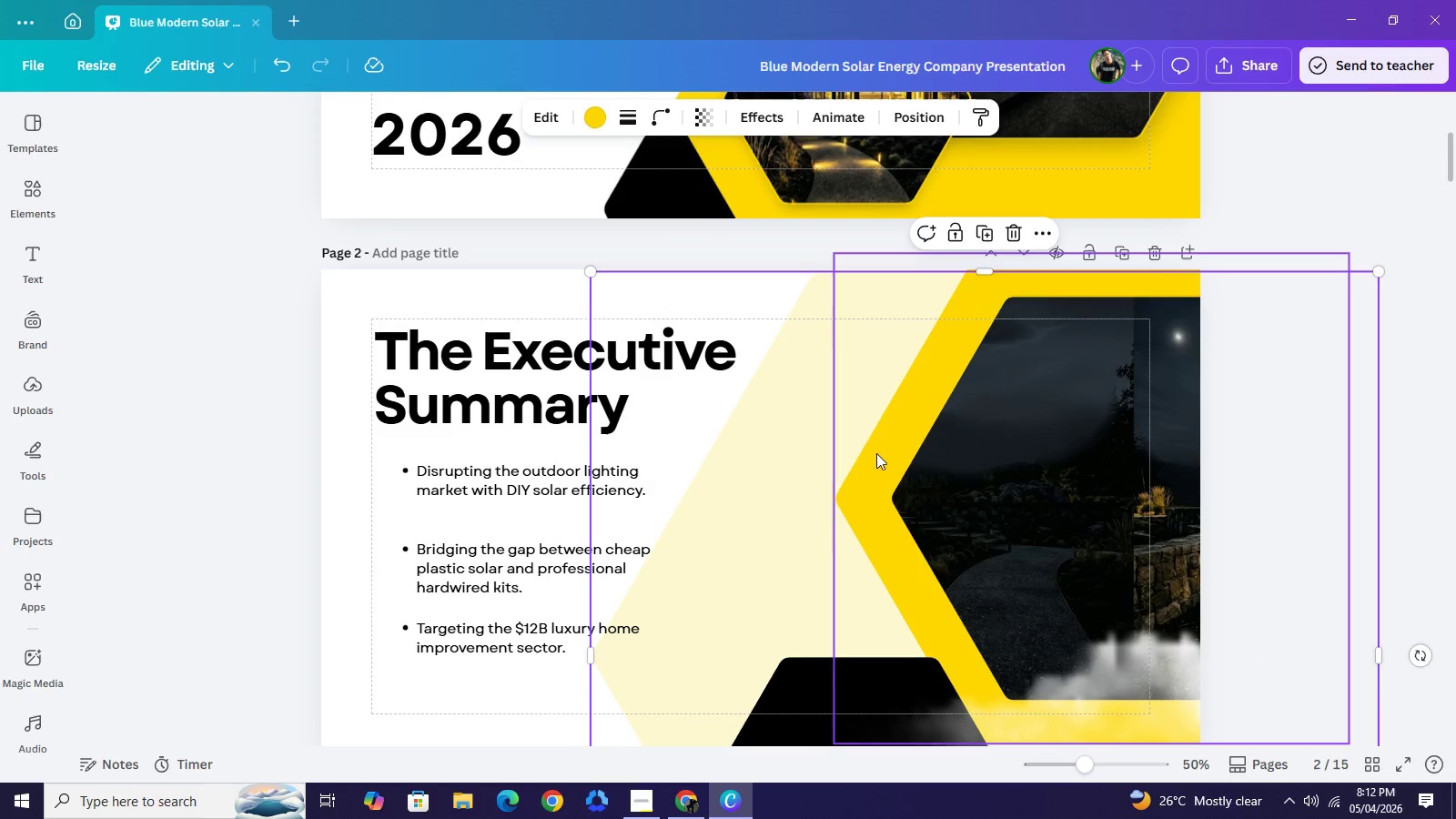 
left_click_drag(start_coordinate=[882, 453], to_coordinate=[898, 457])
 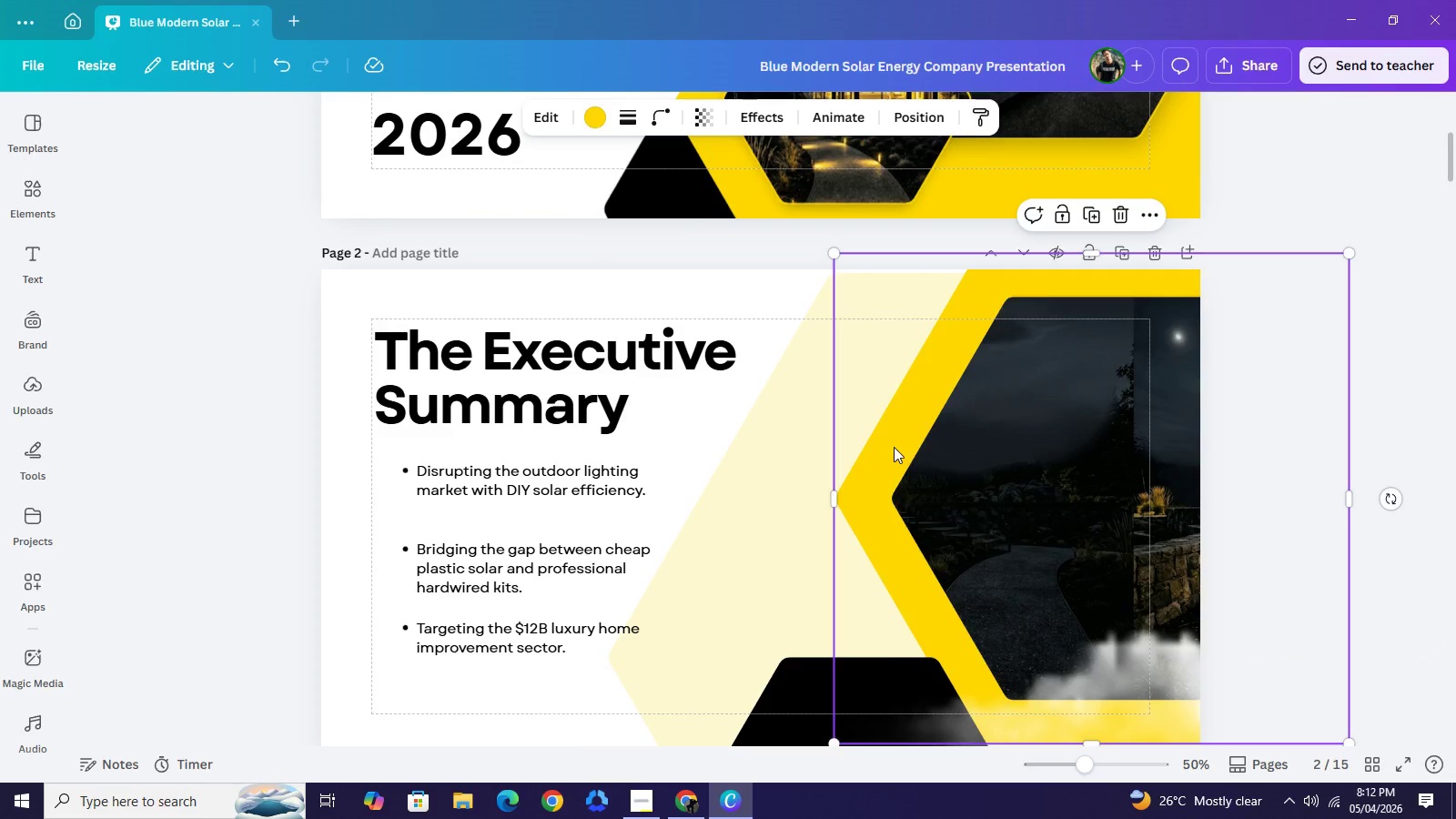 
left_click_drag(start_coordinate=[895, 446], to_coordinate=[883, 444])
 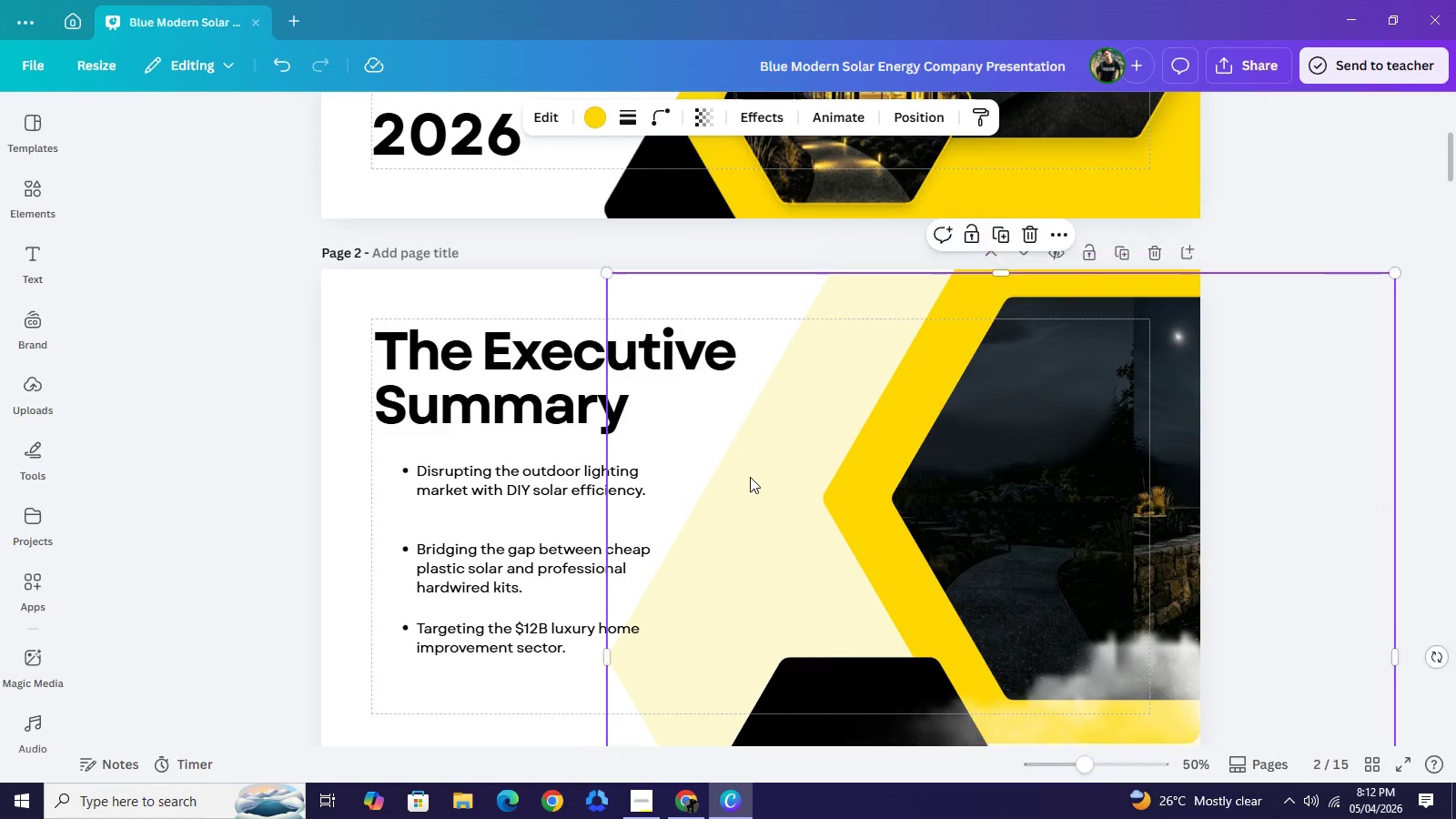 
left_click_drag(start_coordinate=[746, 486], to_coordinate=[754, 437])
 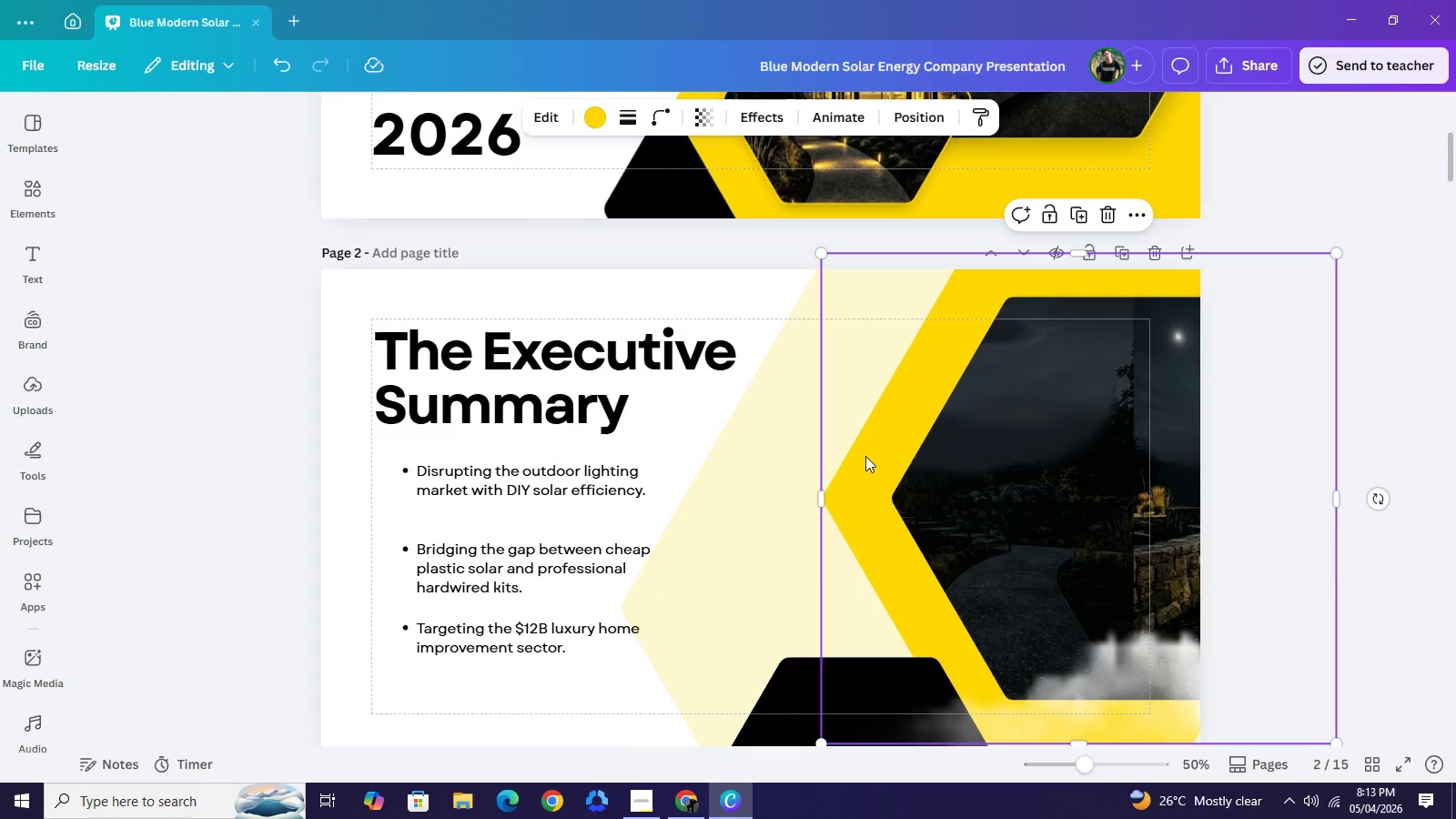 
left_click_drag(start_coordinate=[866, 456], to_coordinate=[775, 465])
 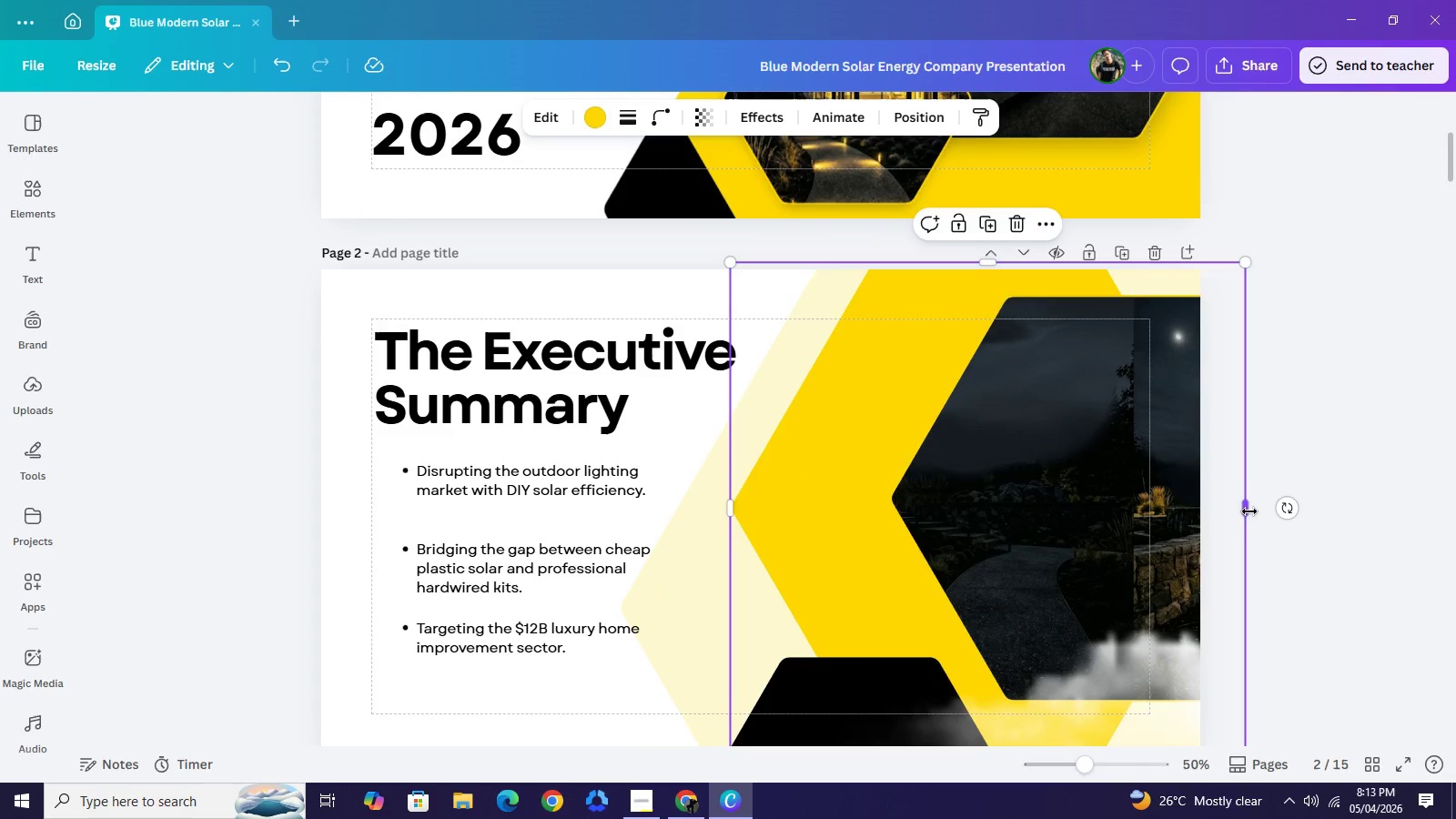 
left_click_drag(start_coordinate=[1249, 511], to_coordinate=[1362, 503])
 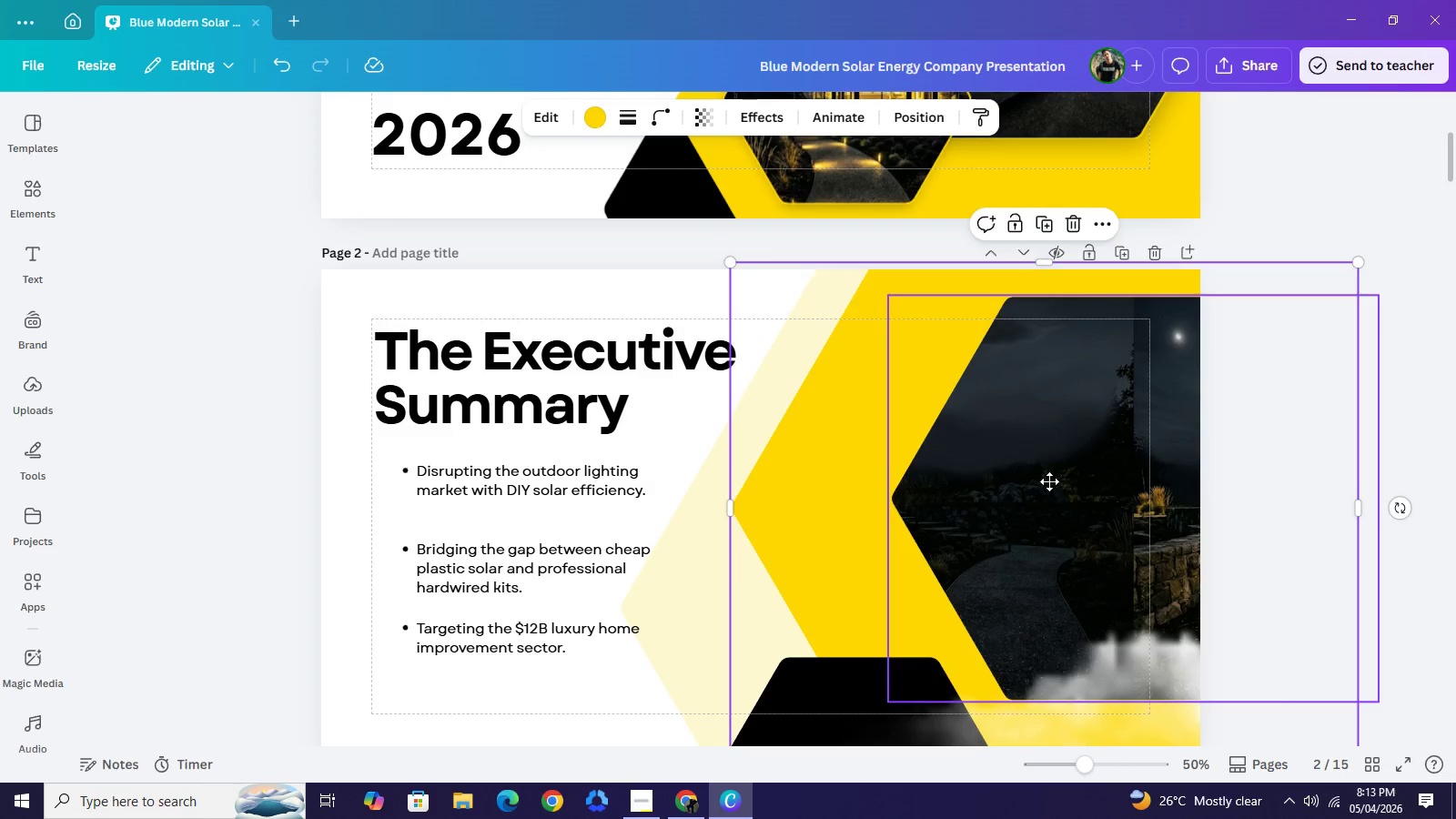 
left_click_drag(start_coordinate=[1056, 479], to_coordinate=[955, 499])
 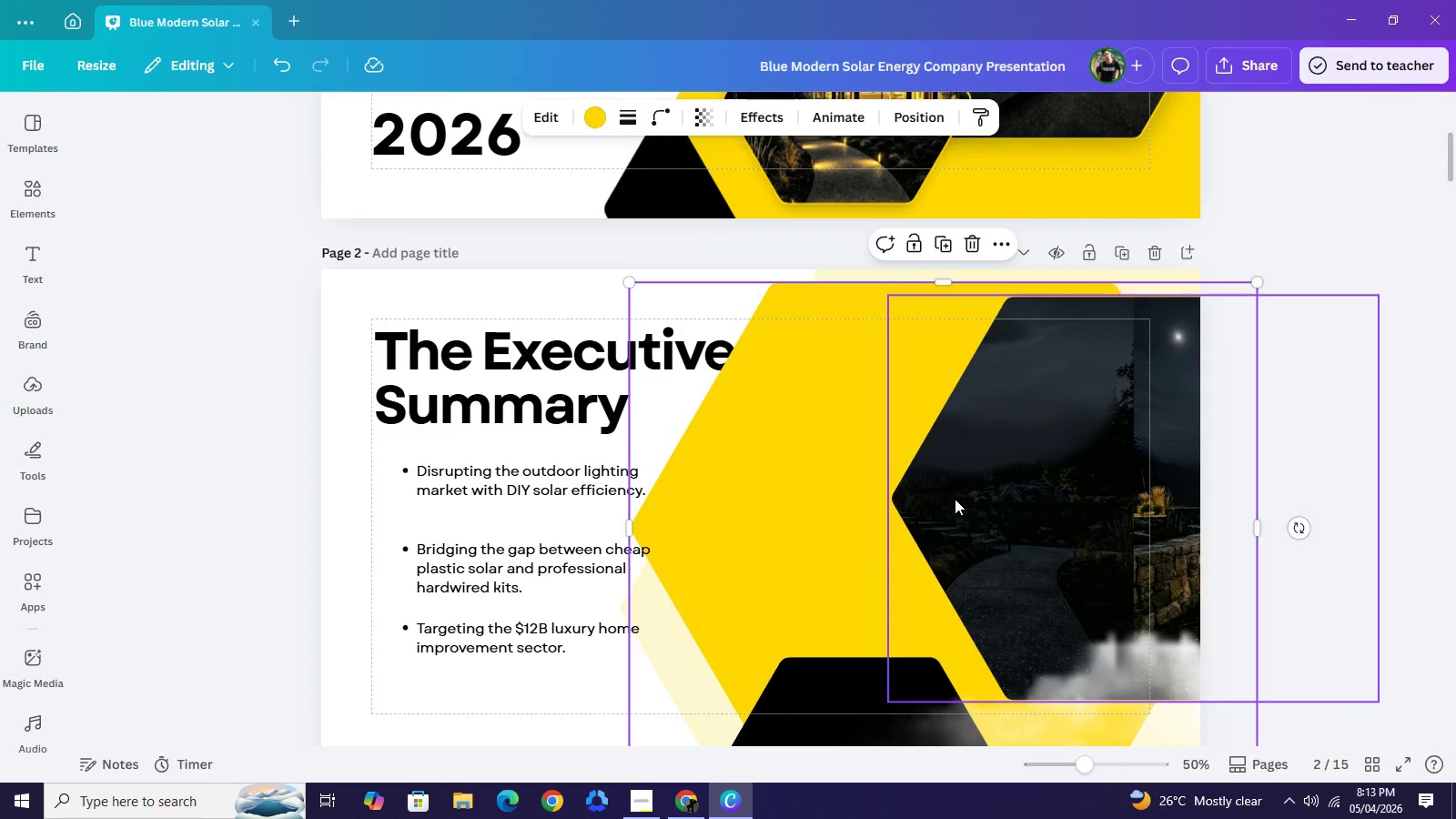 
key(Control+Z)
 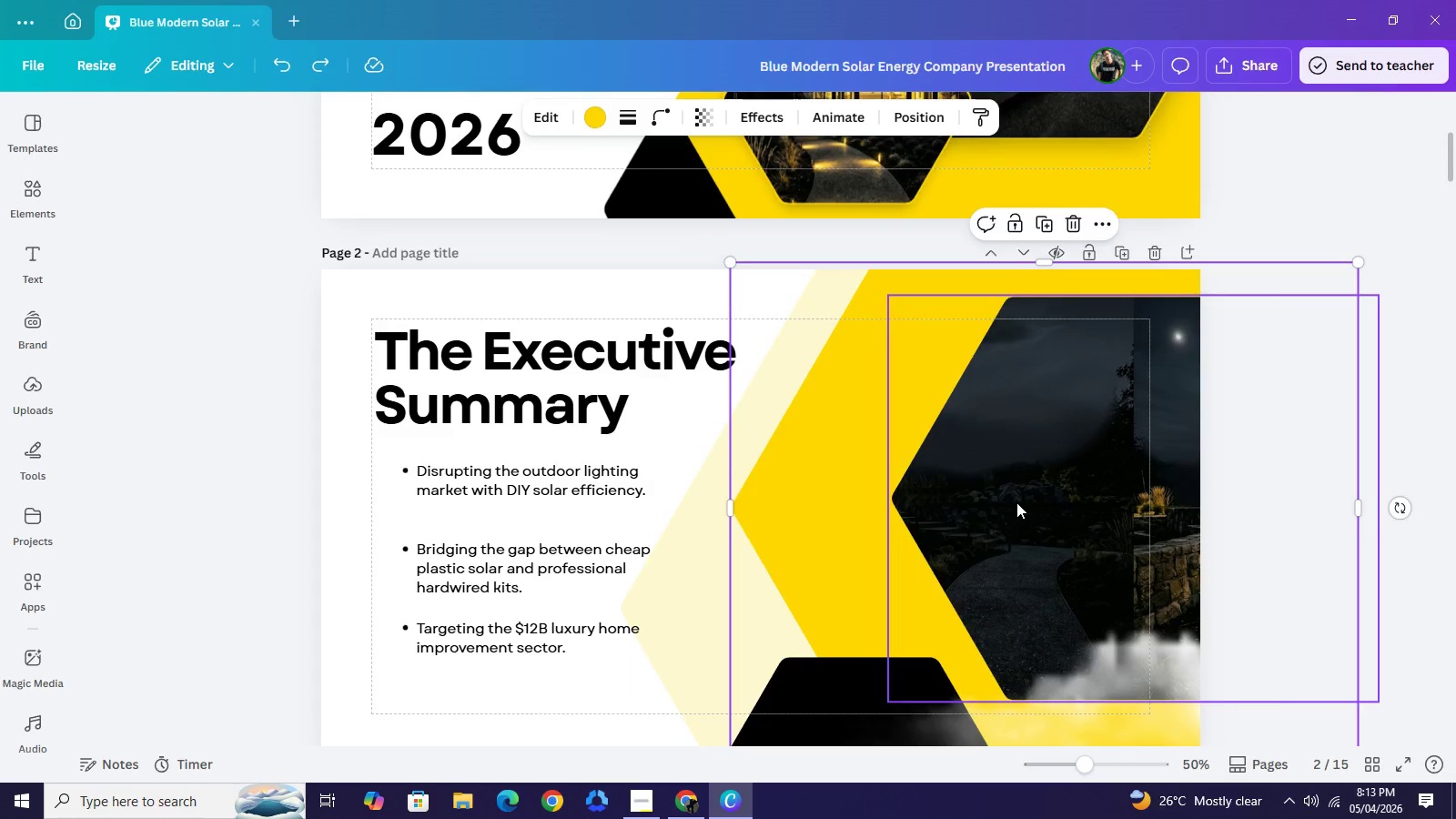 
left_click([1016, 502])
 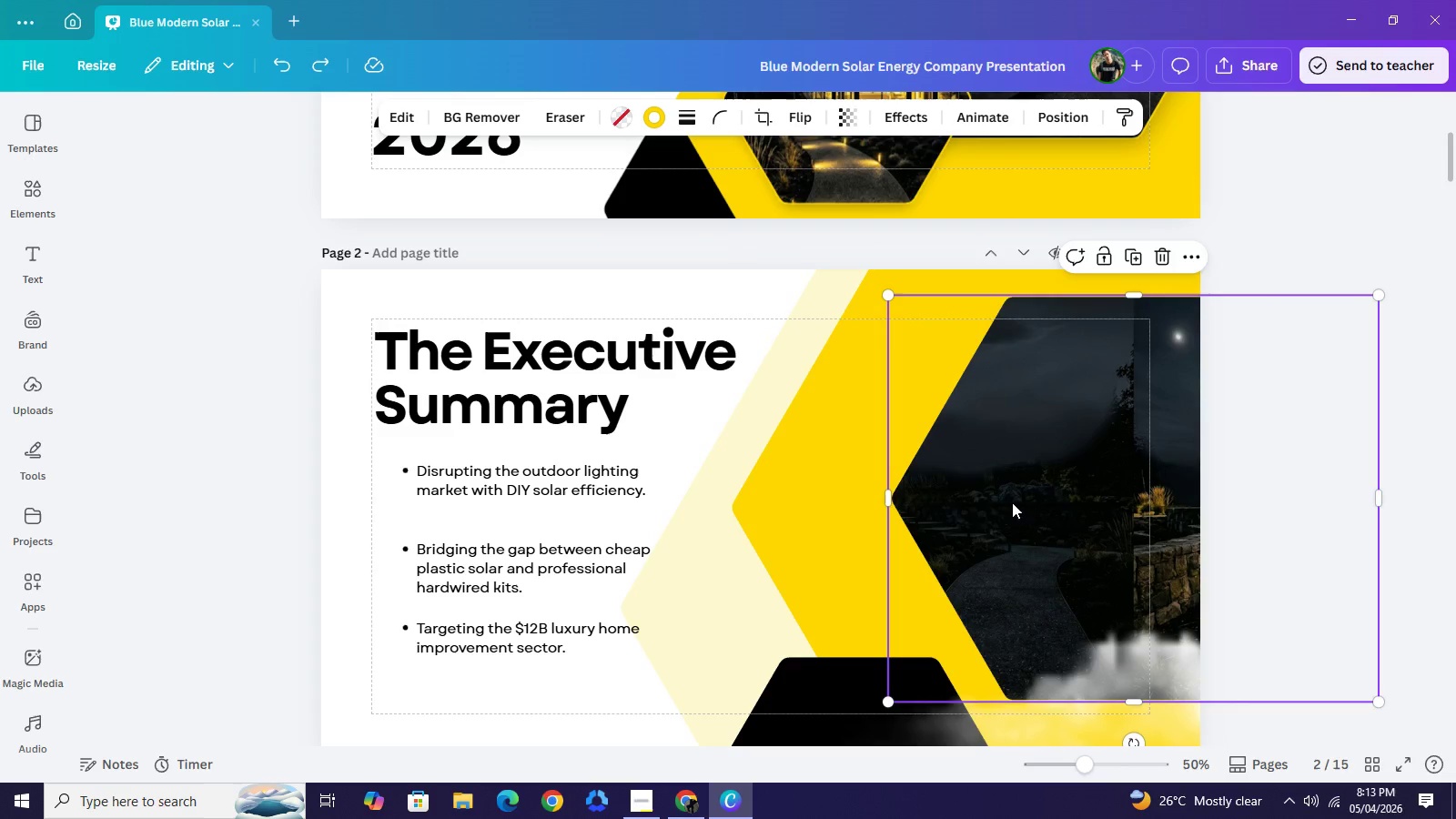 
left_click_drag(start_coordinate=[1016, 502], to_coordinate=[903, 513])
 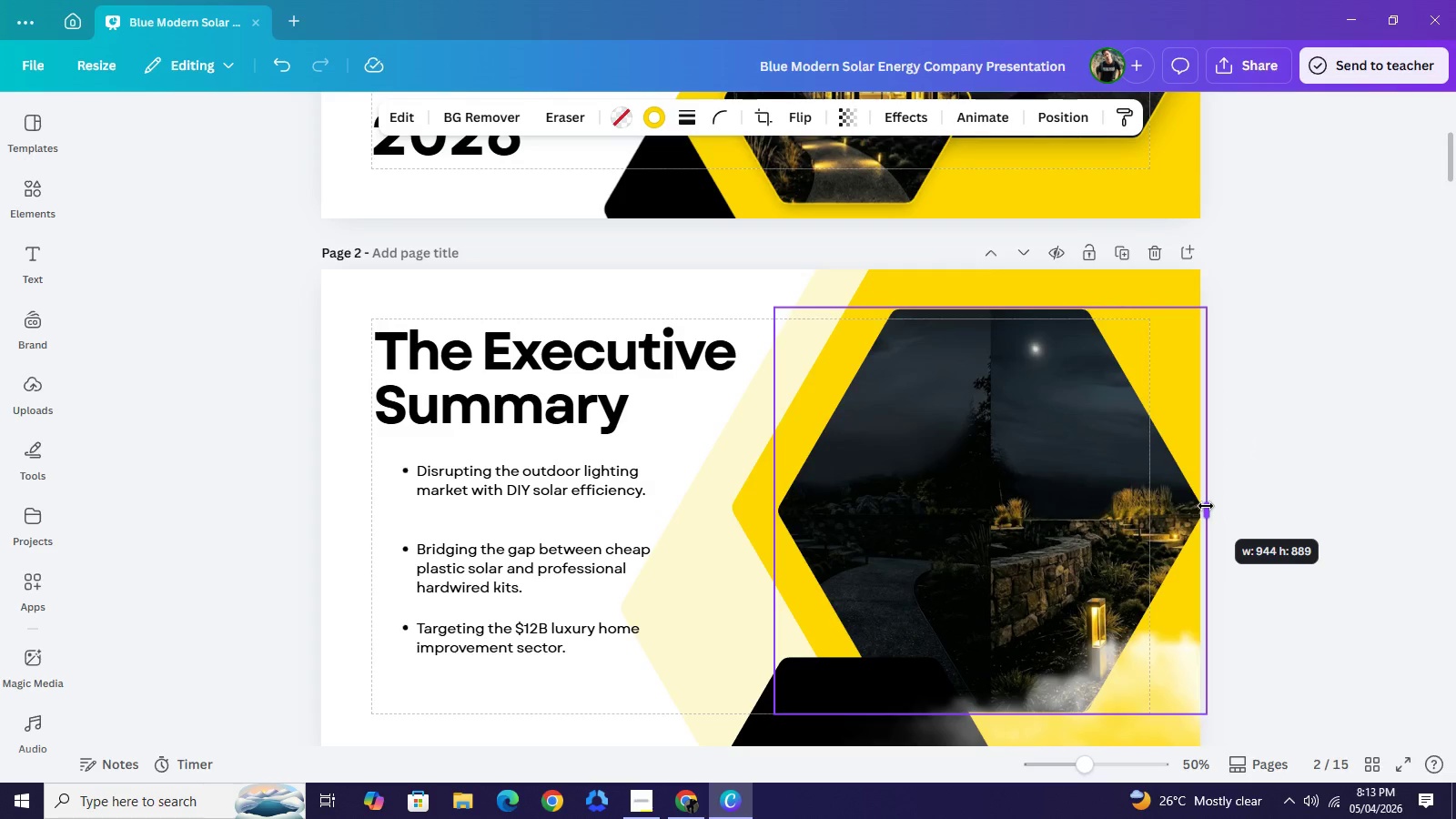 
wait(9.06)
 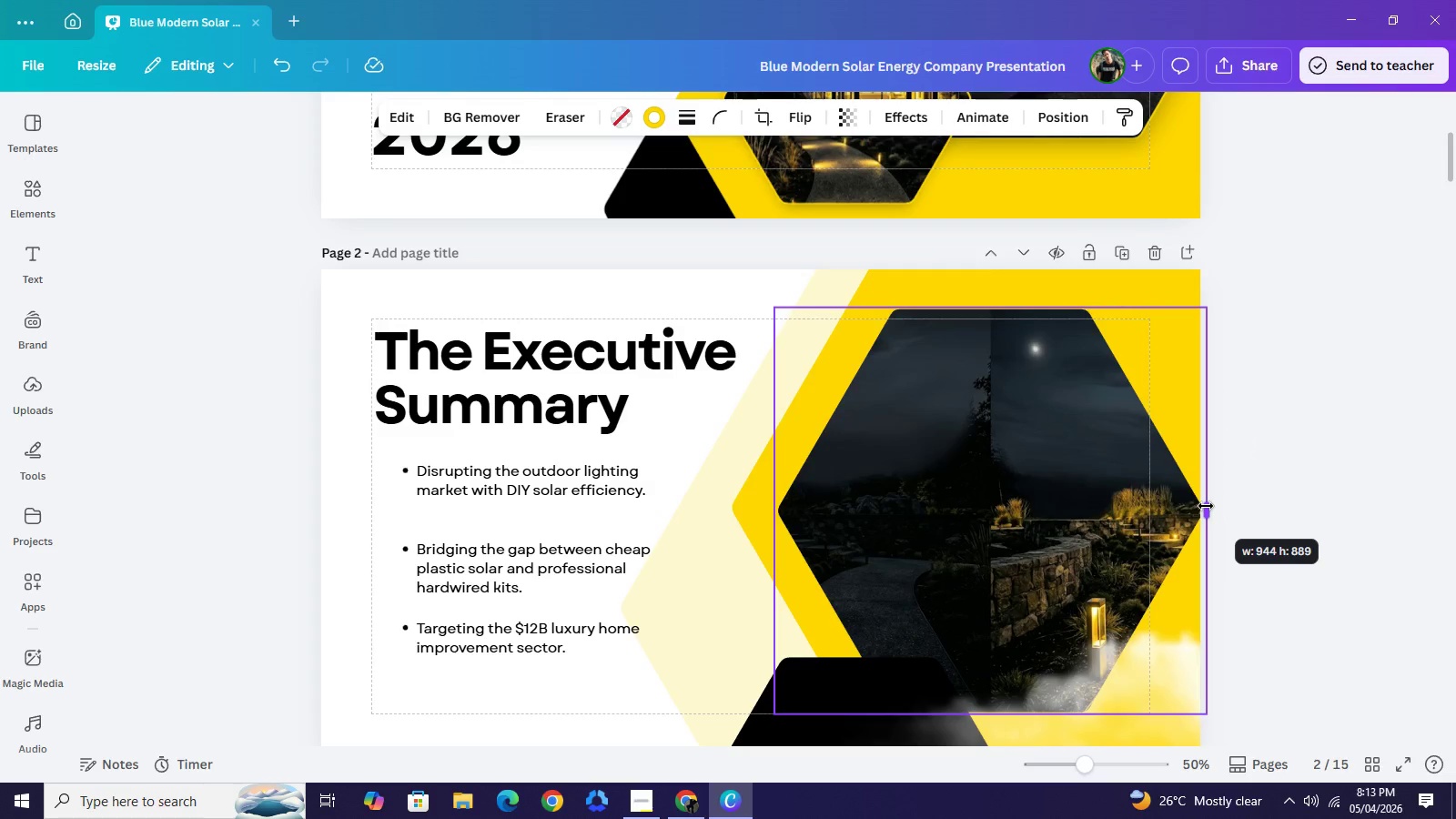 
mouse_move([1283, 509])
 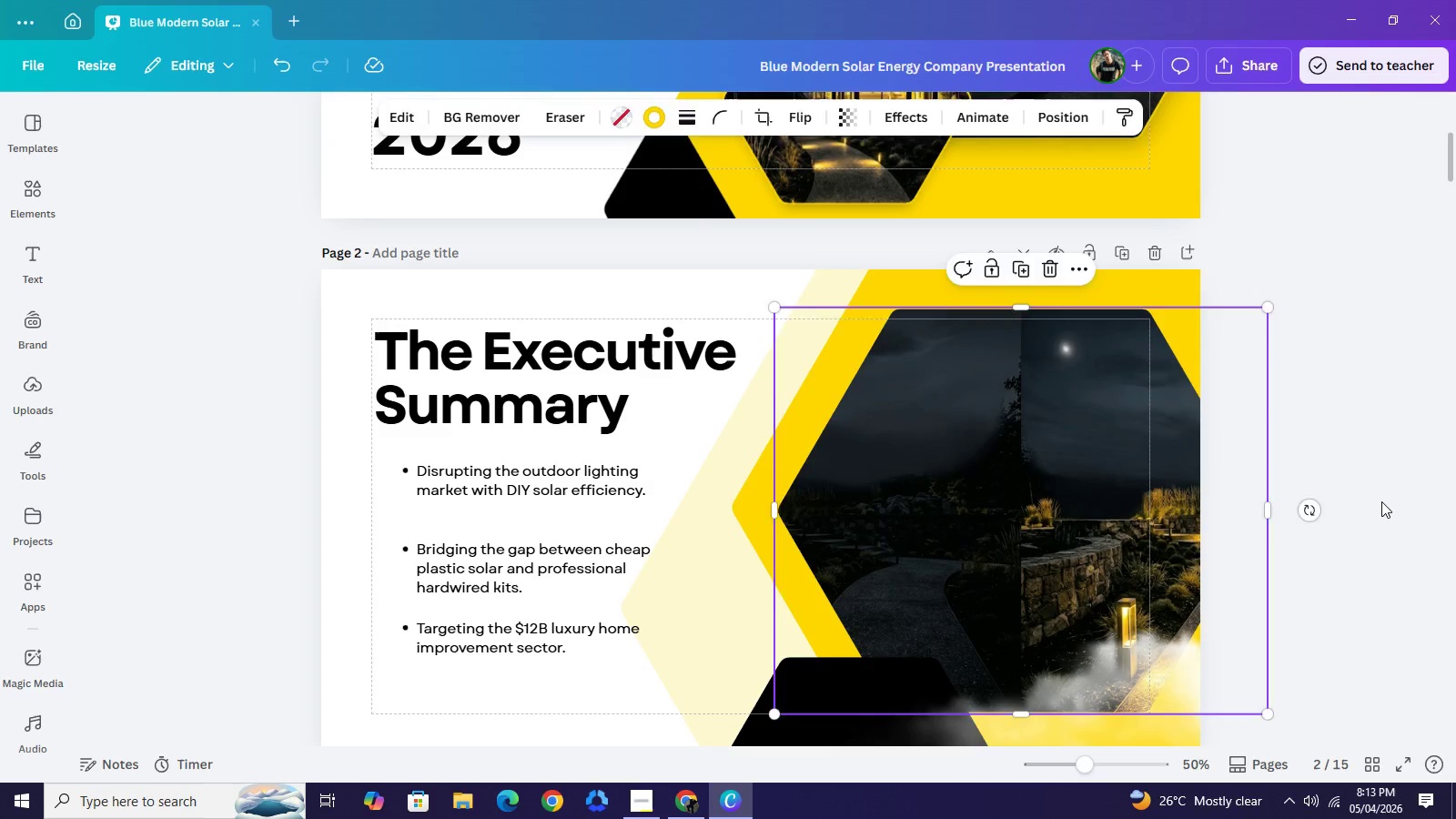 
left_click([1381, 501])
 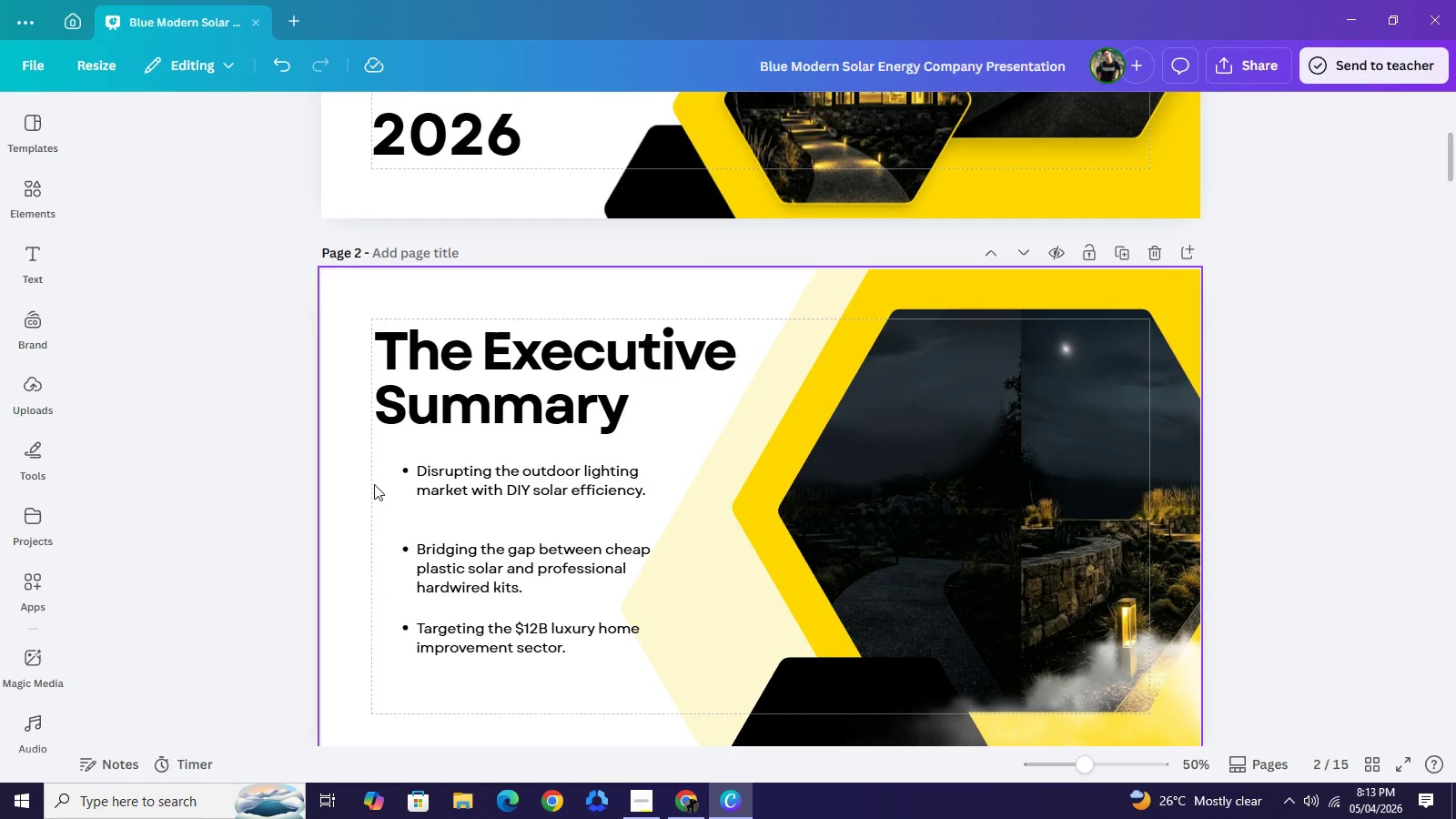 
wait(14.56)
 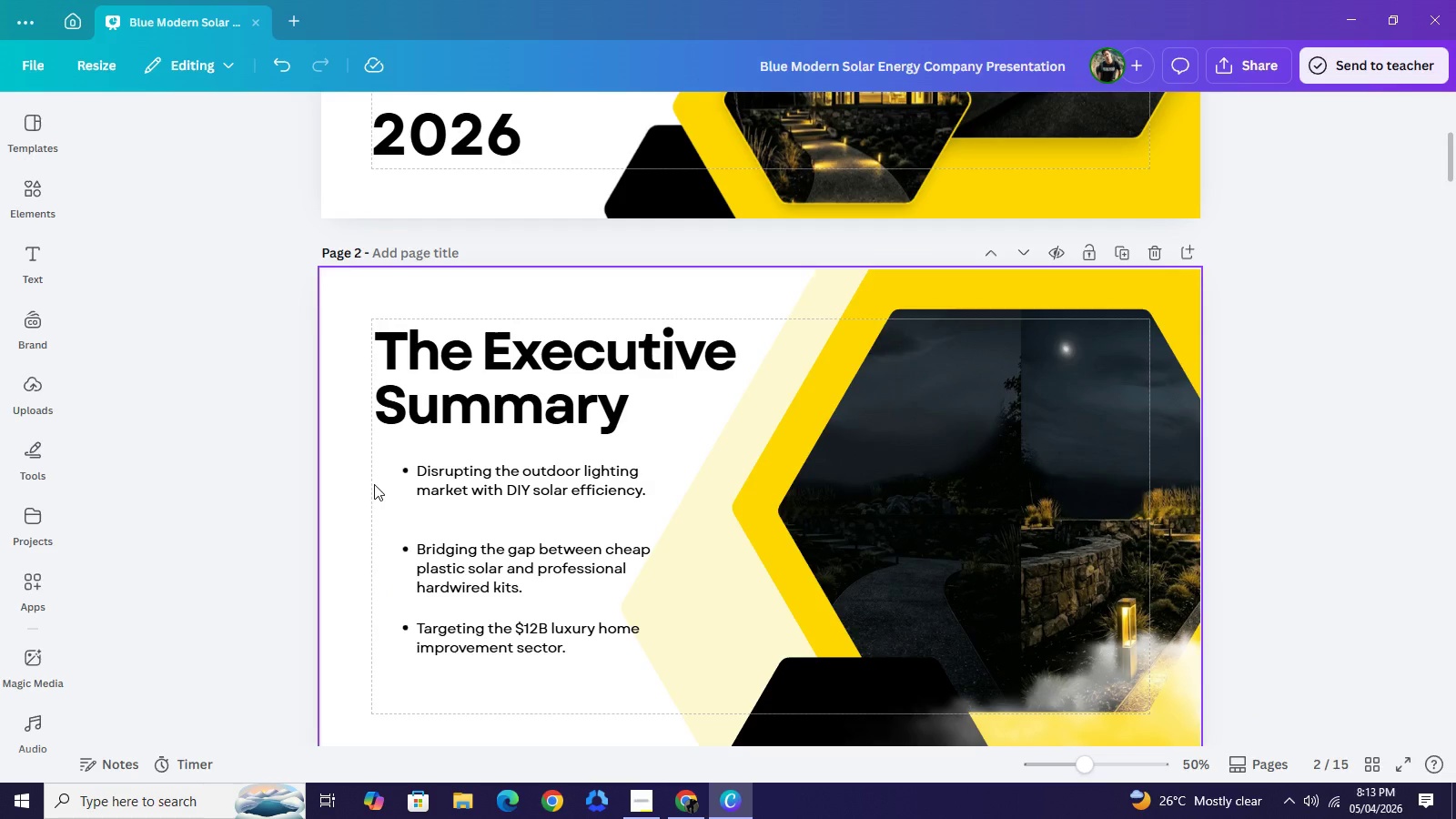 
left_click_drag(start_coordinate=[349, 486], to_coordinate=[515, 635])
 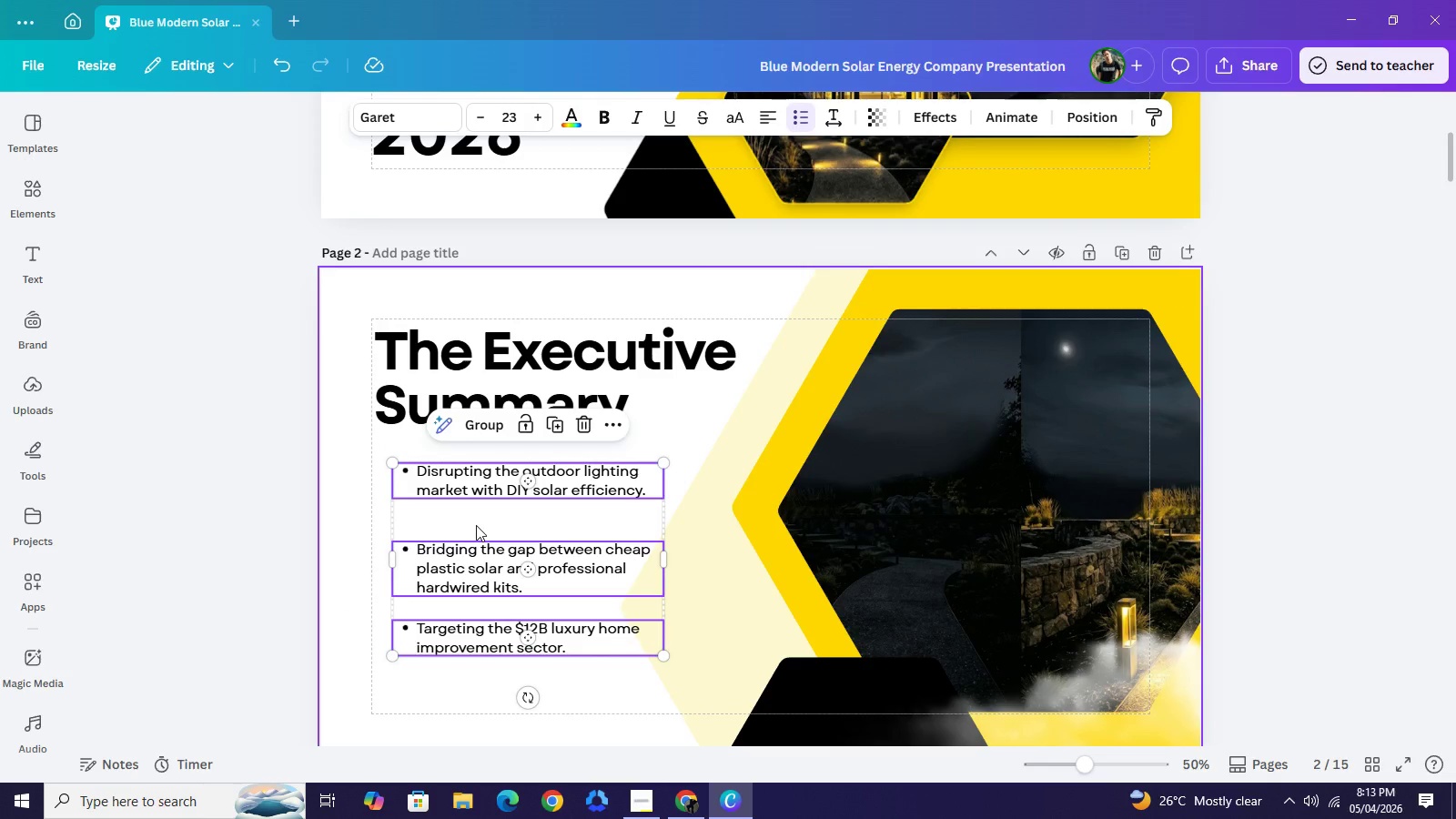 
left_click_drag(start_coordinate=[476, 524], to_coordinate=[454, 581])
 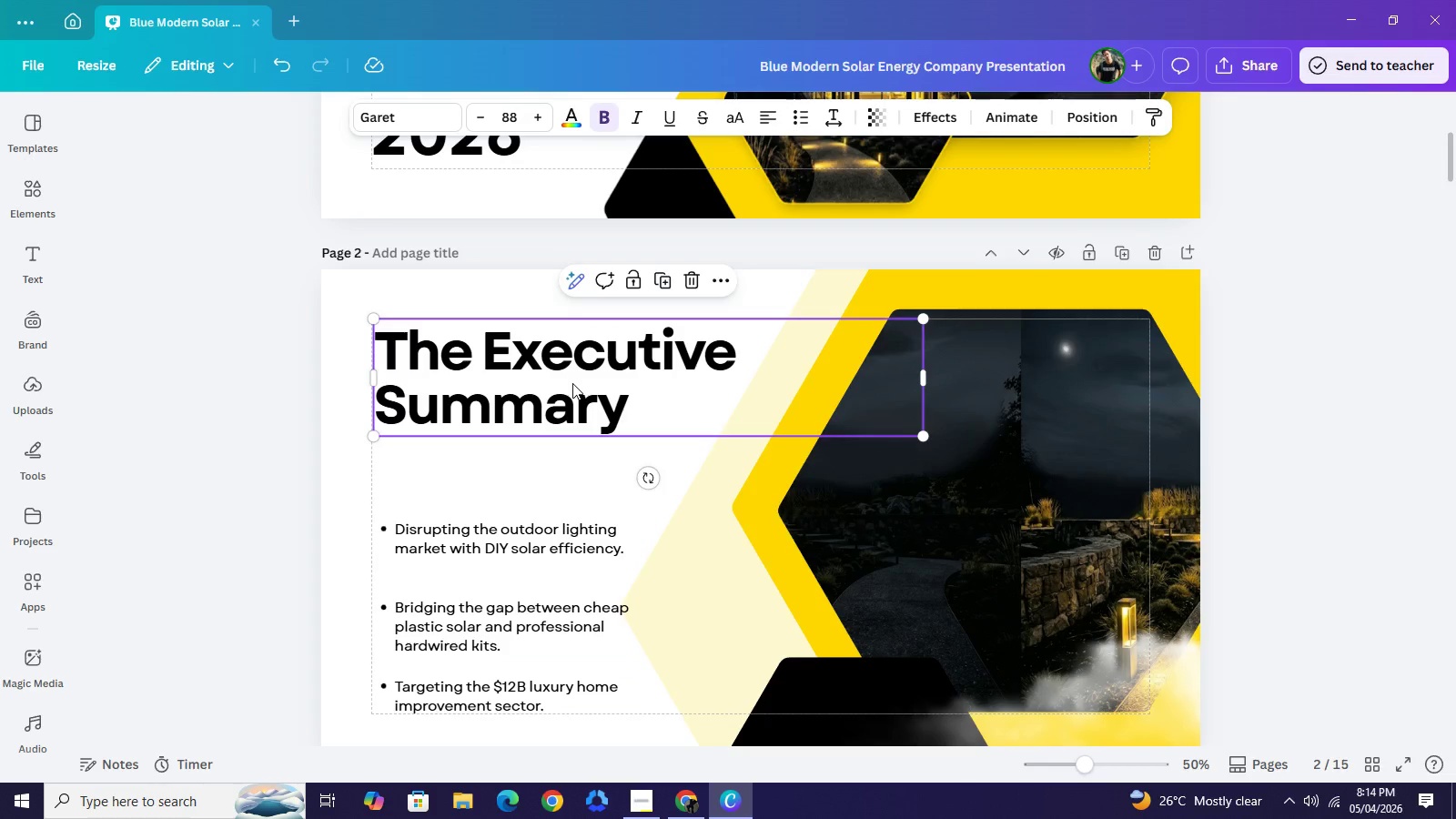 
left_click([572, 383])
 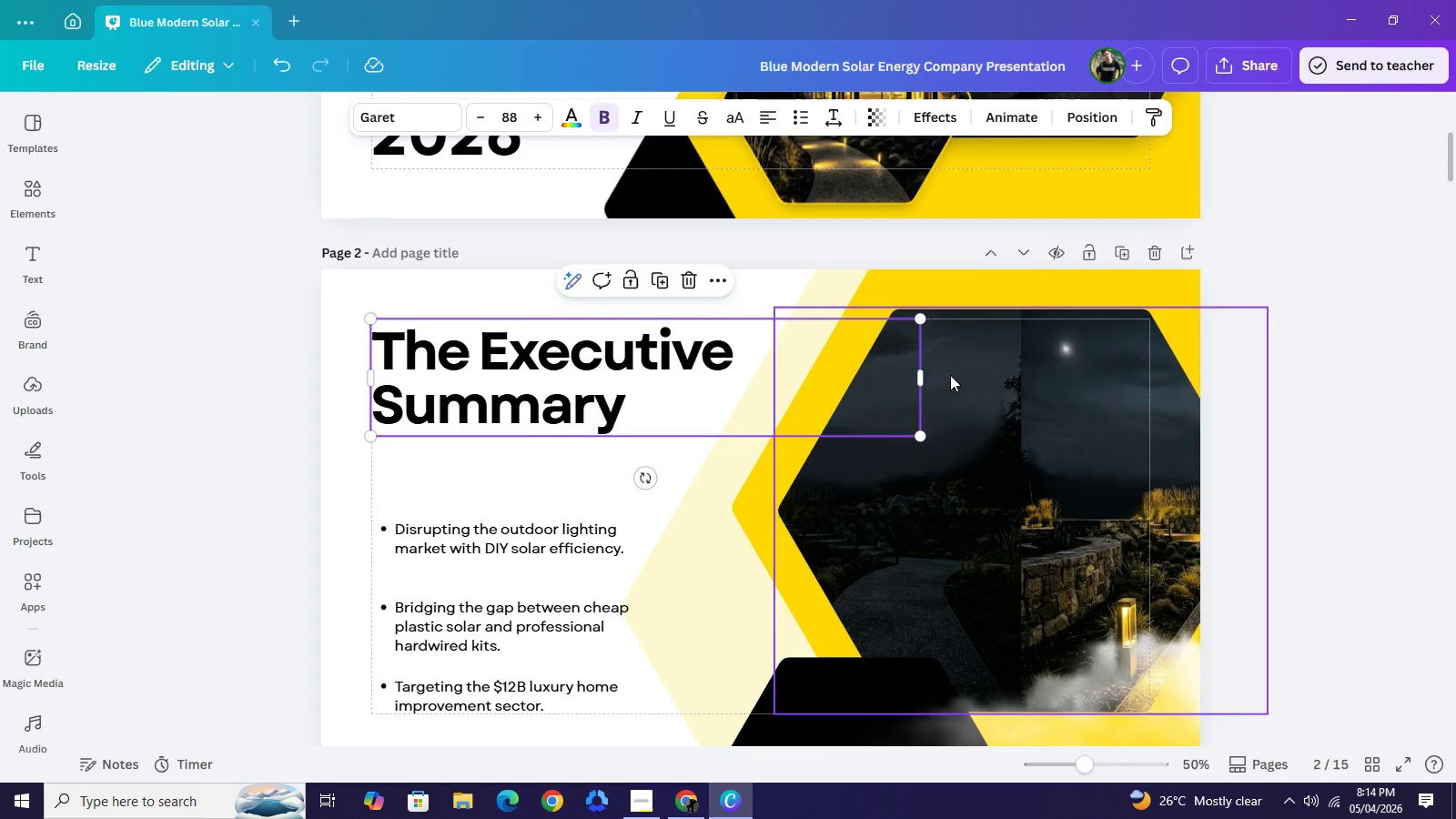 
left_click_drag(start_coordinate=[925, 371], to_coordinate=[723, 377])
 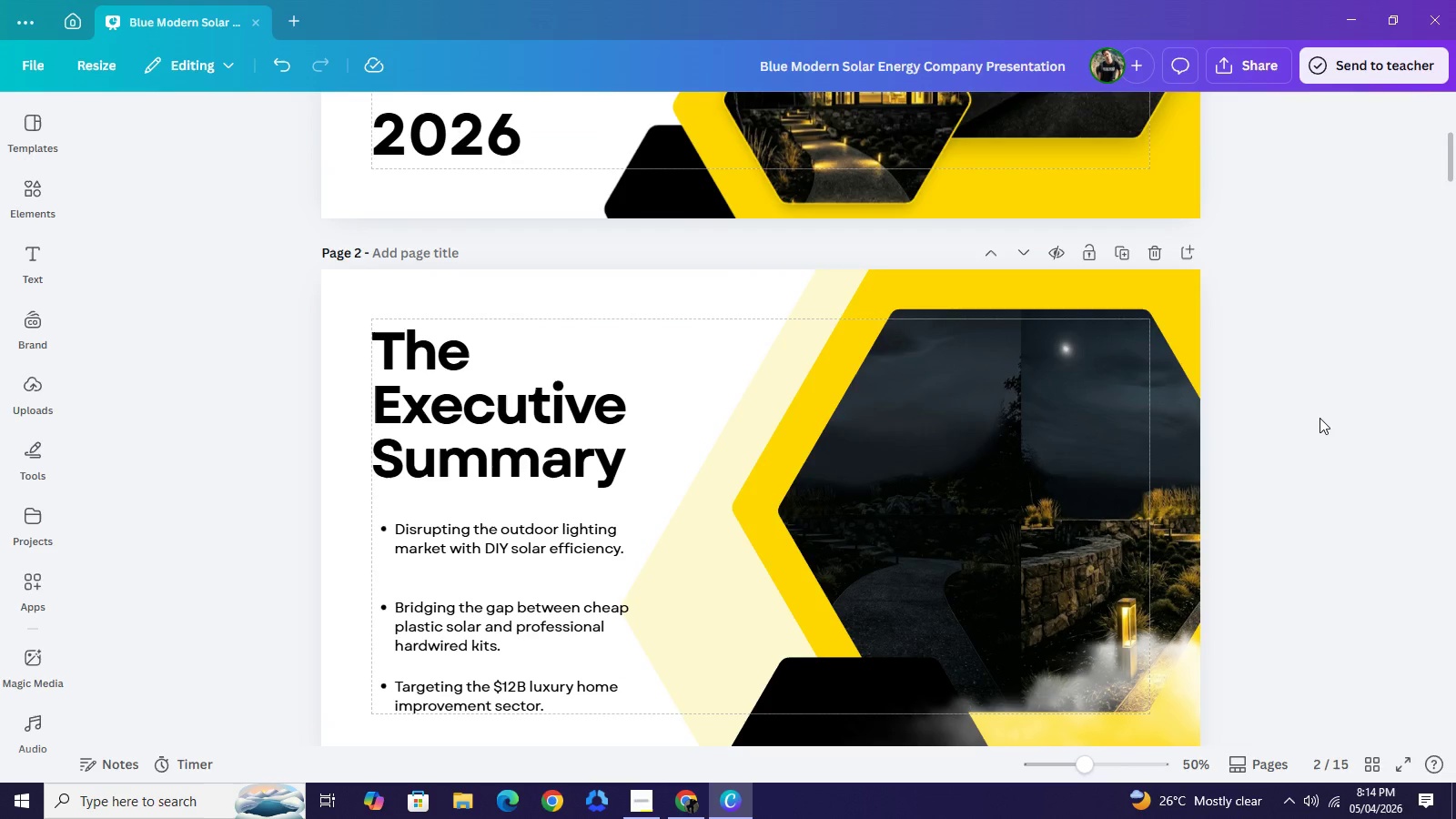 
left_click([1320, 418])
 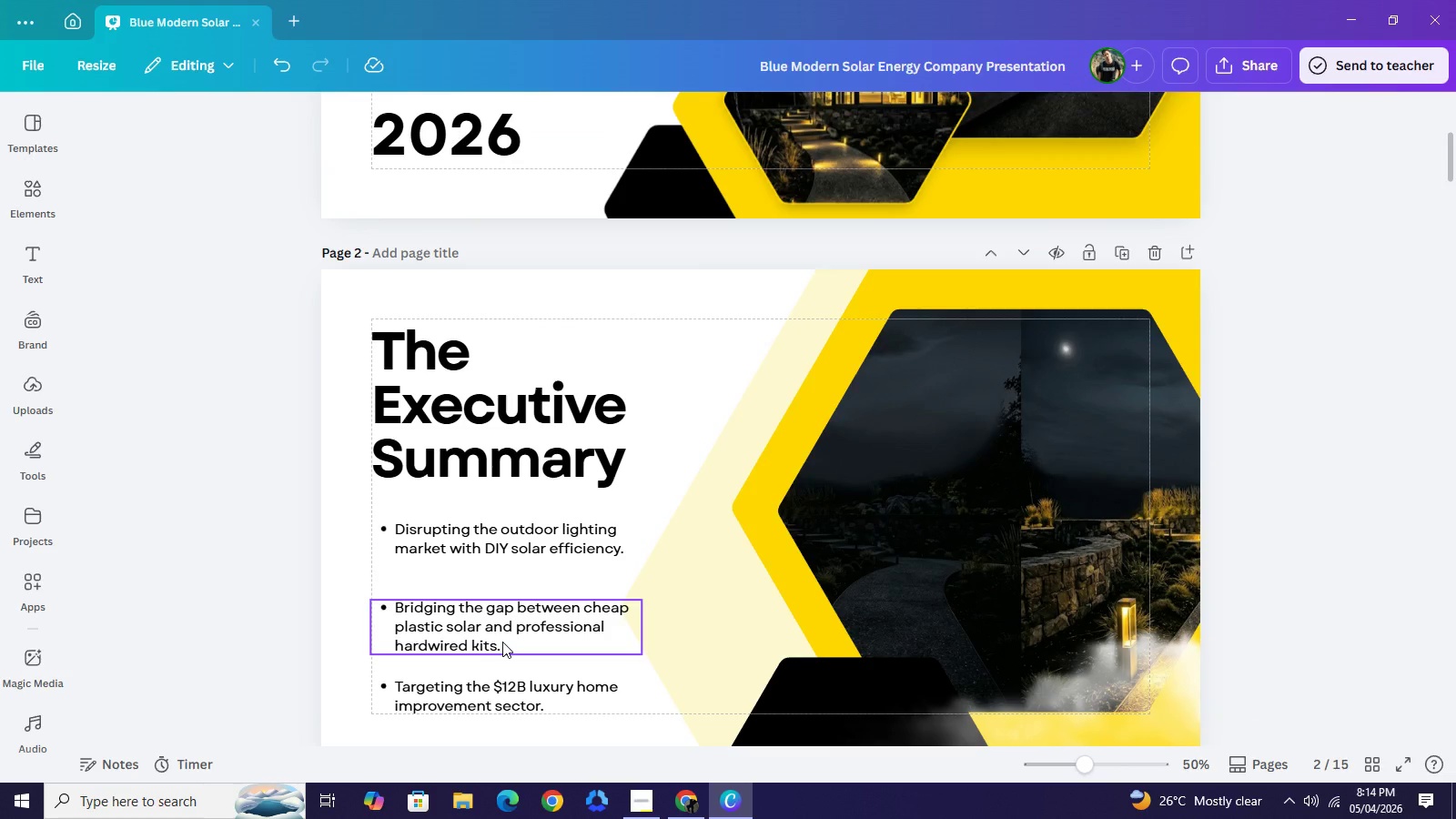 
scroll: coordinate [503, 642], scroll_direction: down, amount: 1.0
 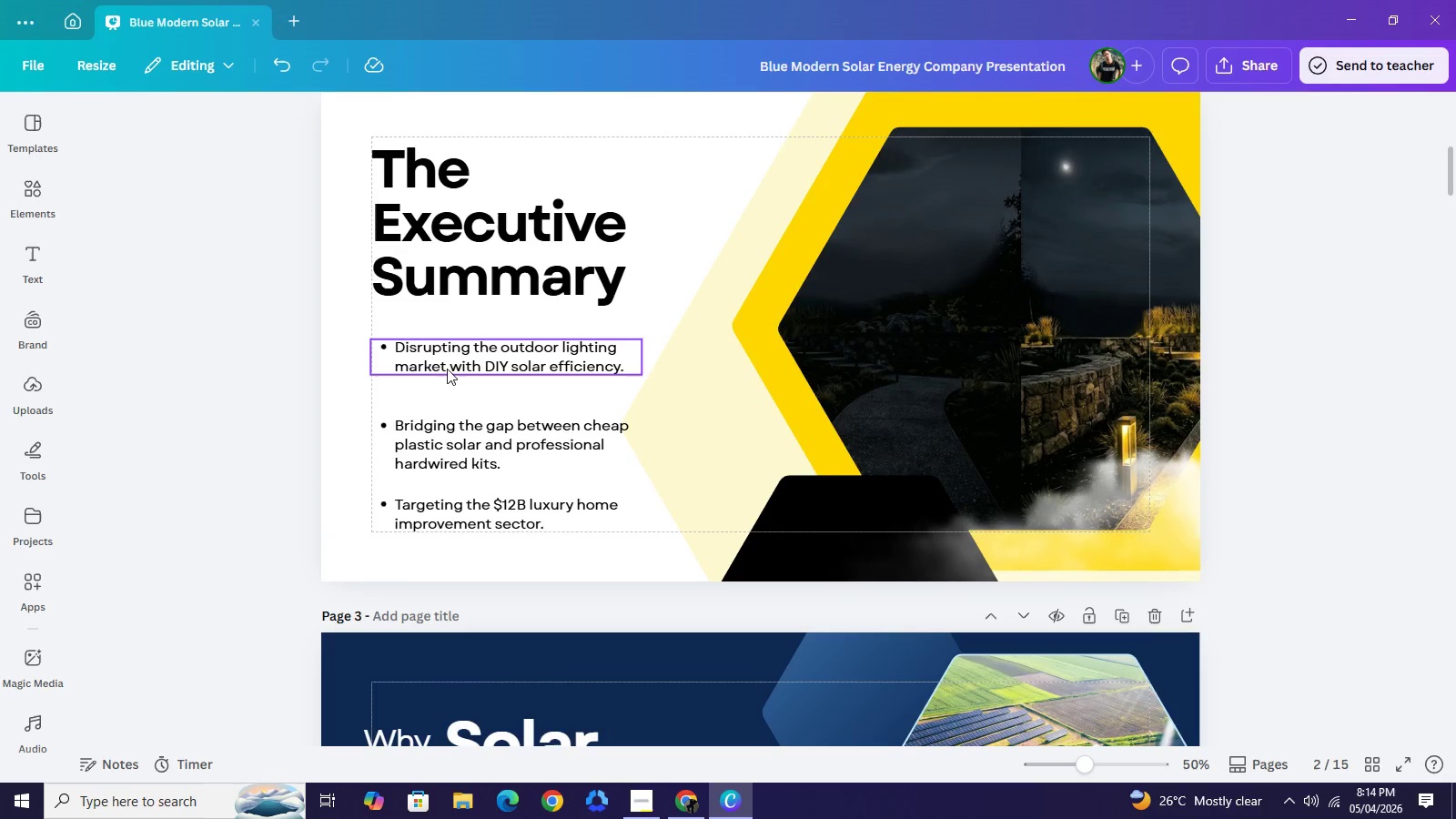 
left_click_drag(start_coordinate=[446, 369], to_coordinate=[450, 377])
 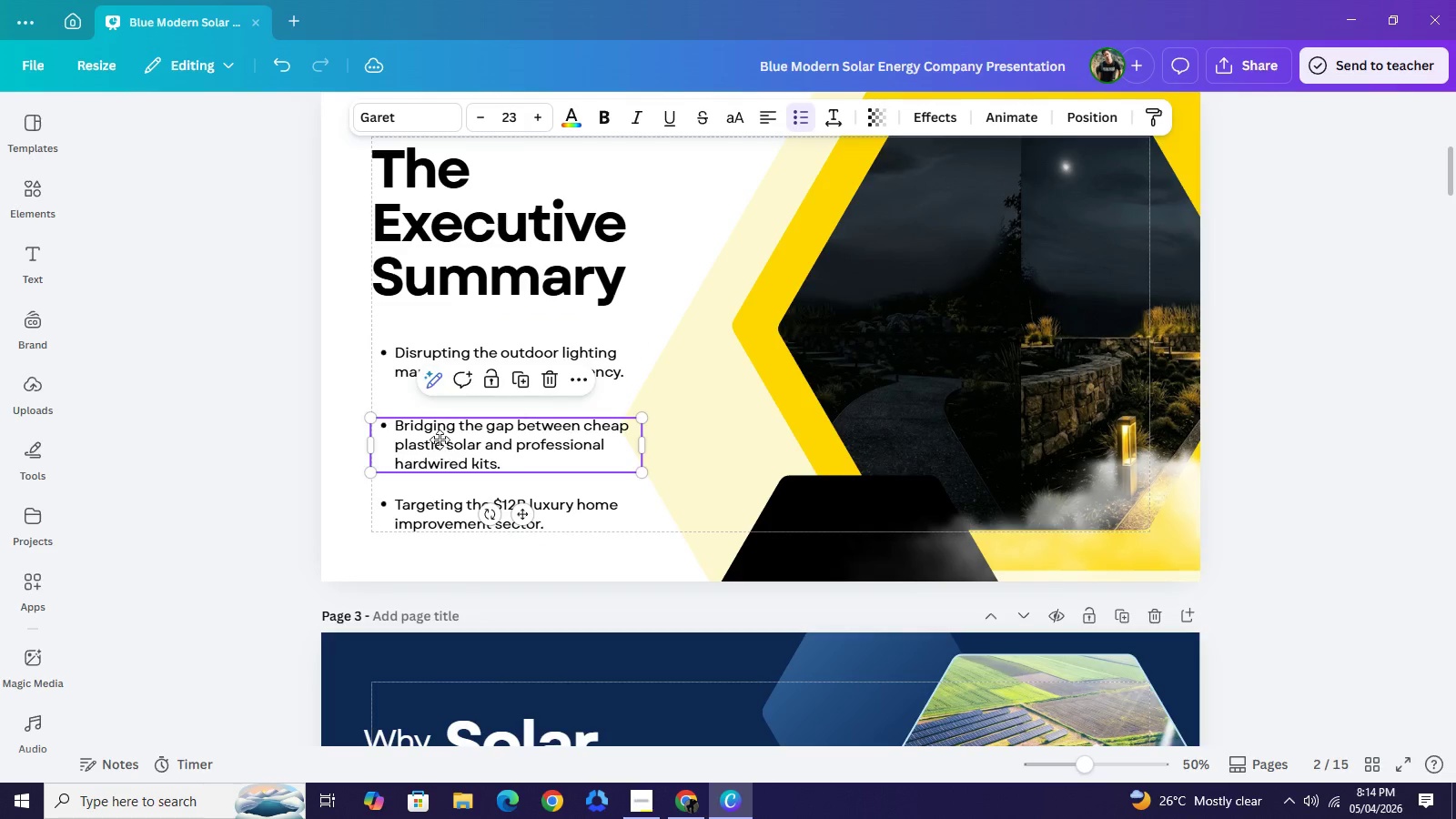 
left_click_drag(start_coordinate=[441, 447], to_coordinate=[440, 437])
 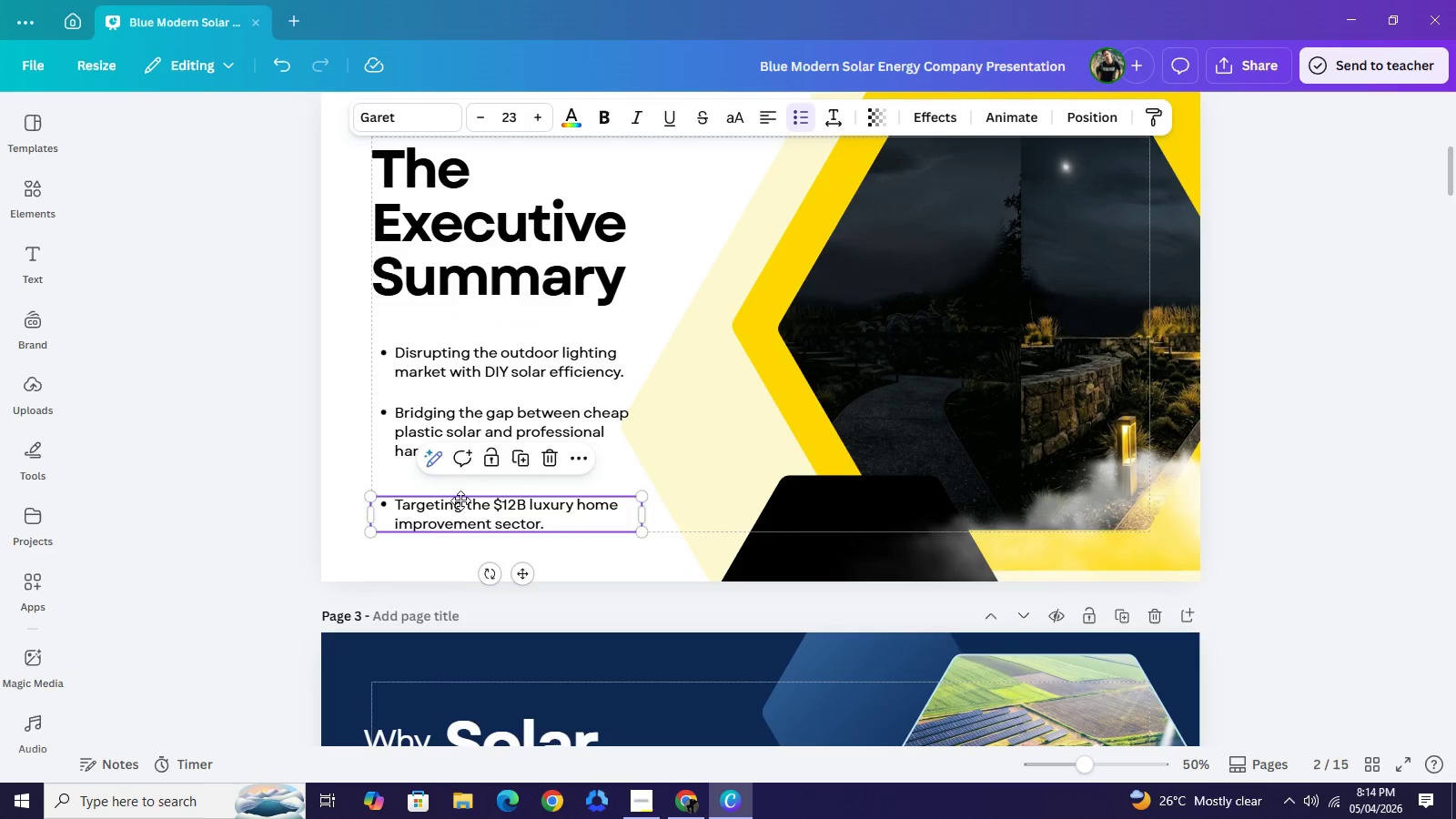 
left_click_drag(start_coordinate=[461, 507], to_coordinate=[459, 495])
 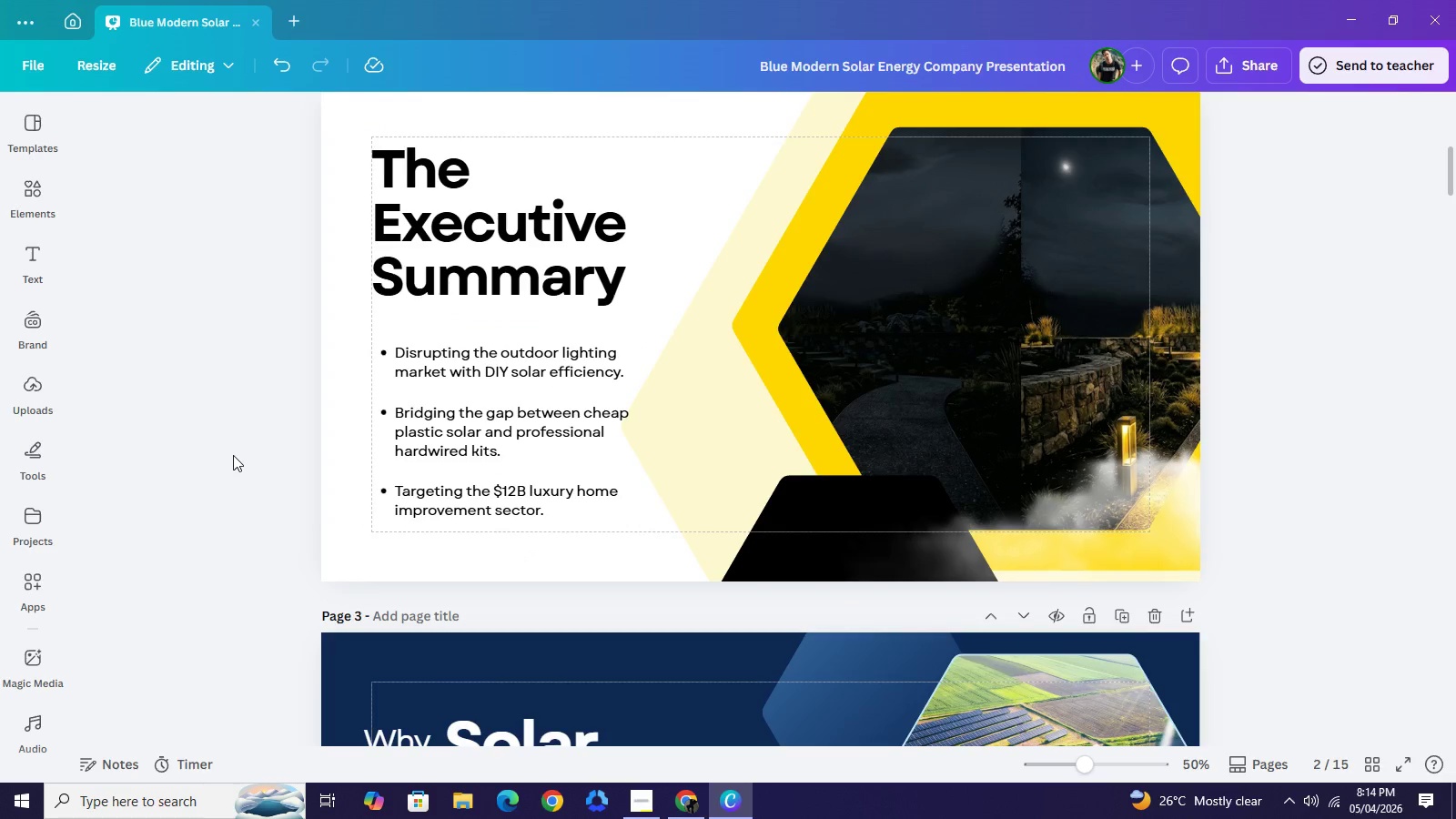 
double_click([233, 455])
 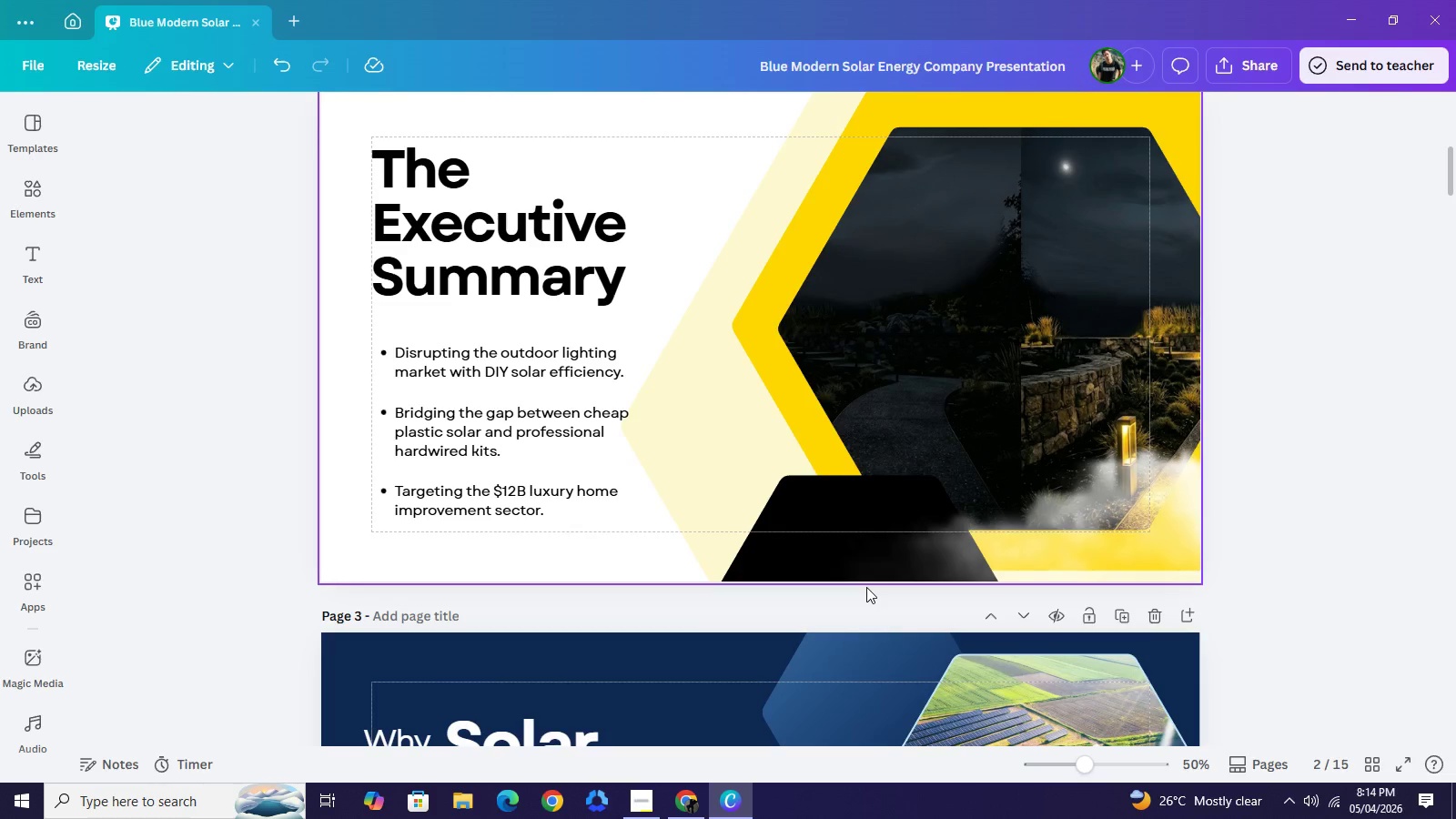 
scroll: coordinate [823, 511], scroll_direction: up, amount: 6.0
 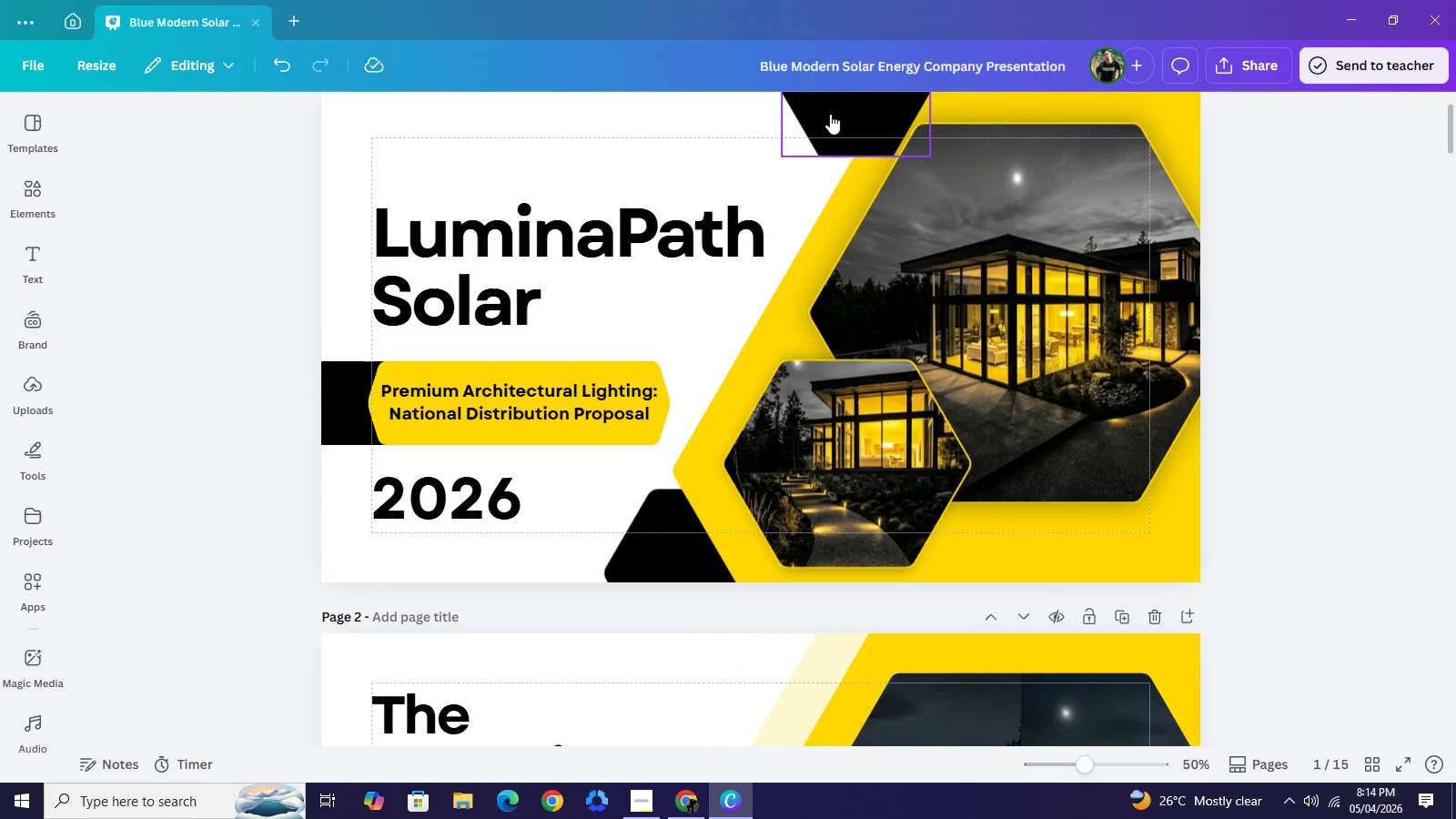 
left_click([830, 114])
 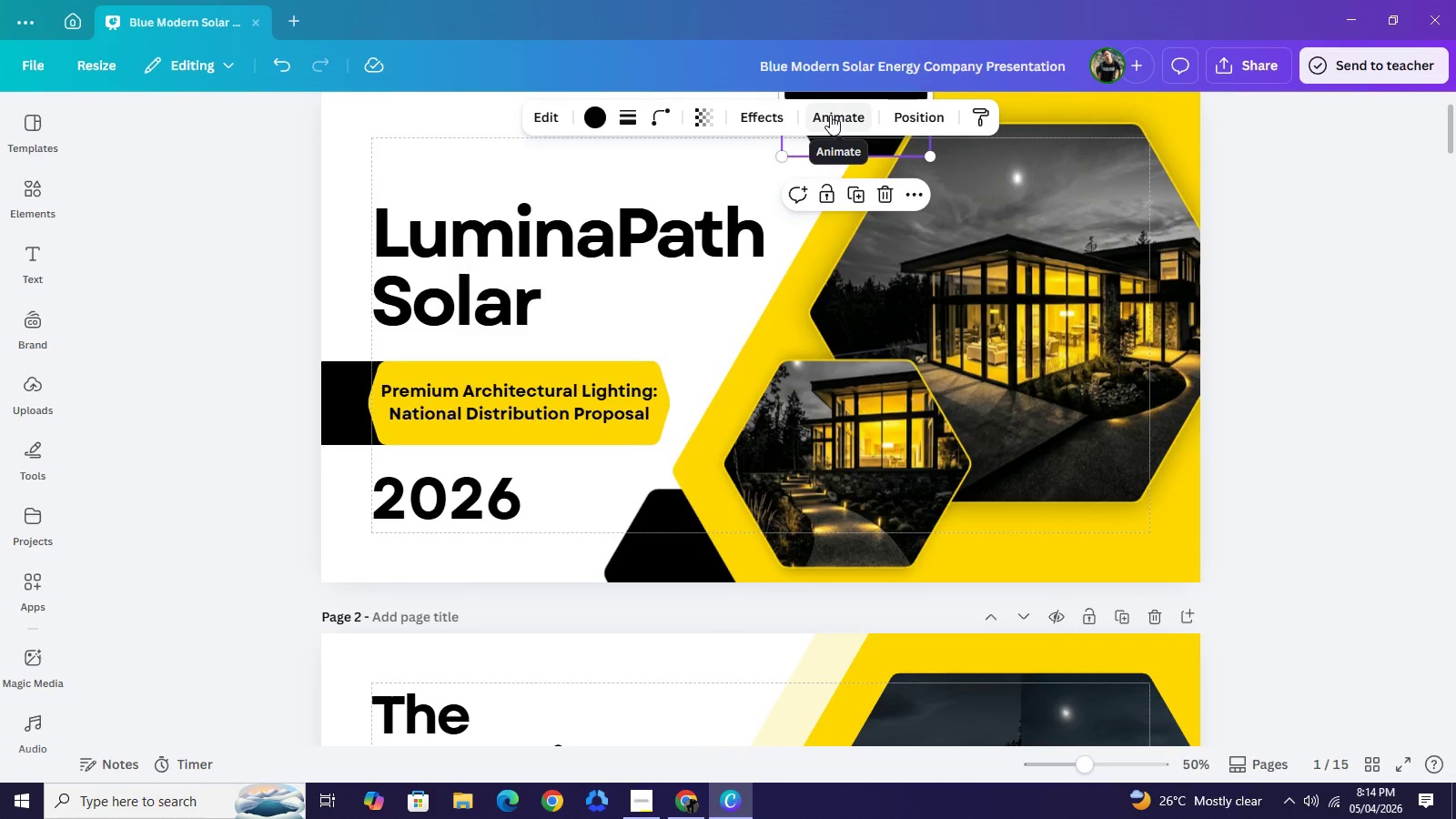 
key(Control+C)
 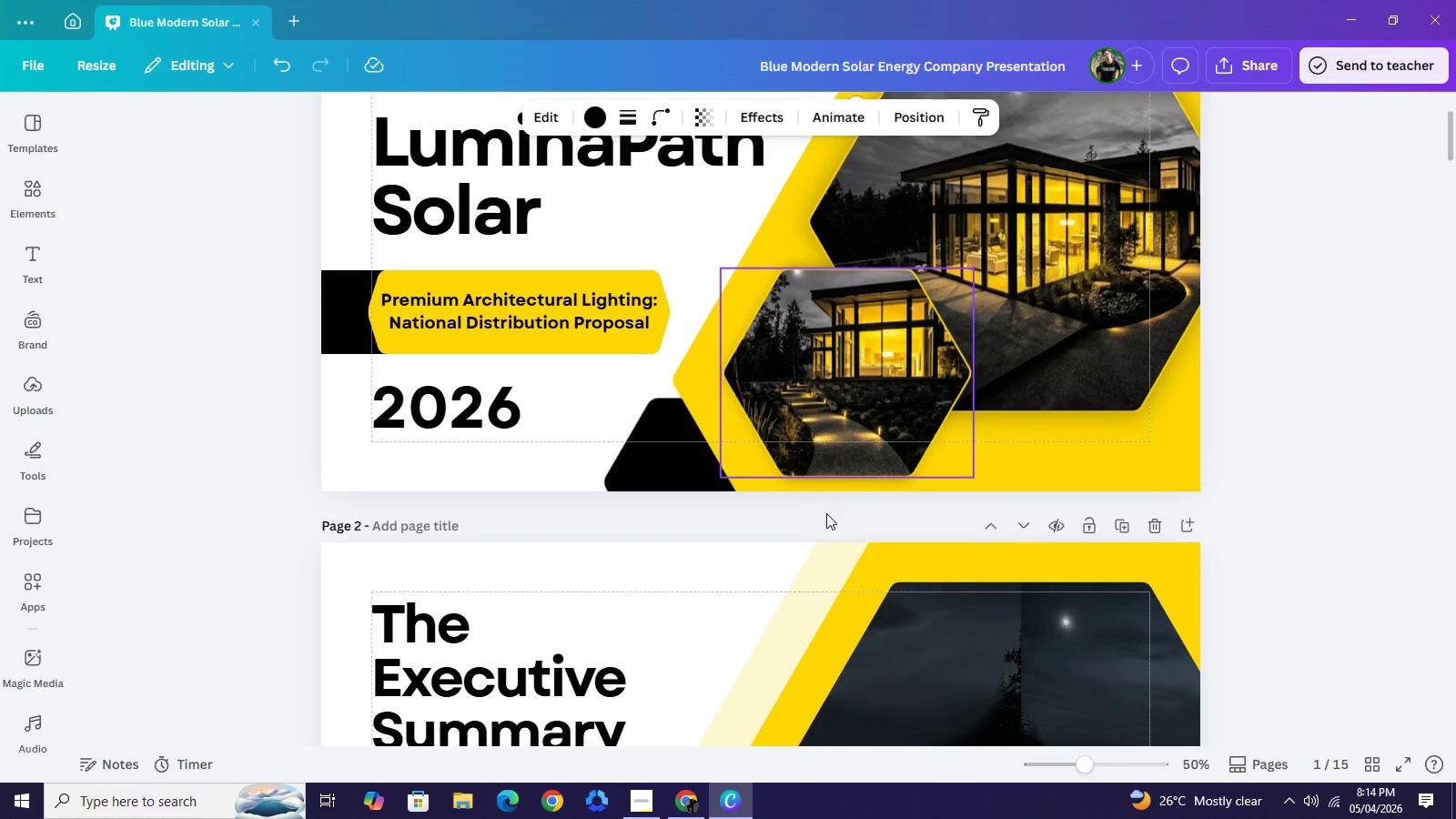 
scroll: coordinate [826, 513], scroll_direction: down, amount: 3.0
 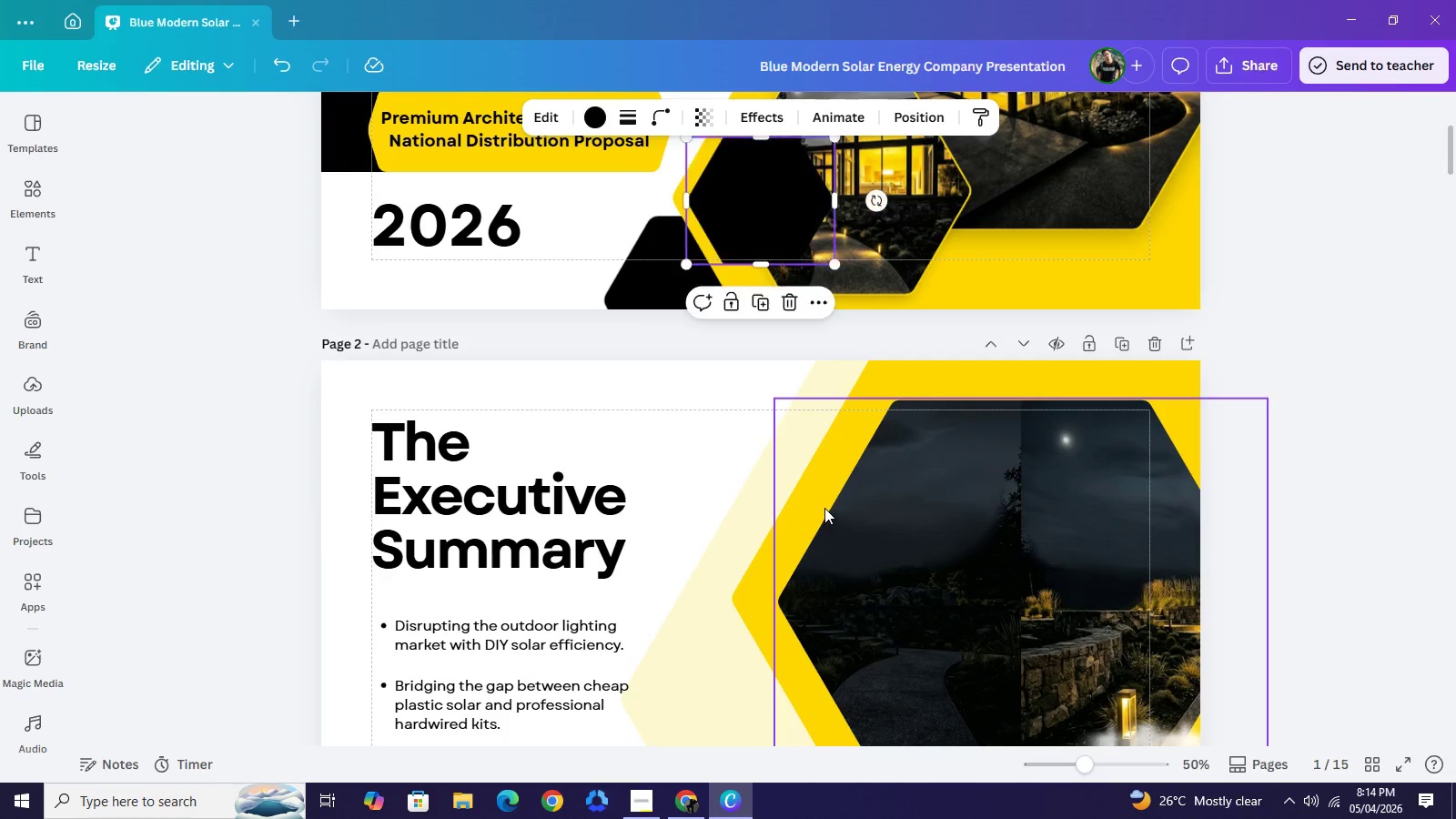 
key(Control+V)
 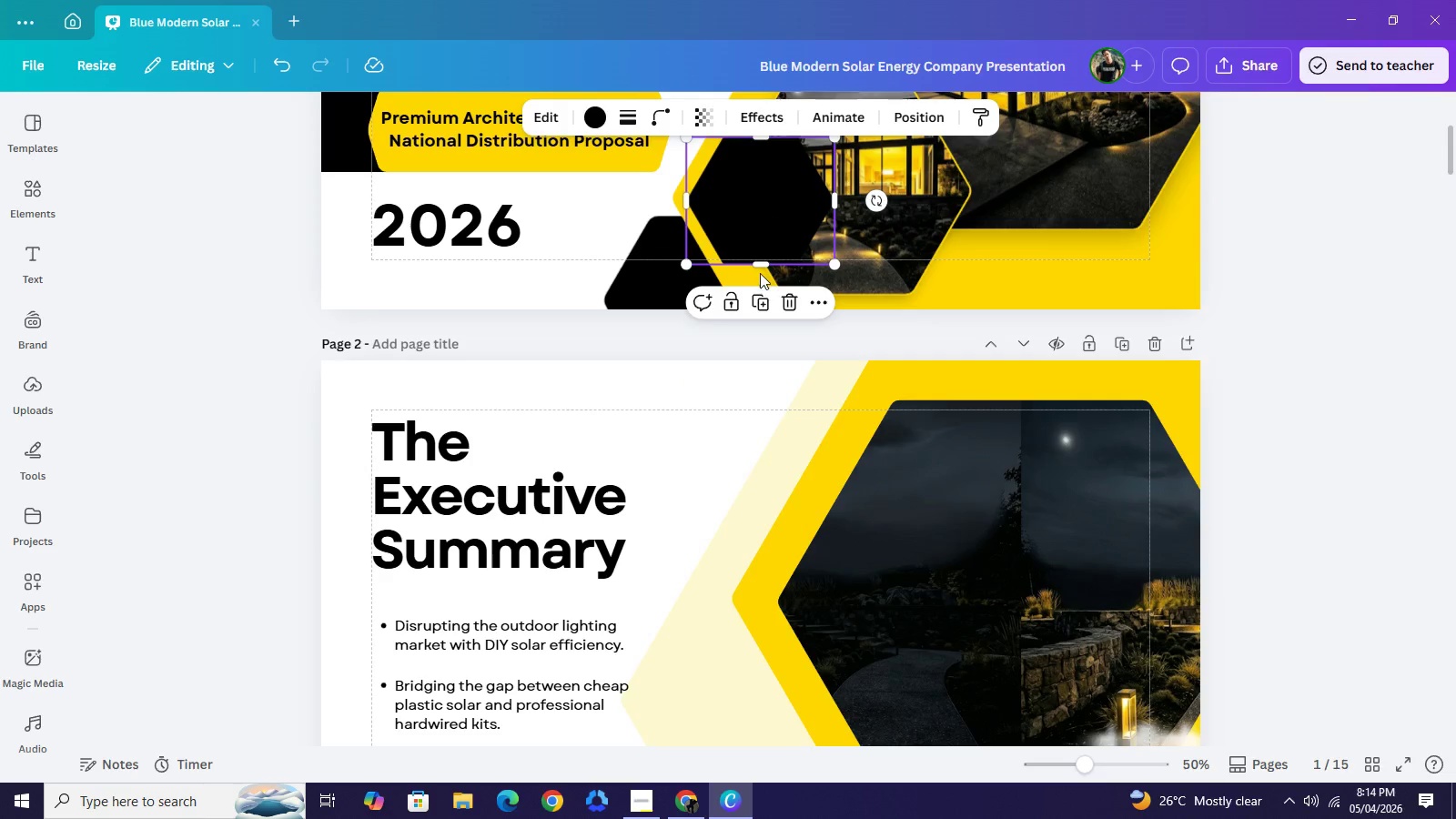 
left_click_drag(start_coordinate=[766, 203], to_coordinate=[761, 429])
 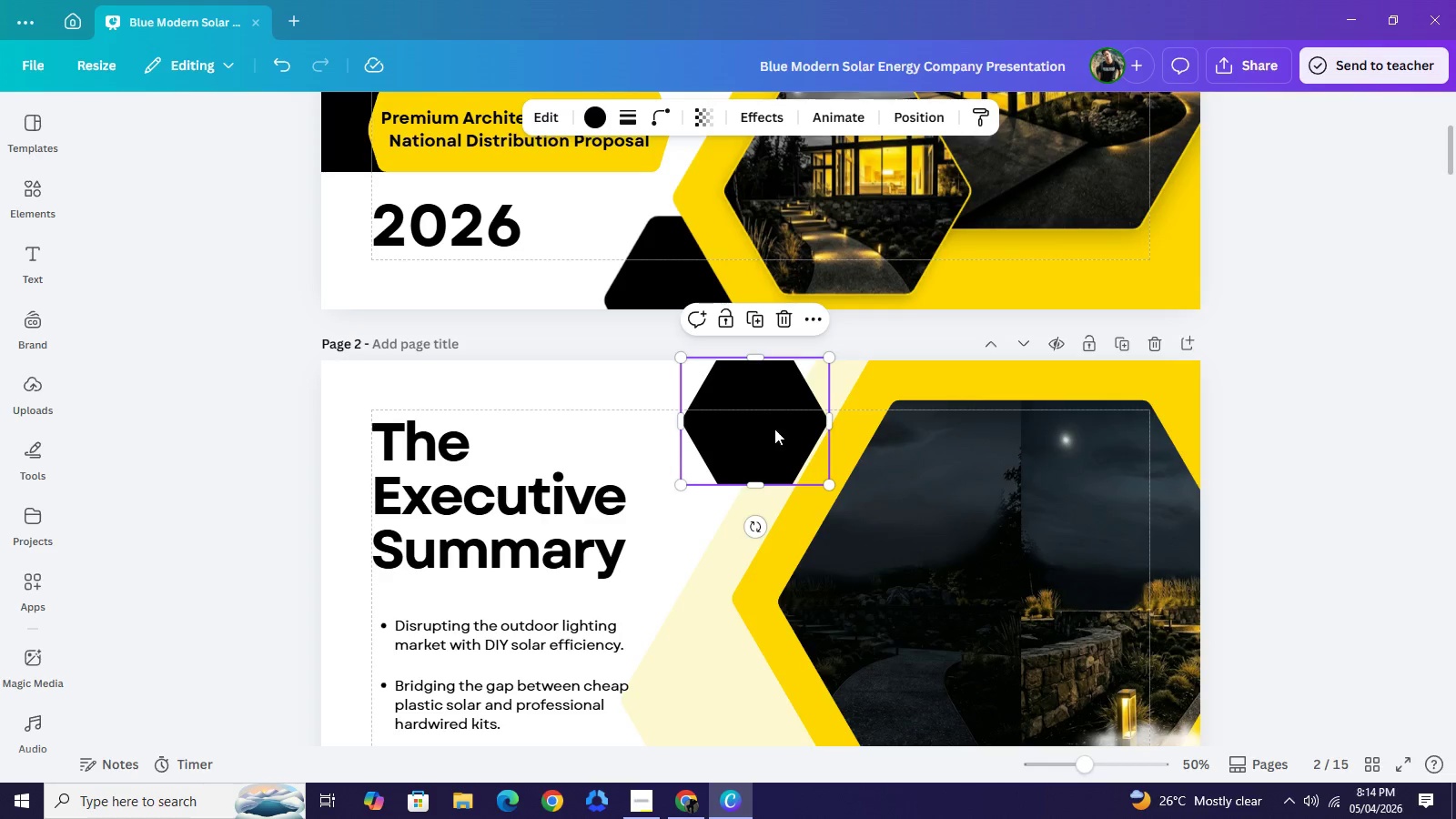 
left_click_drag(start_coordinate=[762, 429], to_coordinate=[776, 407])
 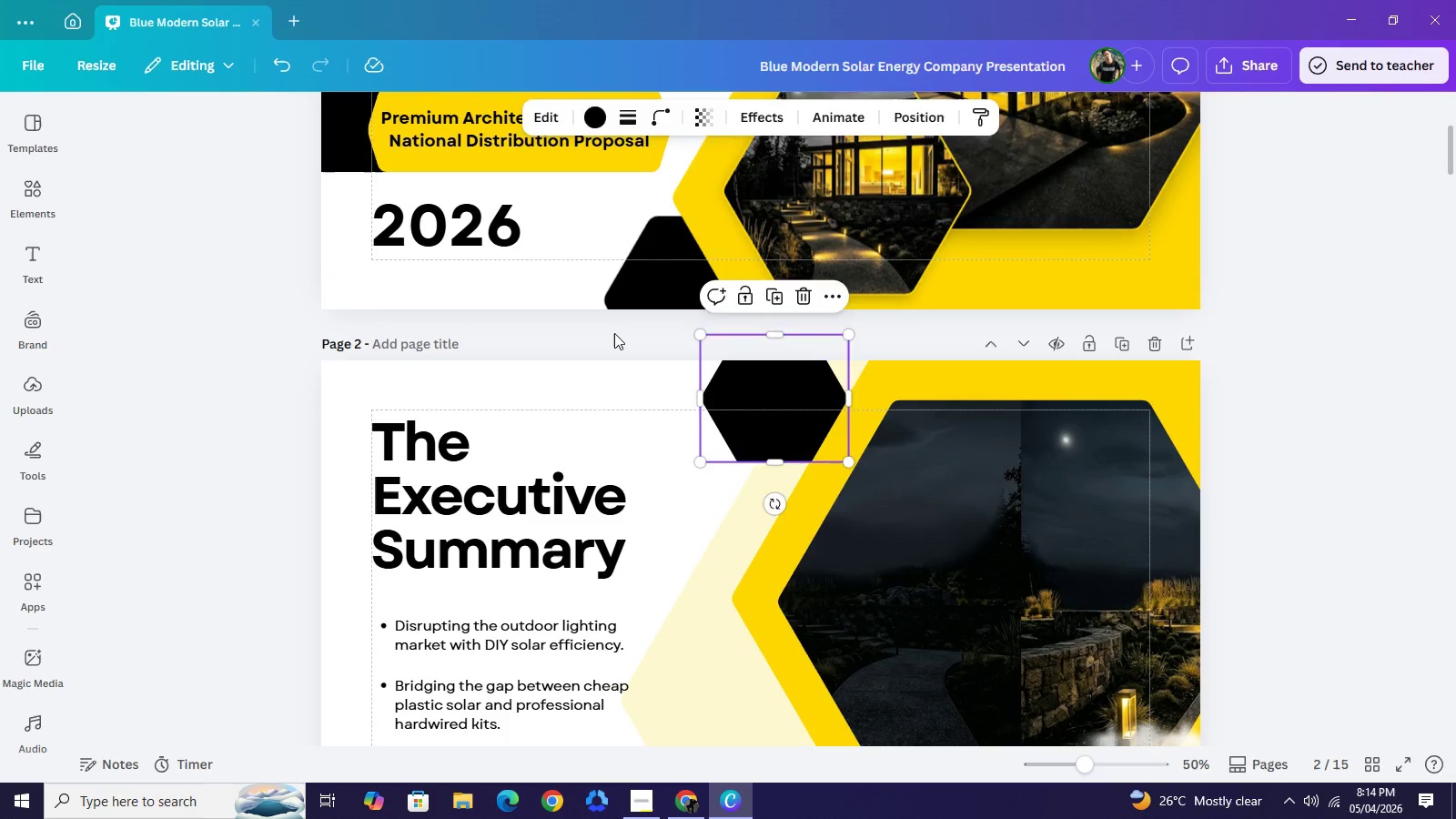 
left_click([614, 333])
 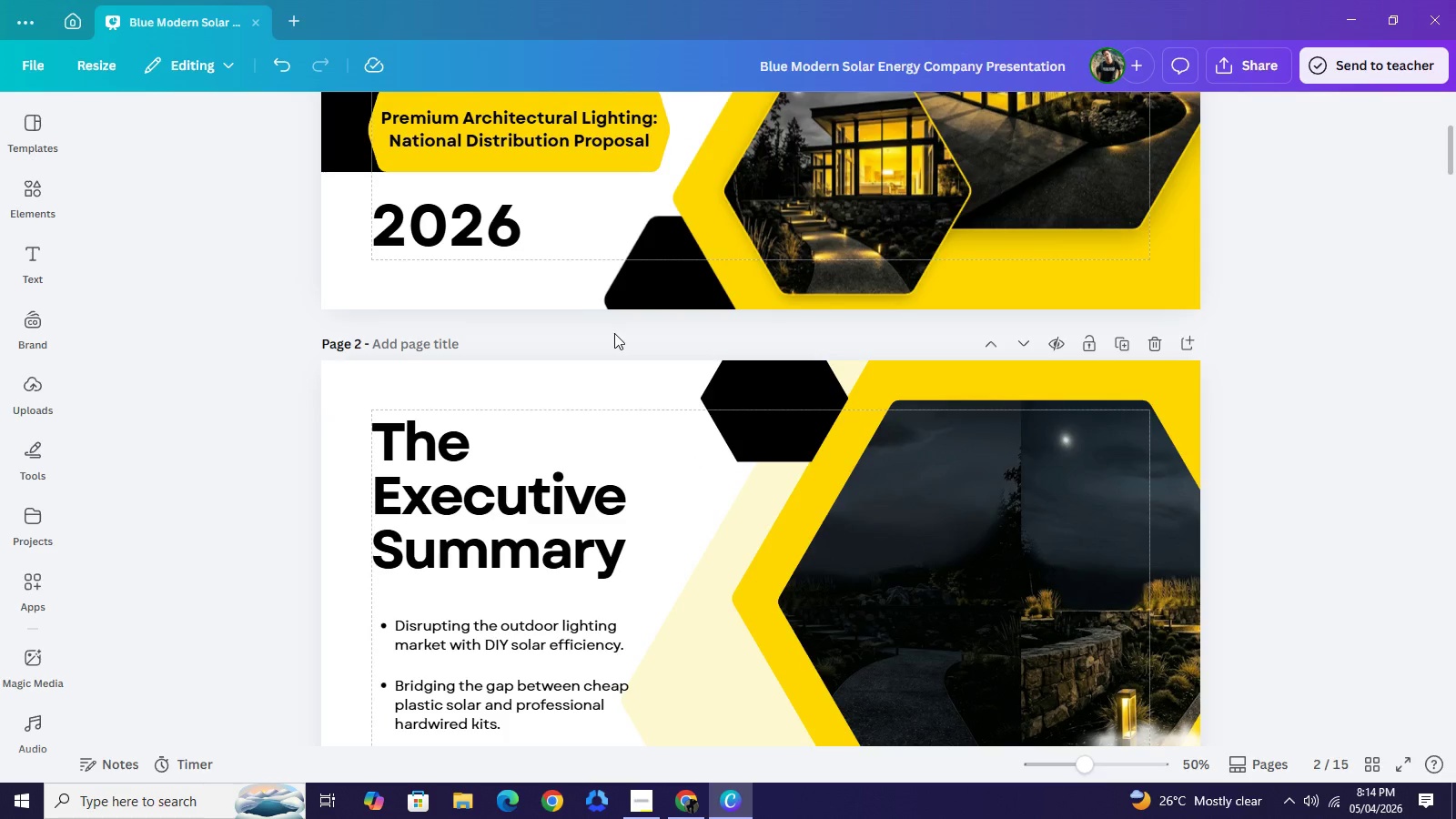 
left_click([614, 333])
 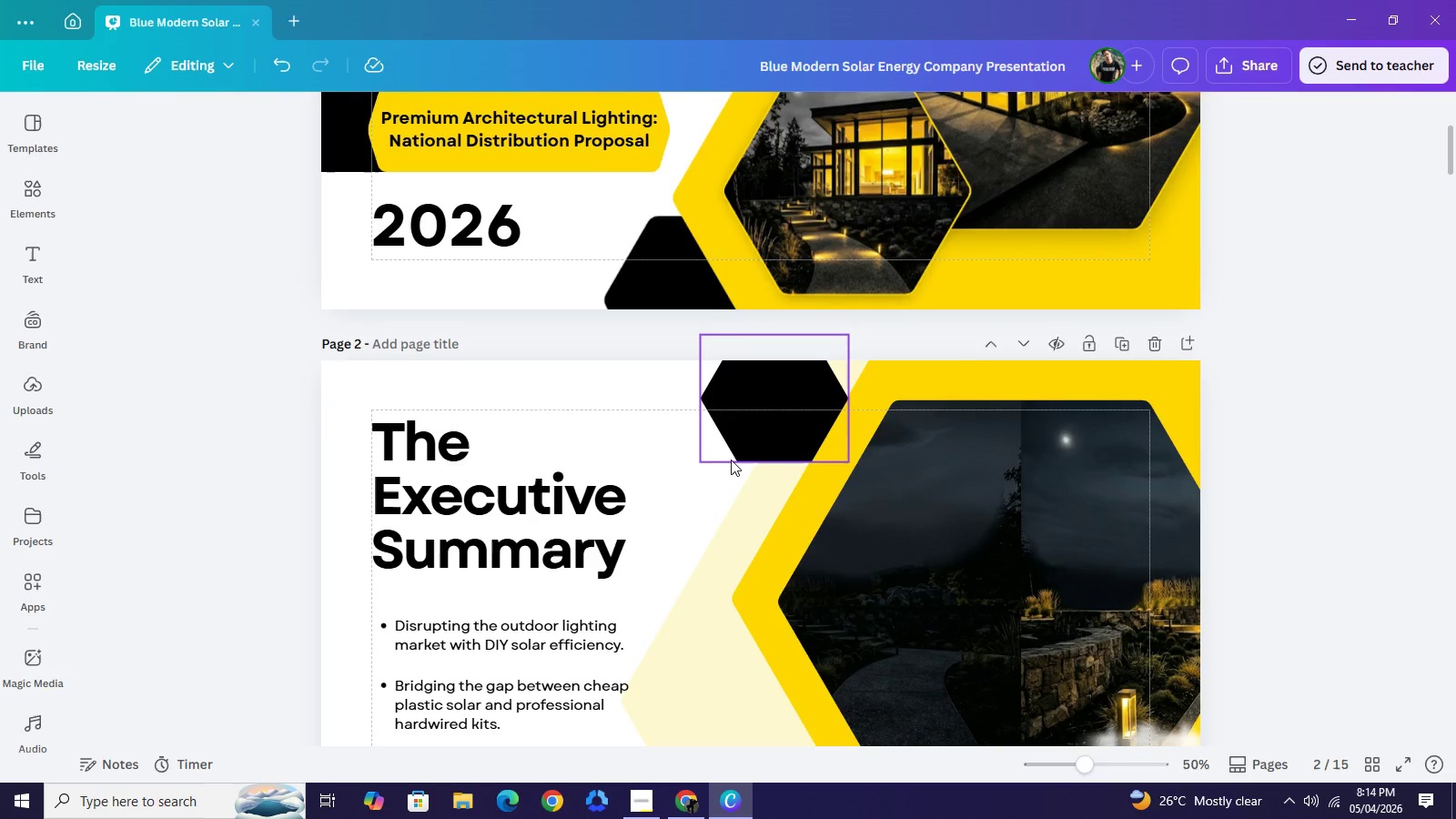 
scroll: coordinate [731, 460], scroll_direction: down, amount: 2.0
 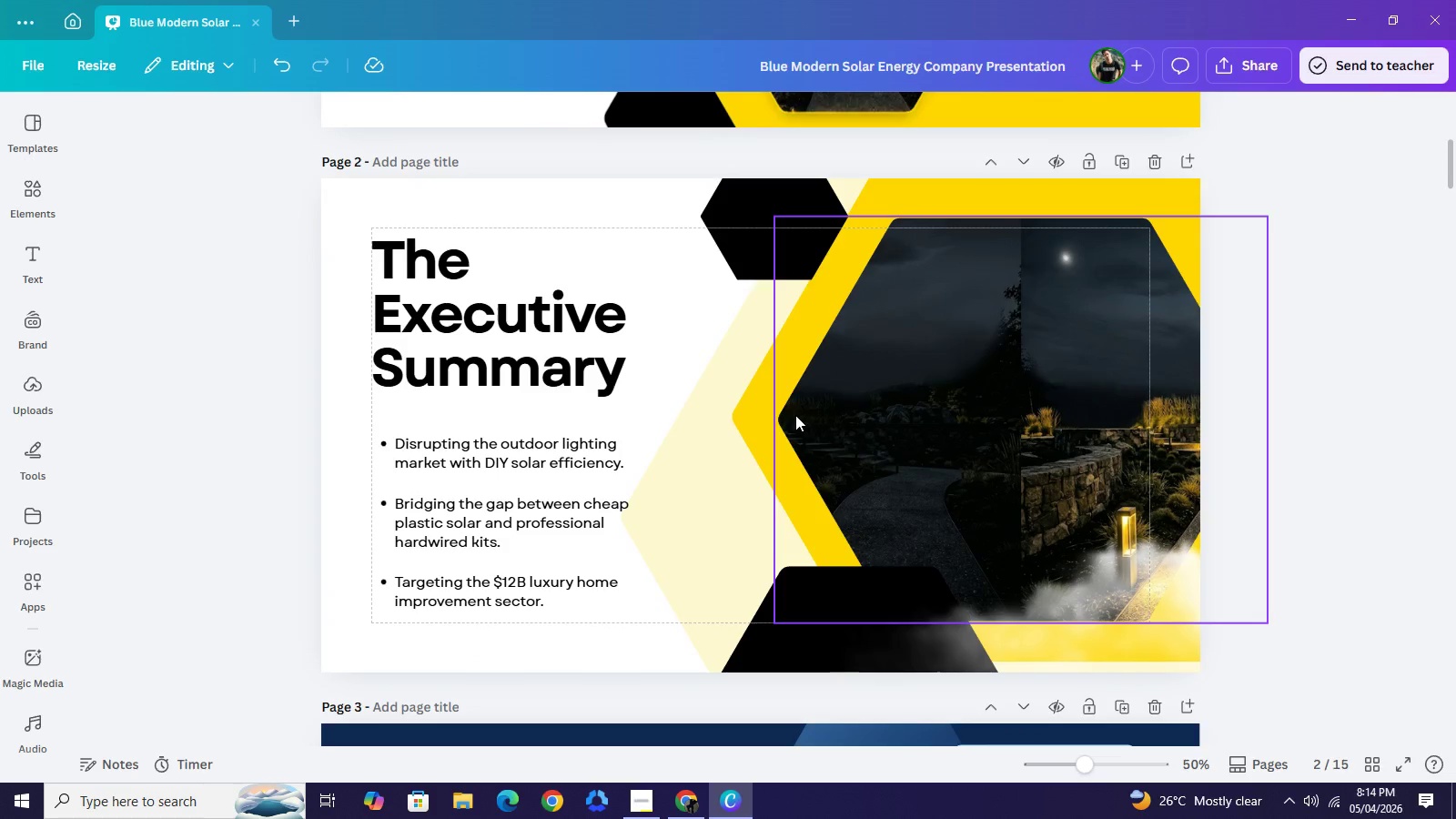 
left_click([795, 415])
 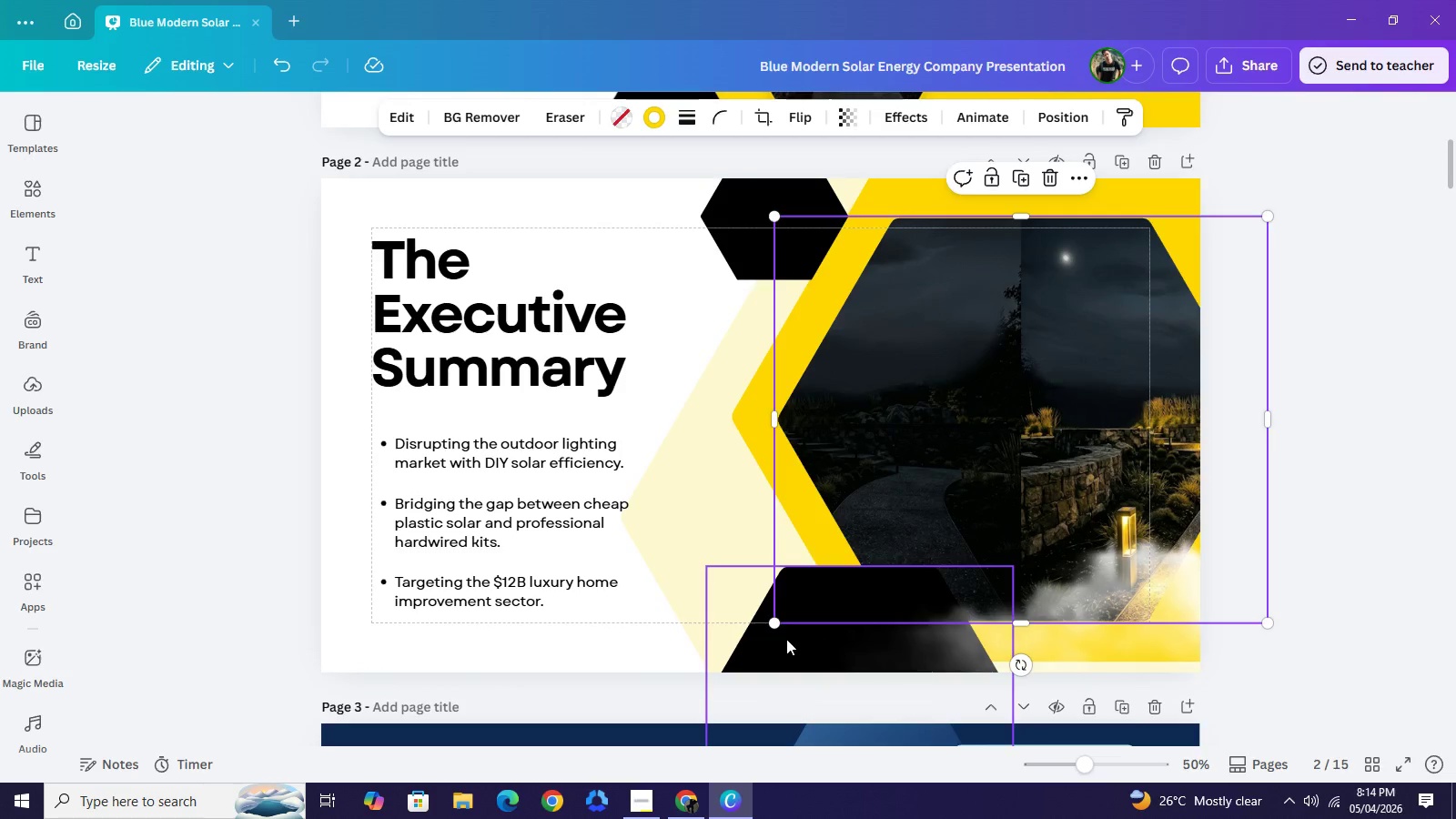 
left_click([786, 639])
 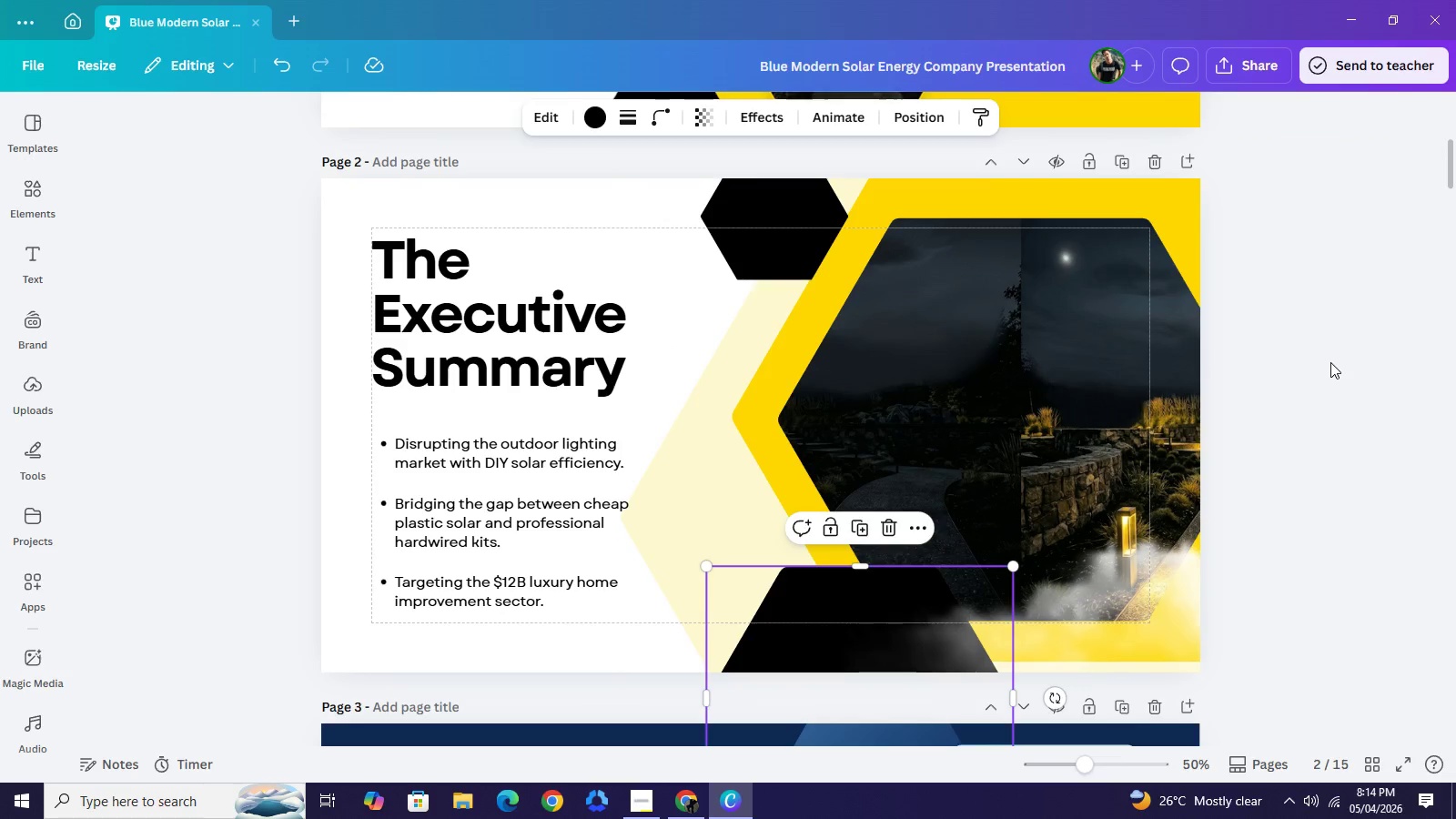 
scroll: coordinate [1330, 362], scroll_direction: up, amount: 2.0
 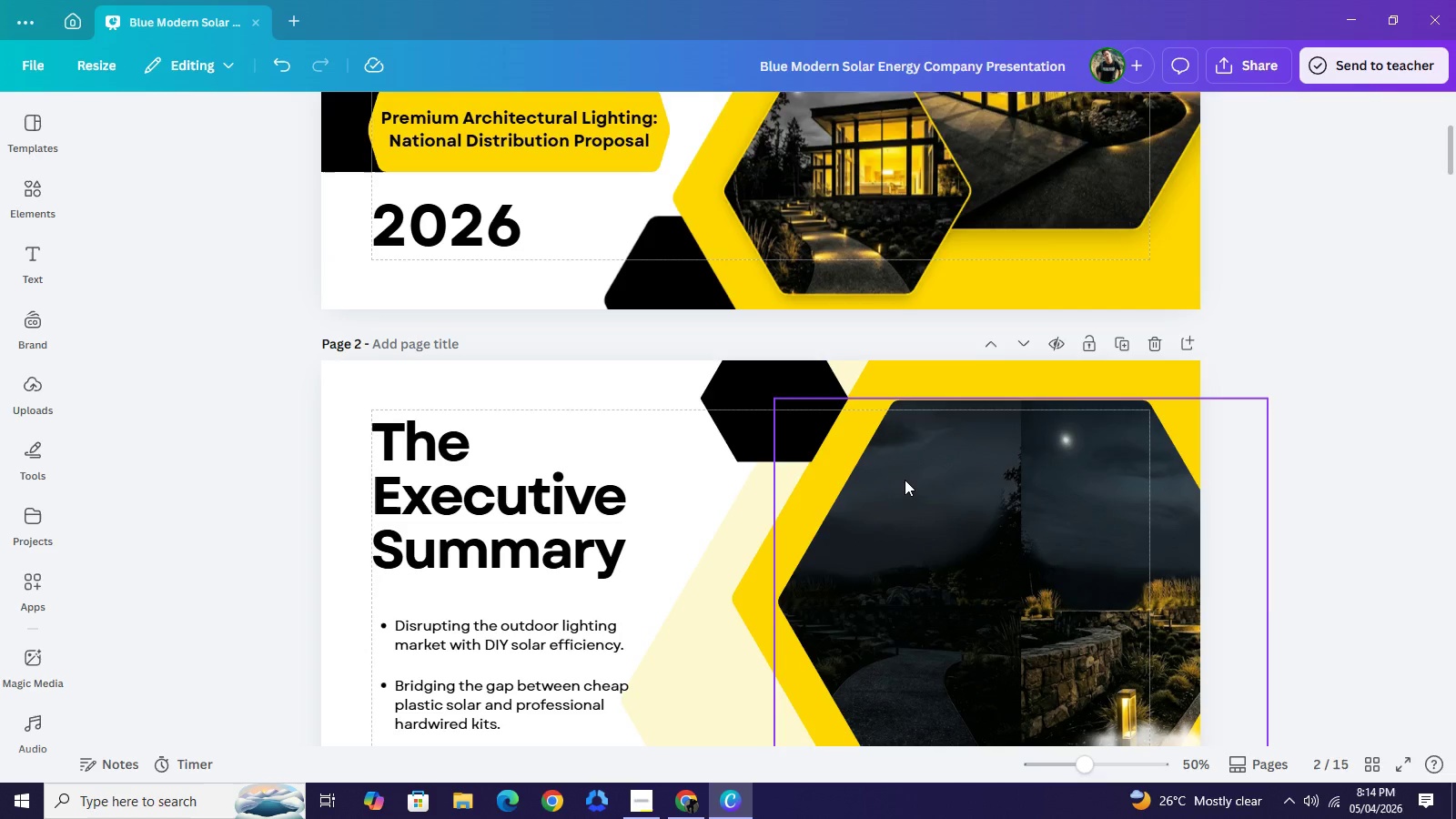 
left_click([905, 480])
 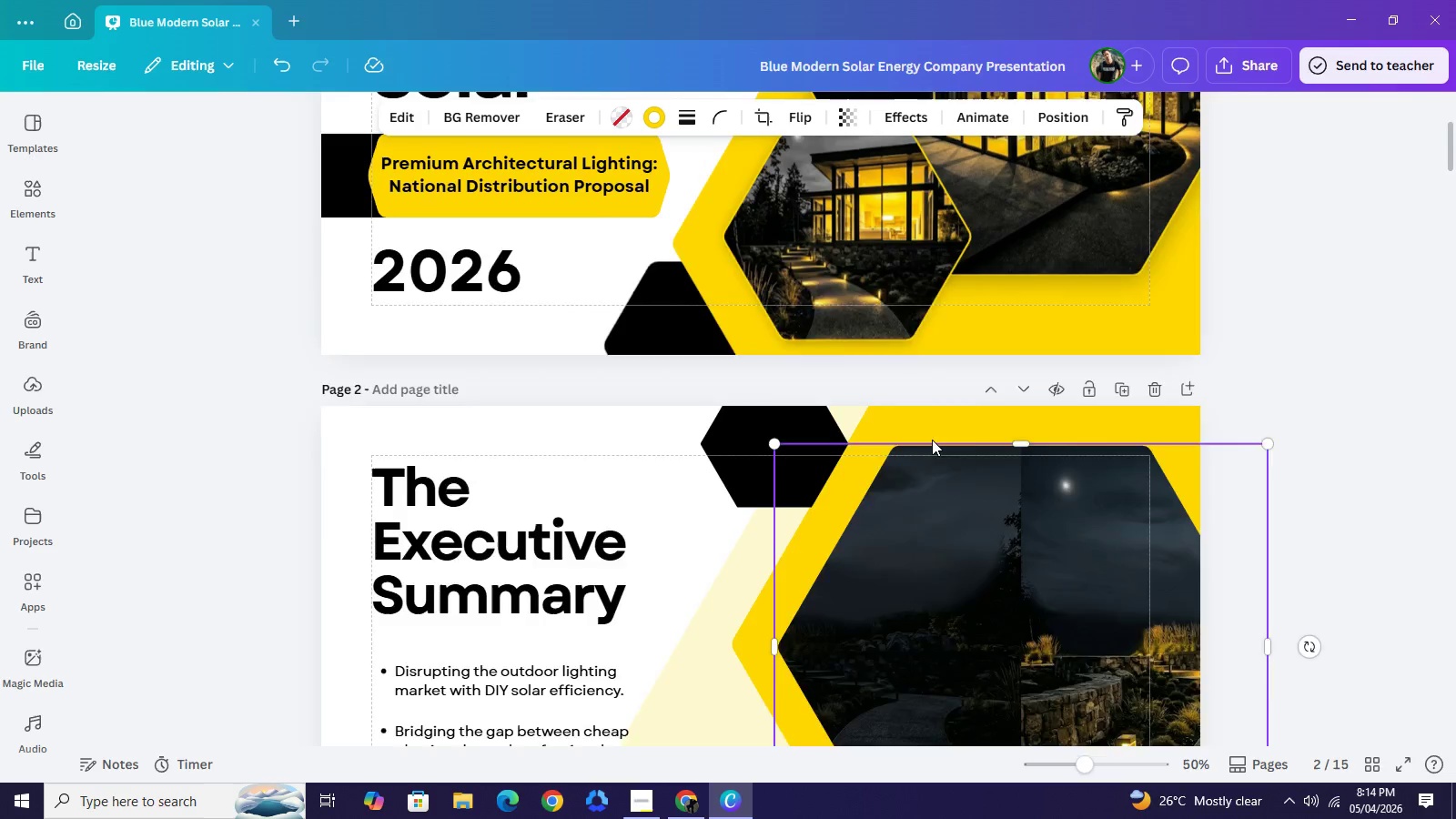 
scroll: coordinate [932, 440], scroll_direction: up, amount: 2.0
 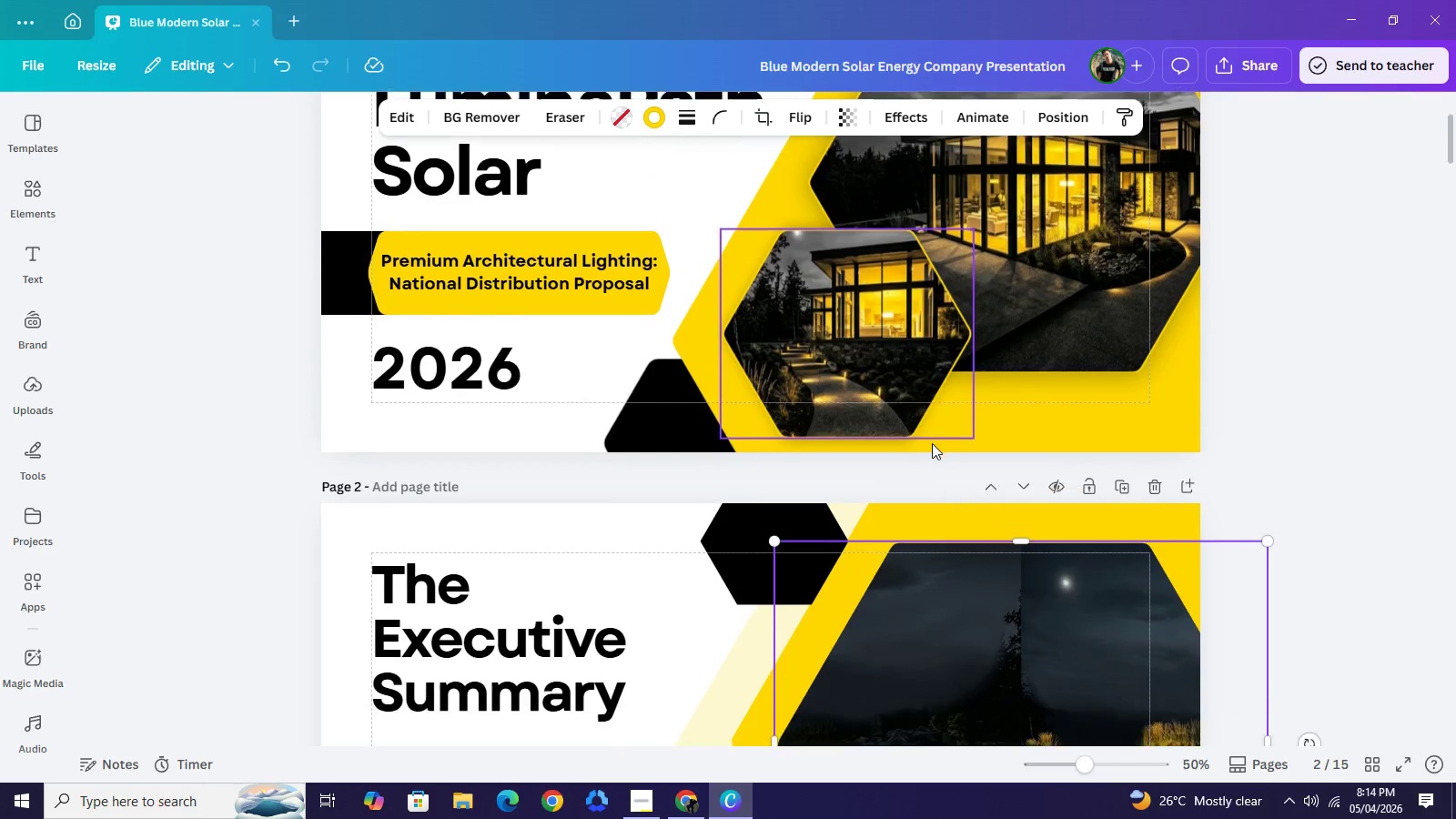 
scroll: coordinate [932, 441], scroll_direction: down, amount: 1.0
 